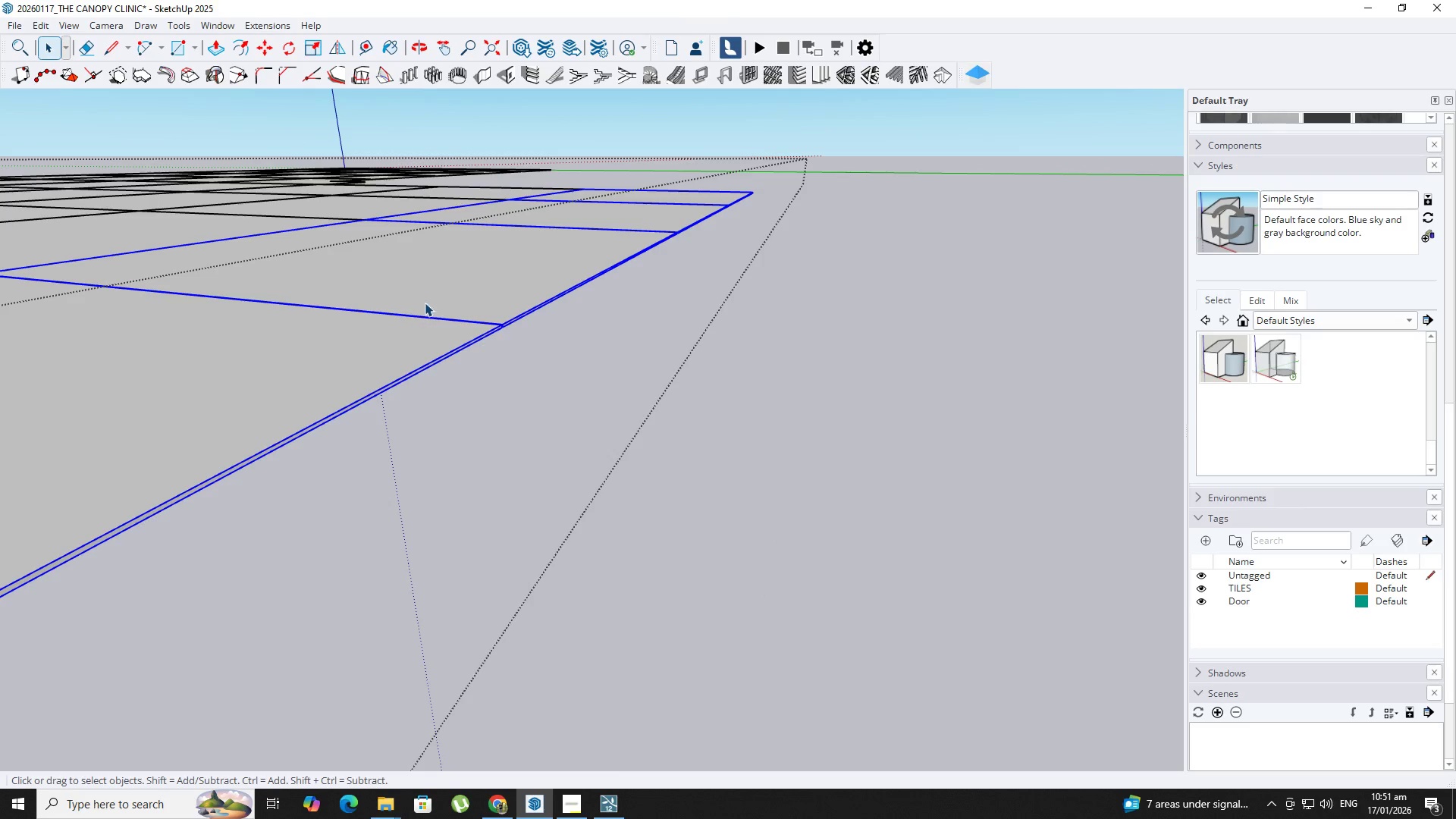 
scroll: coordinate [416, 327], scroll_direction: down, amount: 7.0
 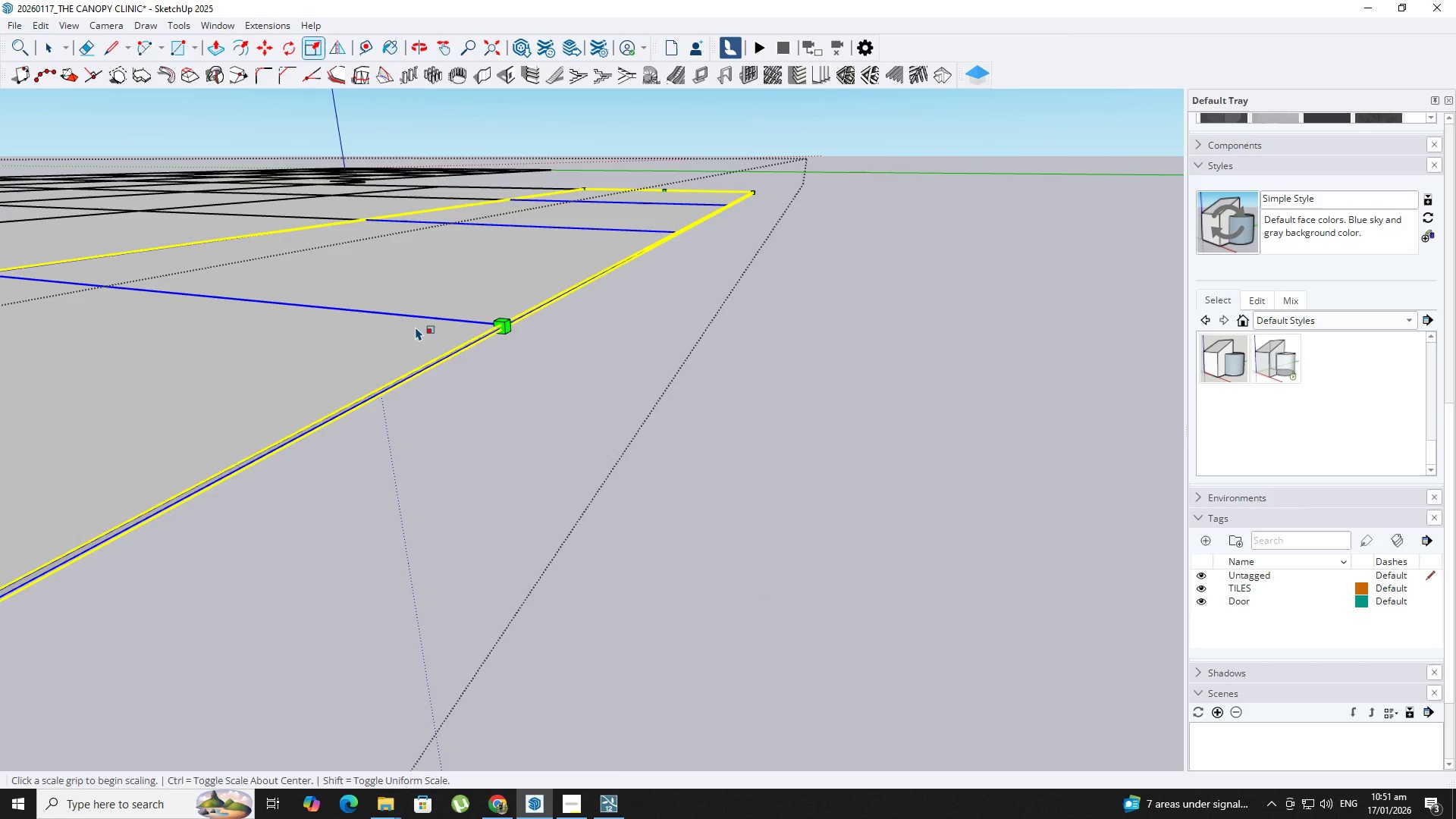 
right_click([427, 293])
 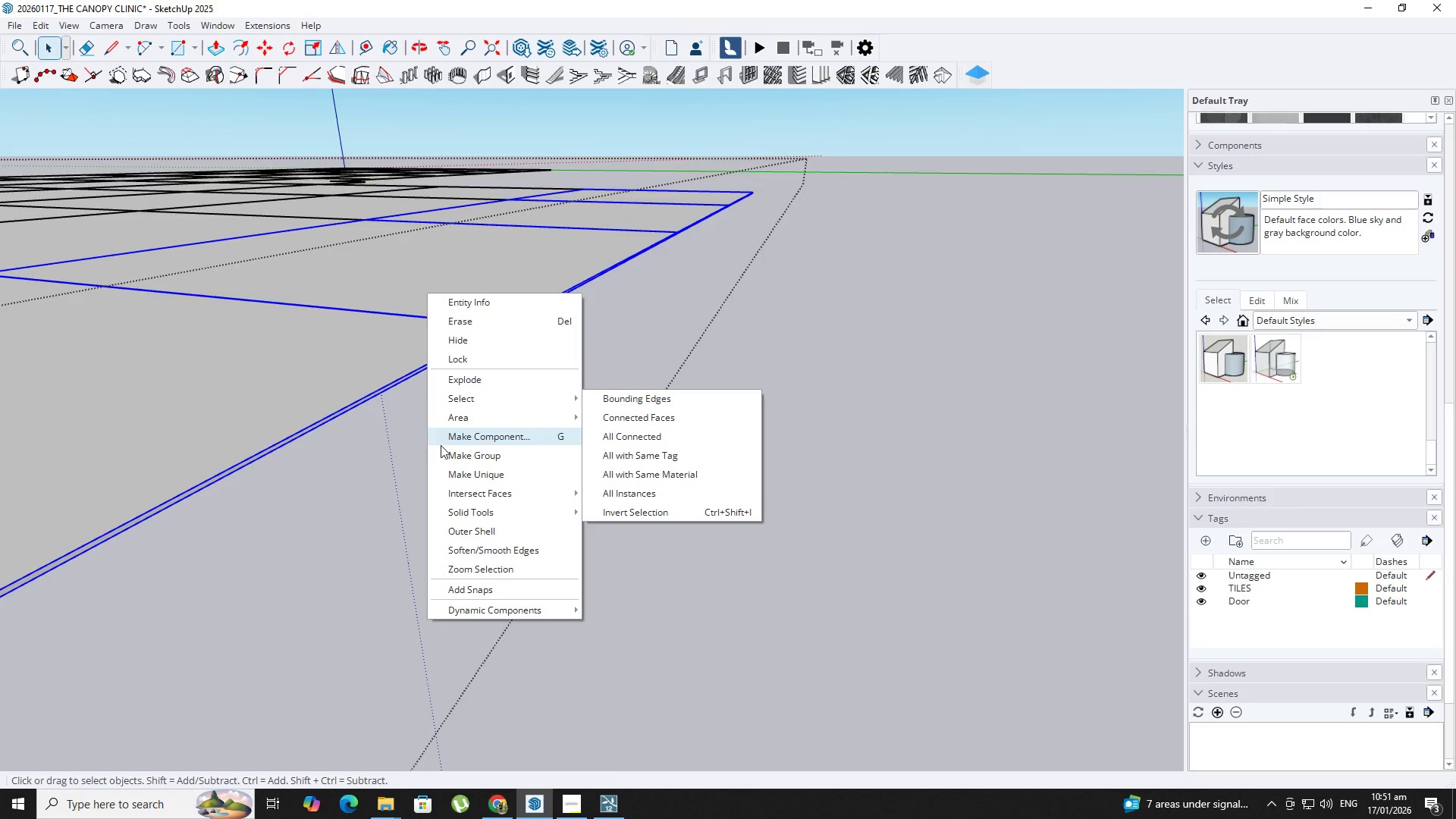 
left_click_drag(start_coordinate=[479, 479], to_coordinate=[480, 472])
 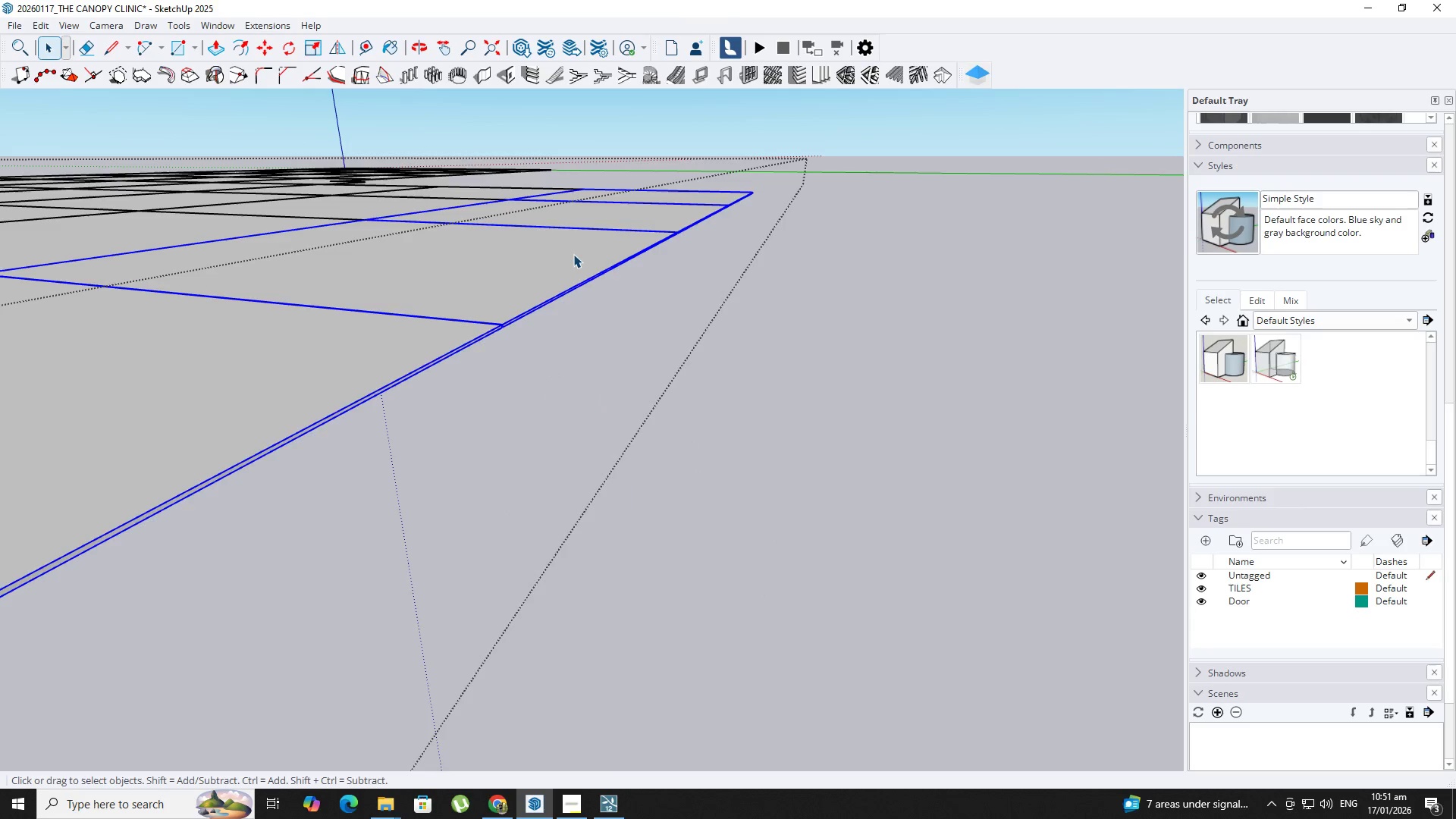 
double_click([573, 254])
 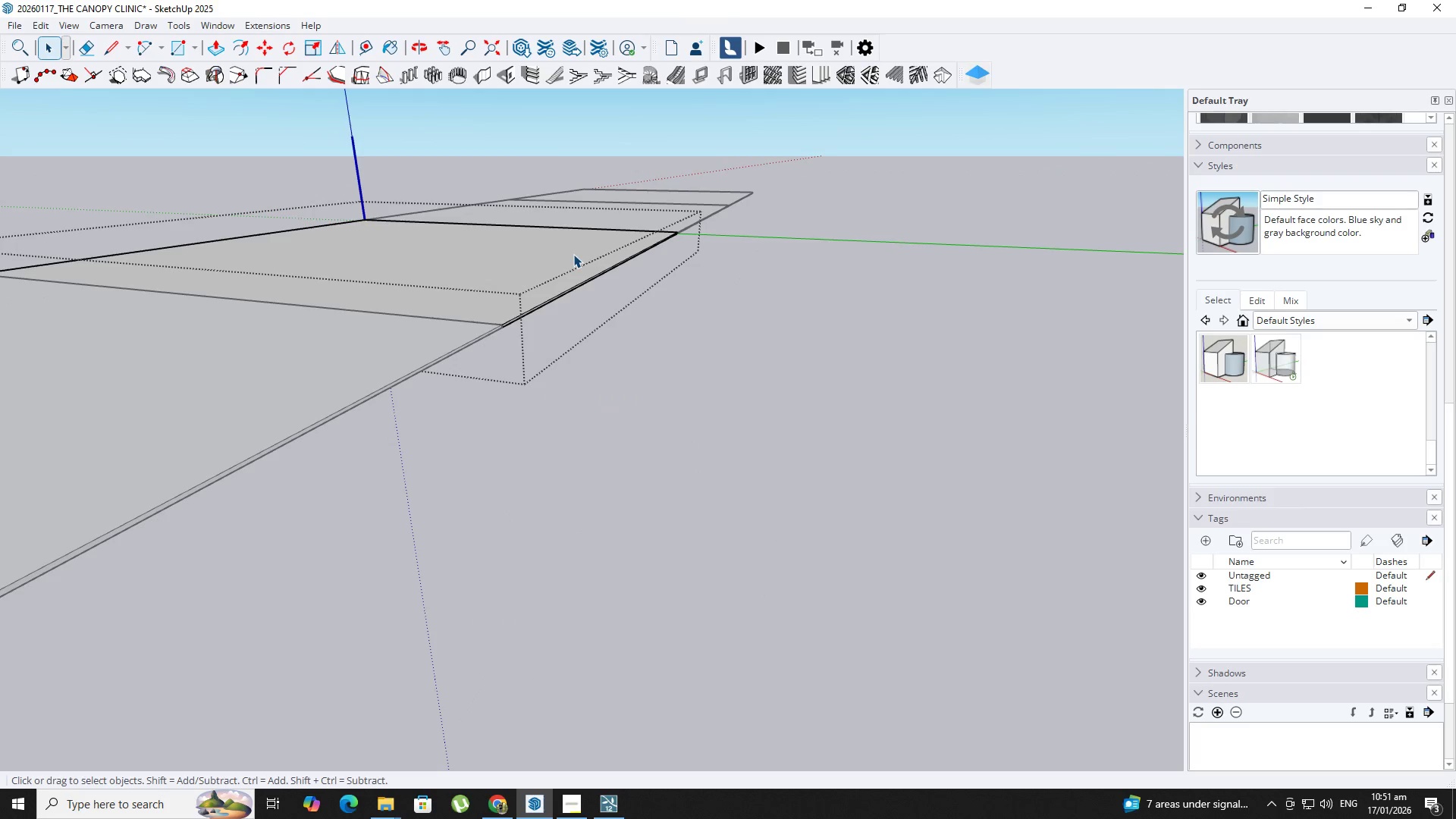 
triple_click([573, 254])
 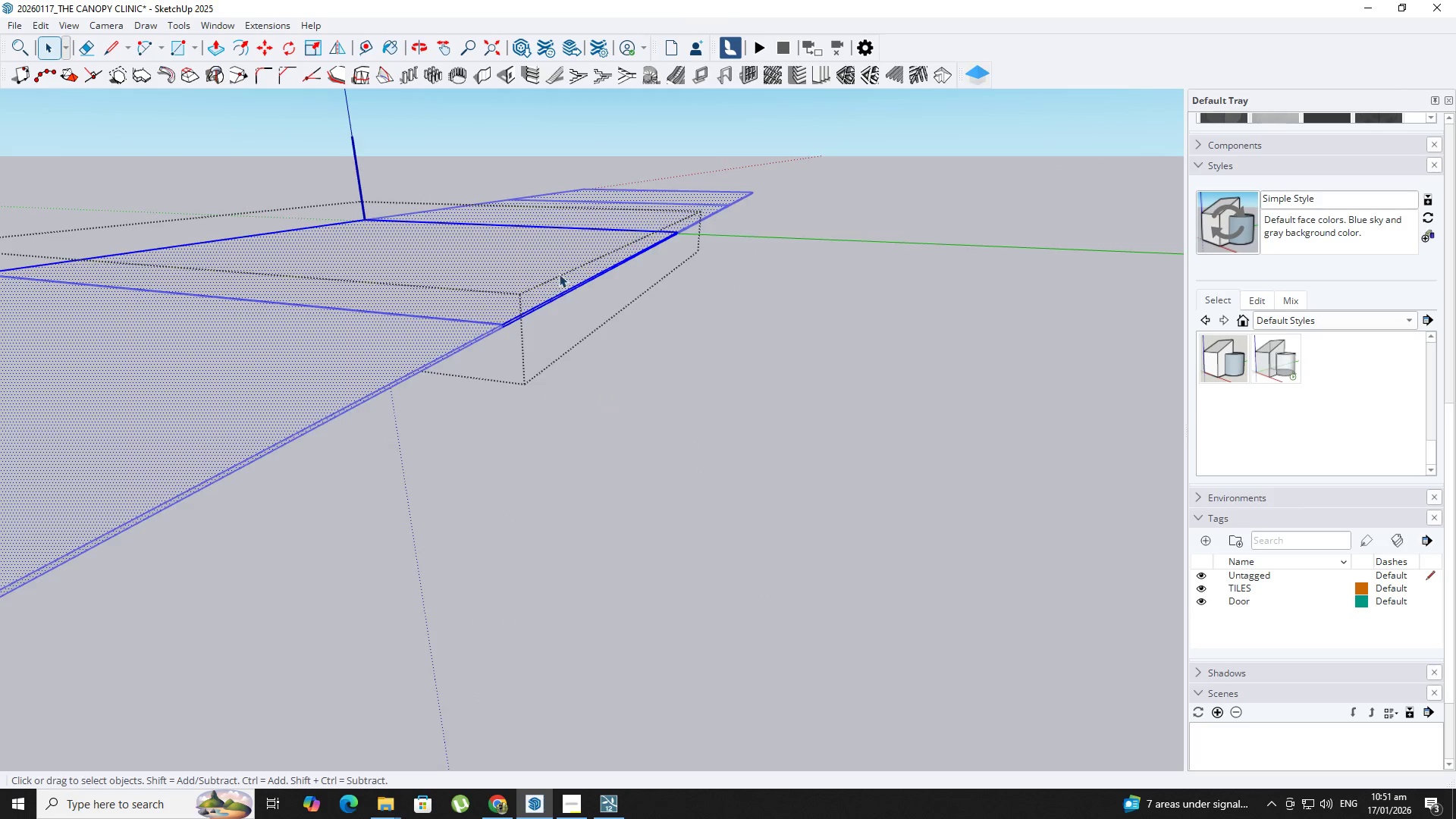 
key(P)
 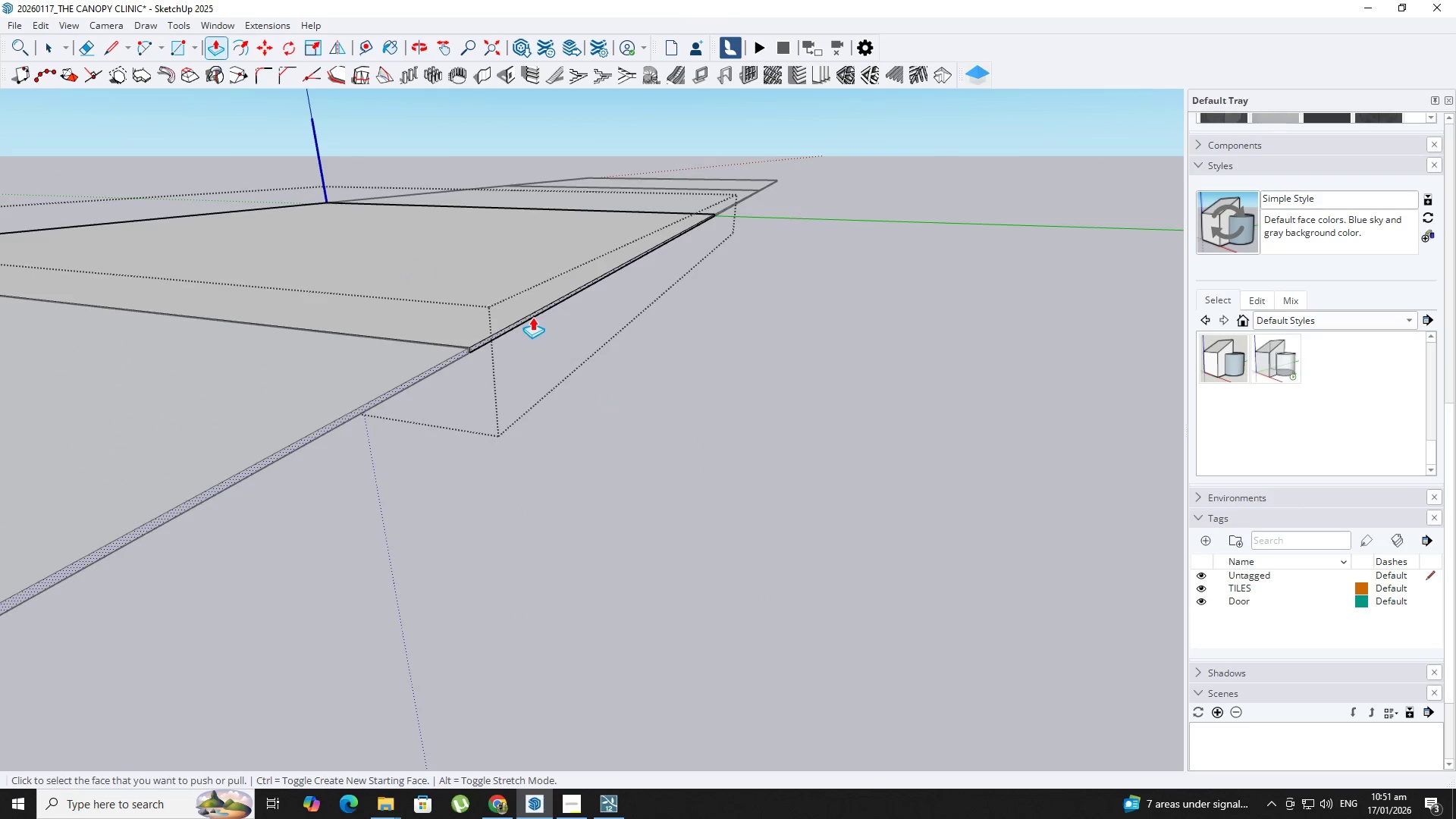 
scroll: coordinate [533, 311], scroll_direction: up, amount: 5.0
 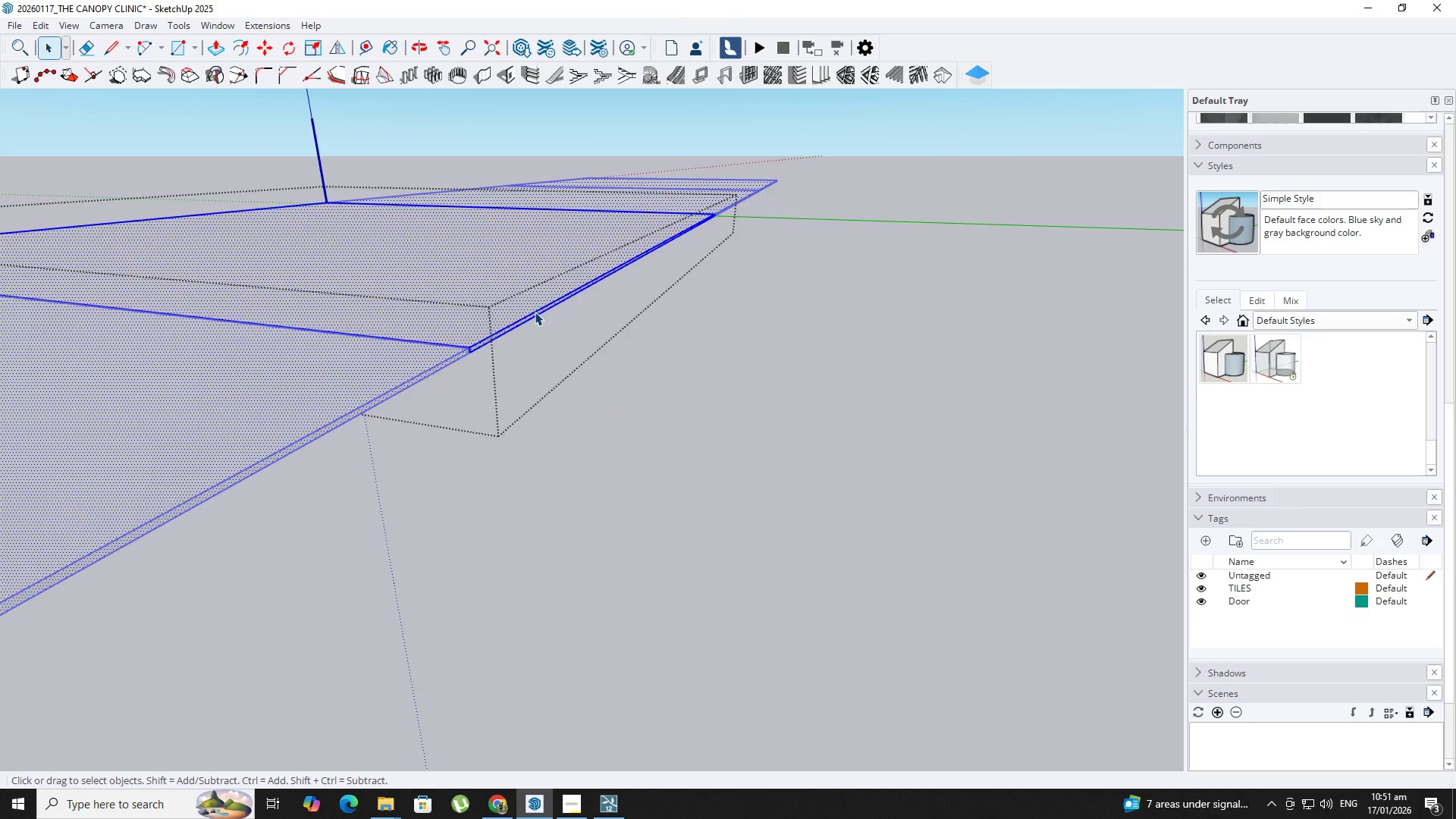 
left_click([532, 317])
 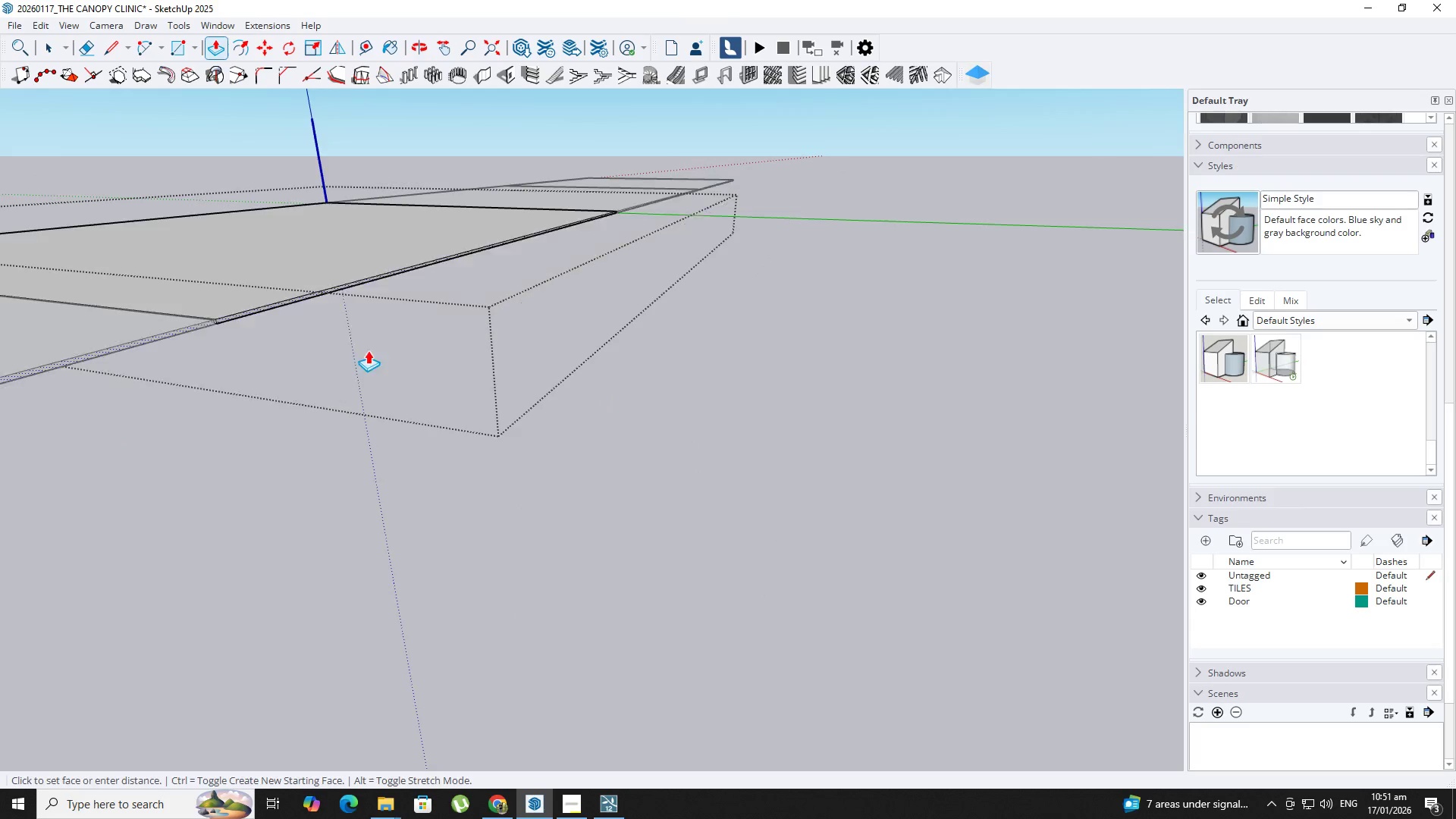 
key(Backquote)
 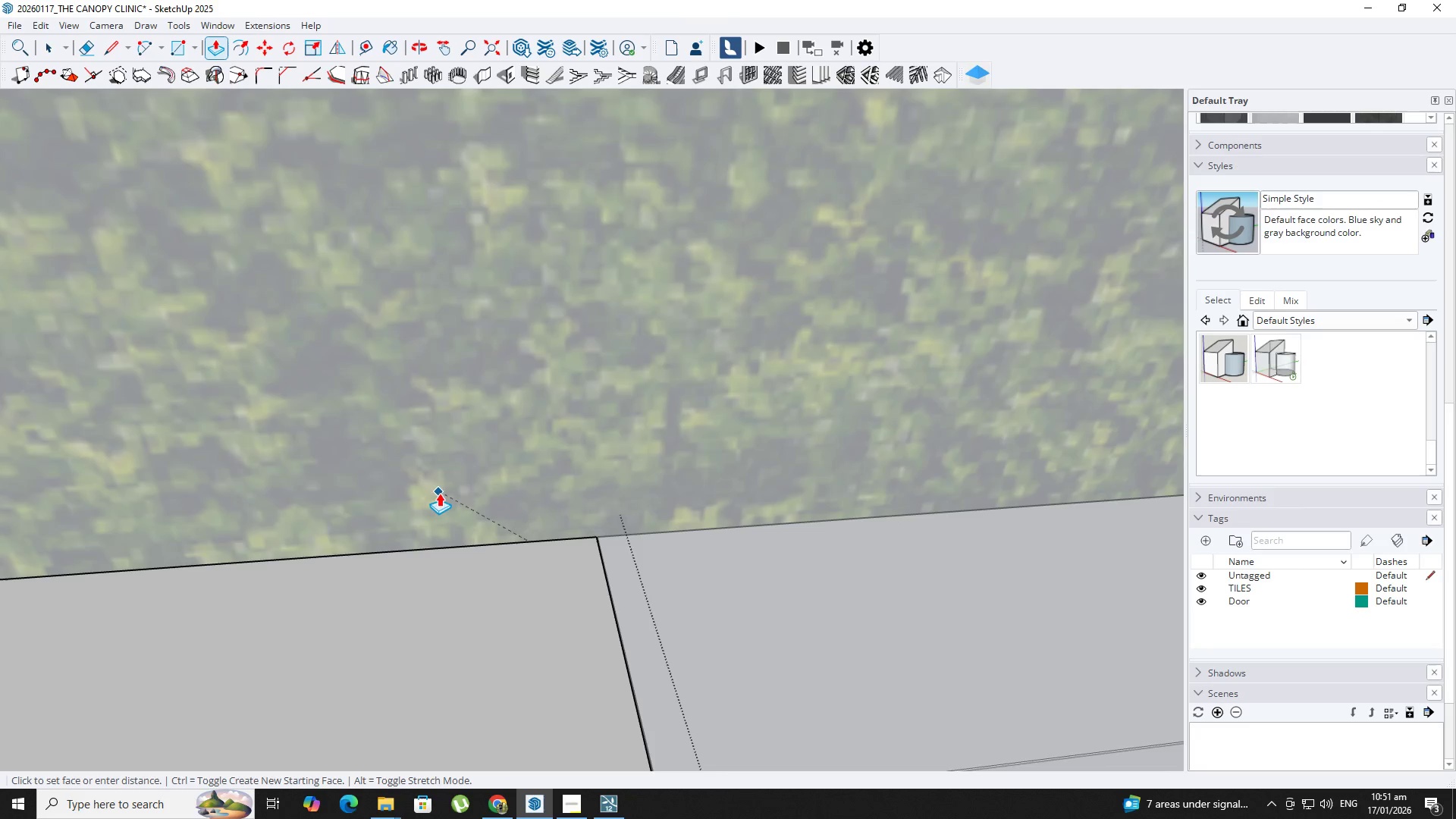 
scroll: coordinate [864, 397], scroll_direction: up, amount: 1.0
 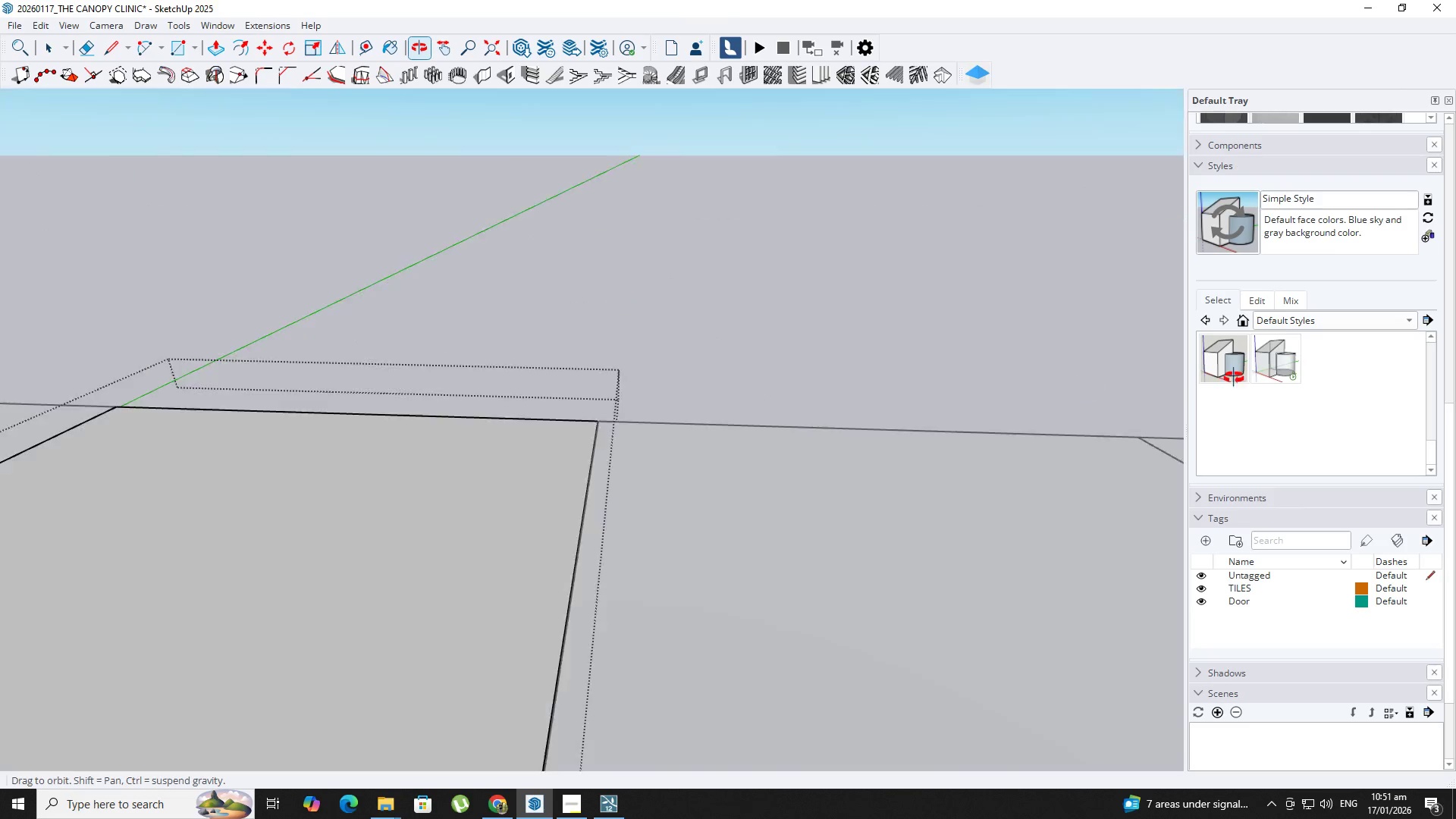 
scroll: coordinate [409, 570], scroll_direction: down, amount: 3.0
 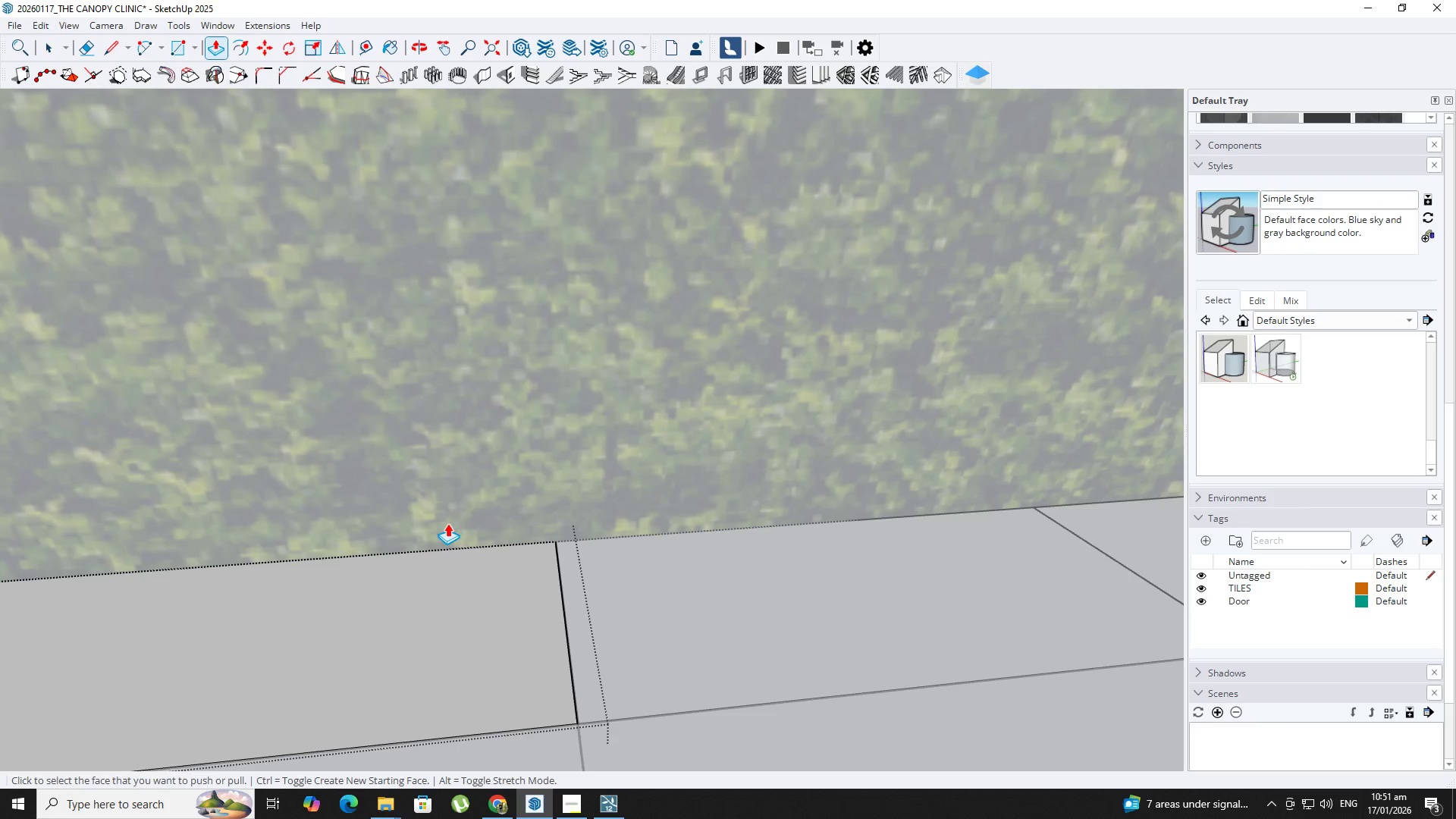 
hold_key(key=ShiftLeft, duration=0.34)
 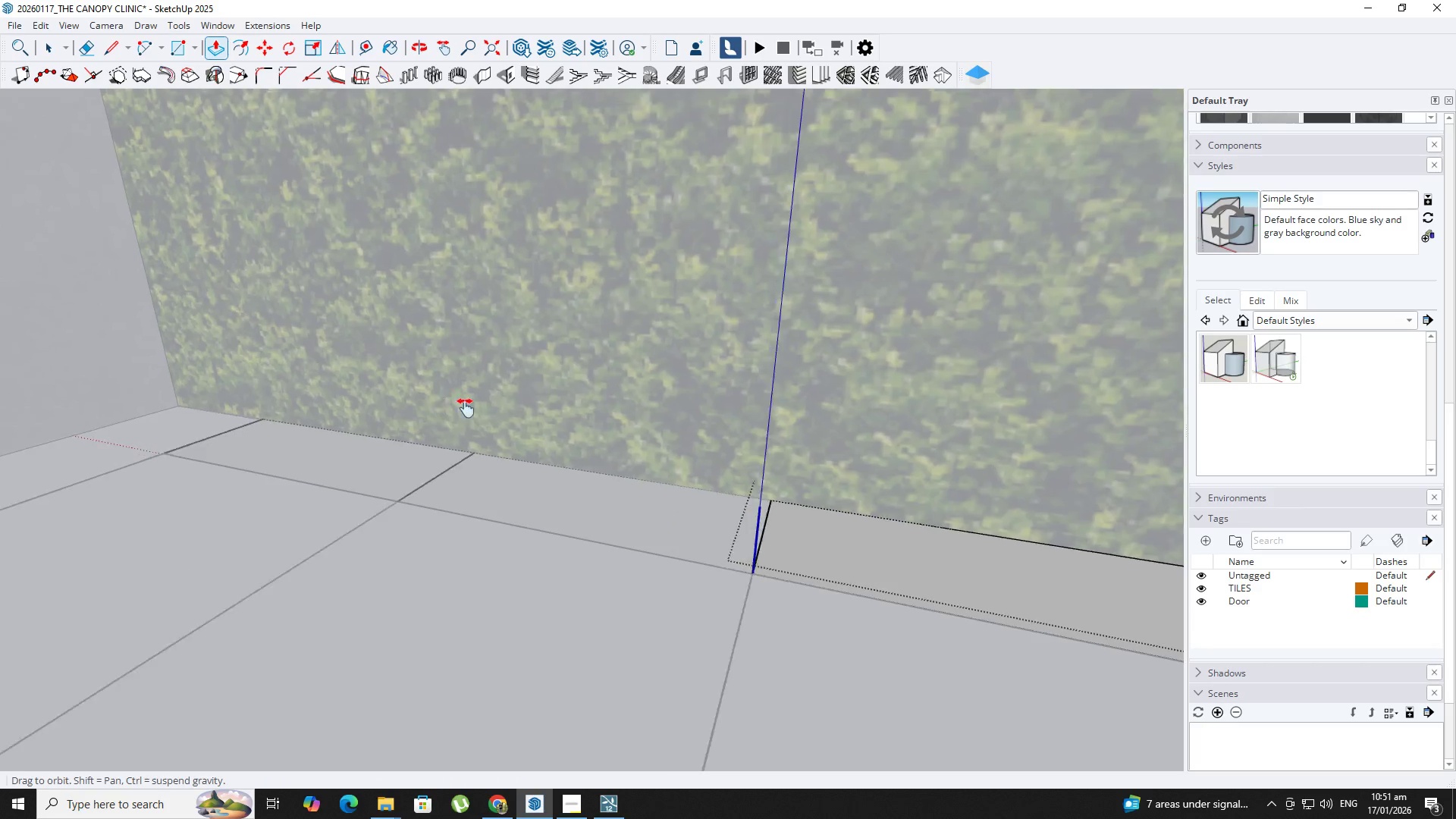 
hold_key(key=ShiftLeft, duration=0.55)
 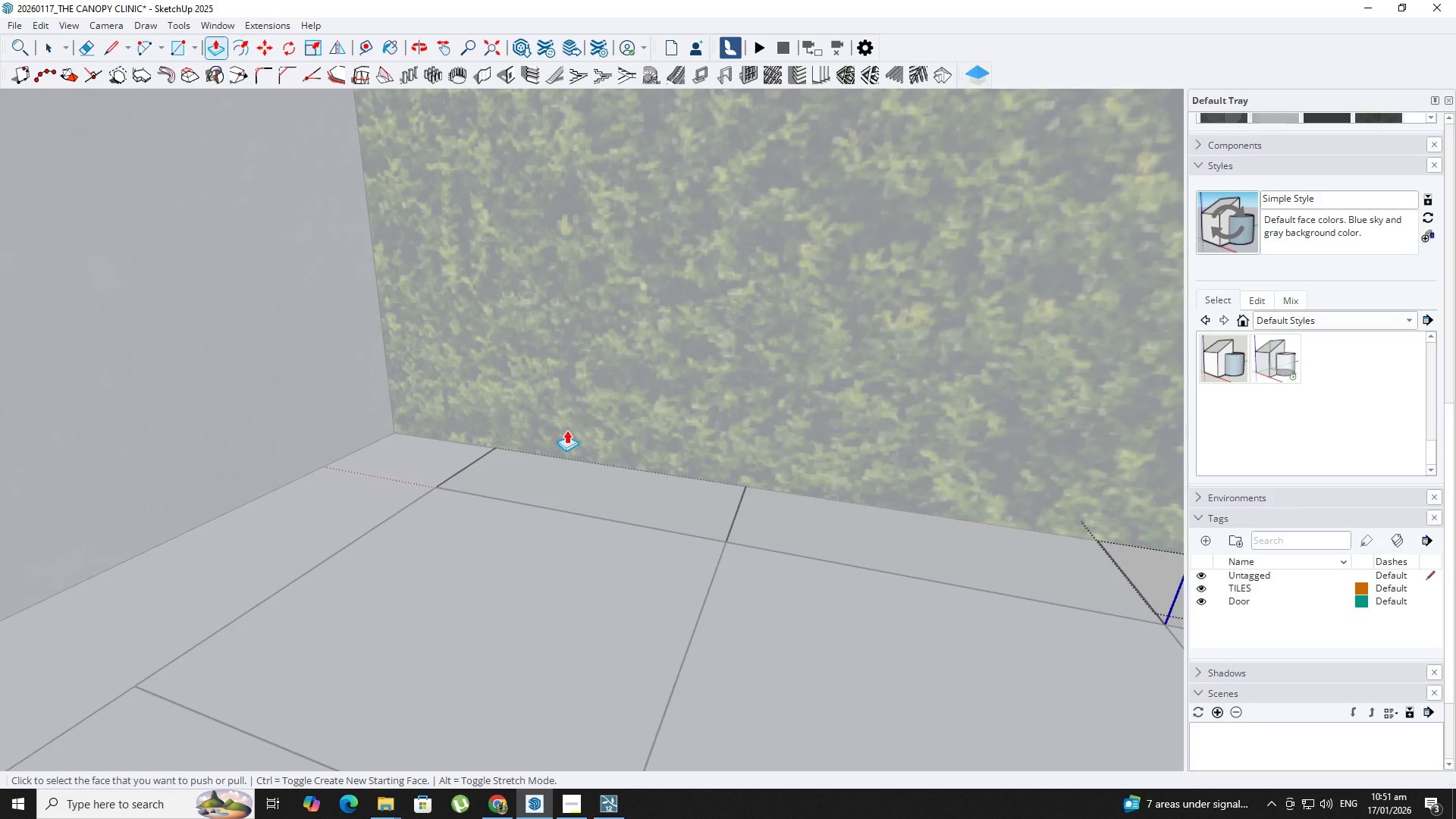 
scroll: coordinate [843, 520], scroll_direction: down, amount: 3.0
 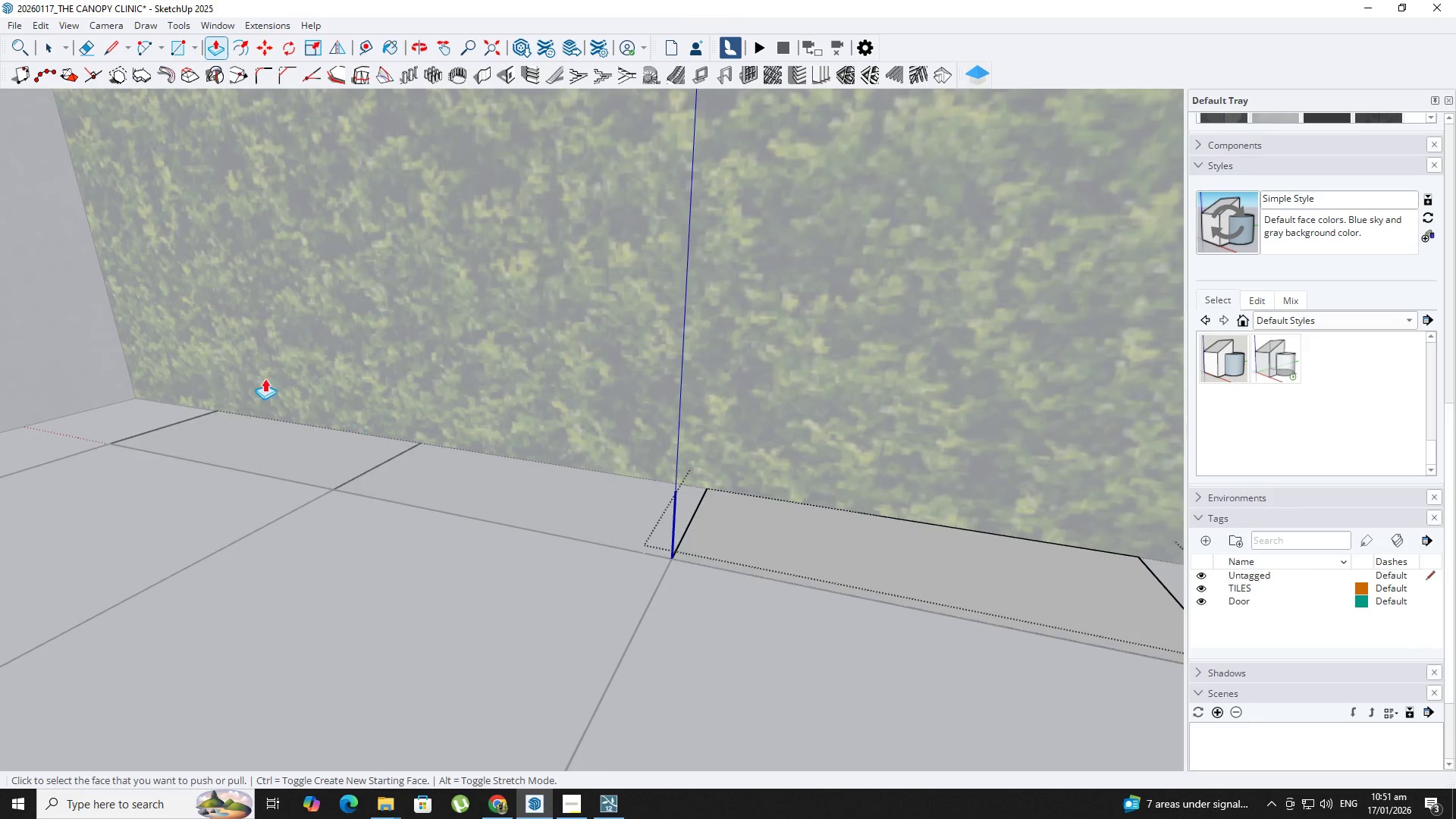 
hold_key(key=ShiftLeft, duration=0.36)
 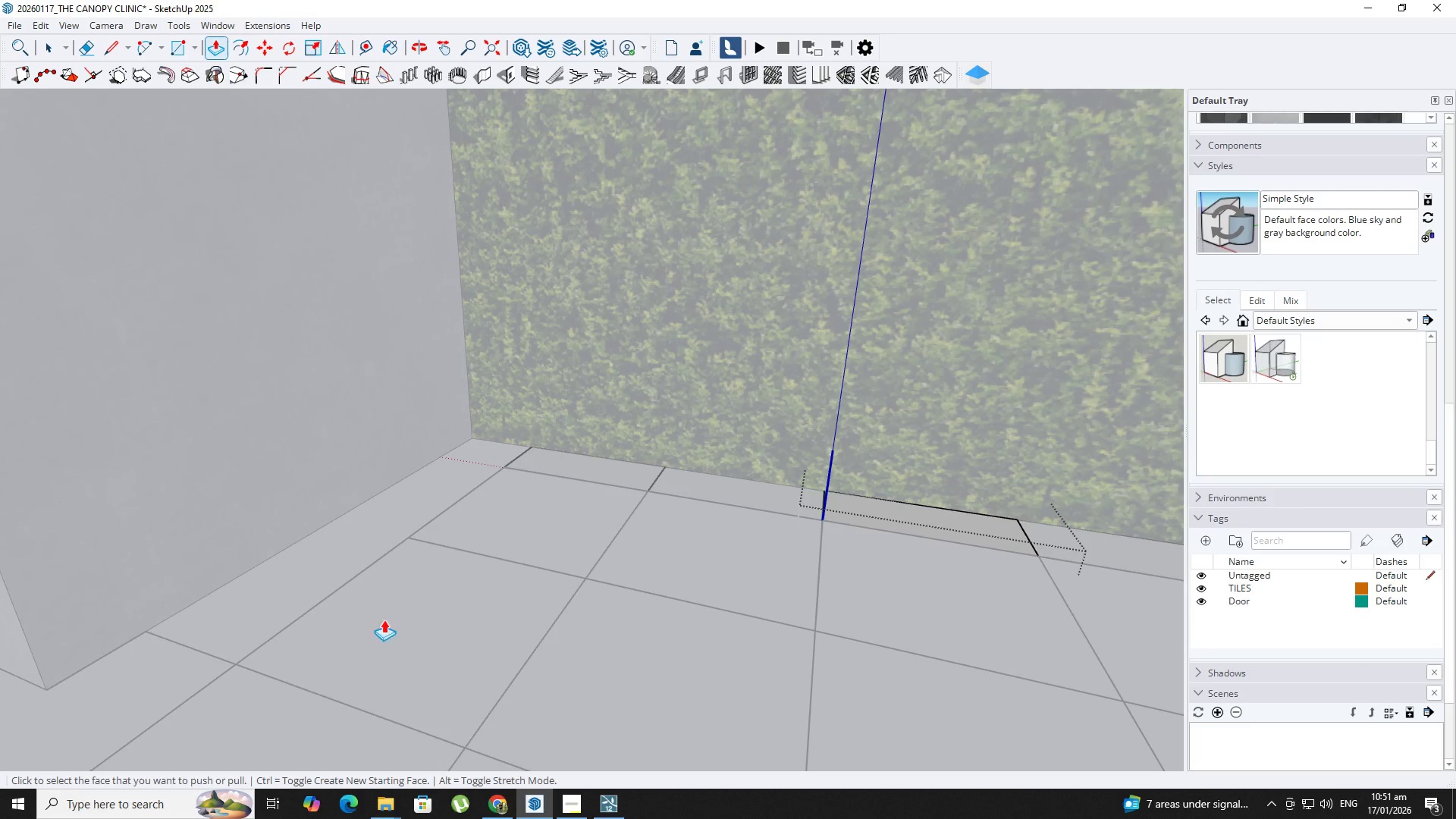 
key(Shift+ShiftLeft)
 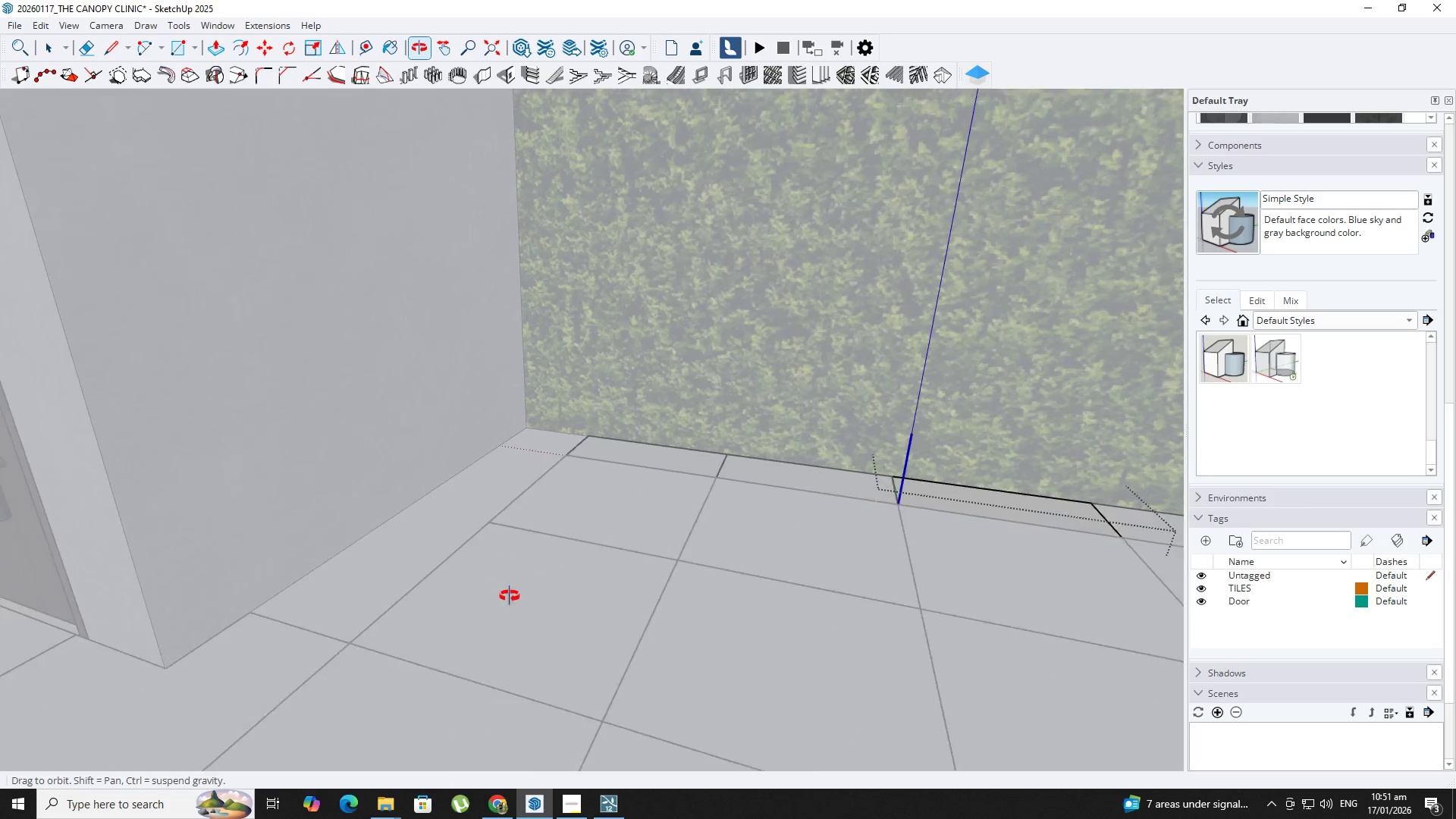 
scroll: coordinate [477, 505], scroll_direction: down, amount: 7.0
 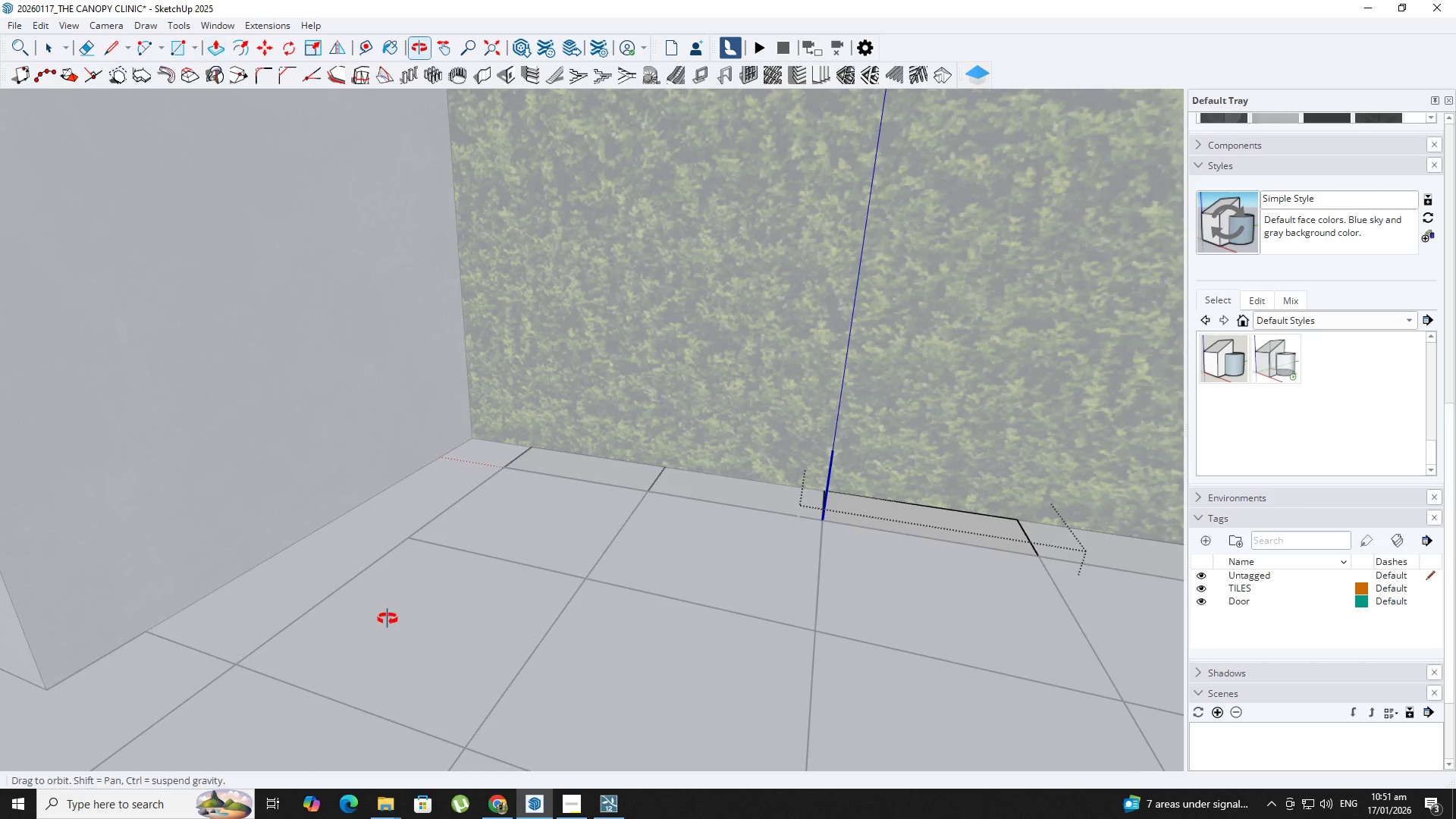 
key(Space)
 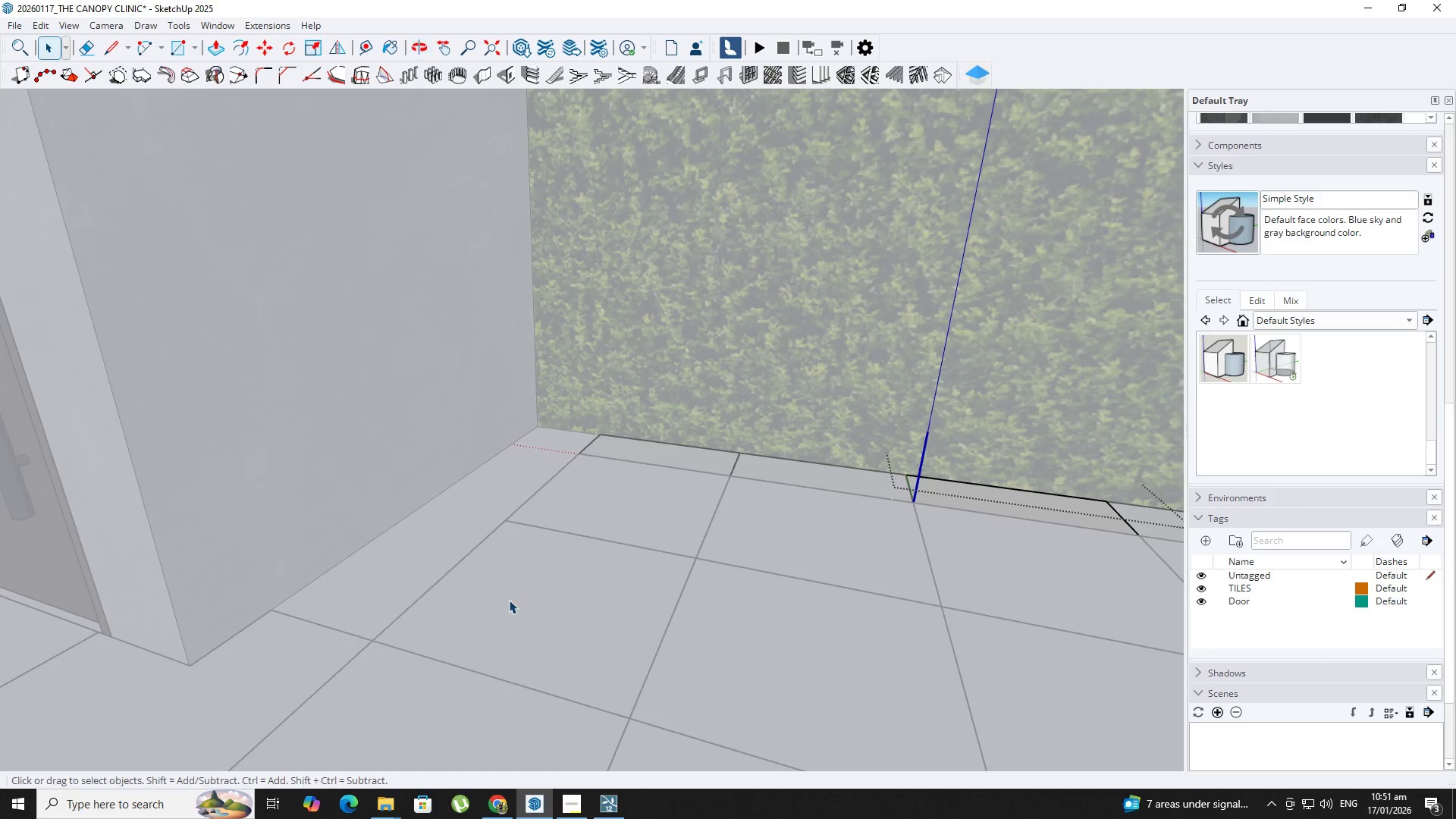 
key(Escape)
 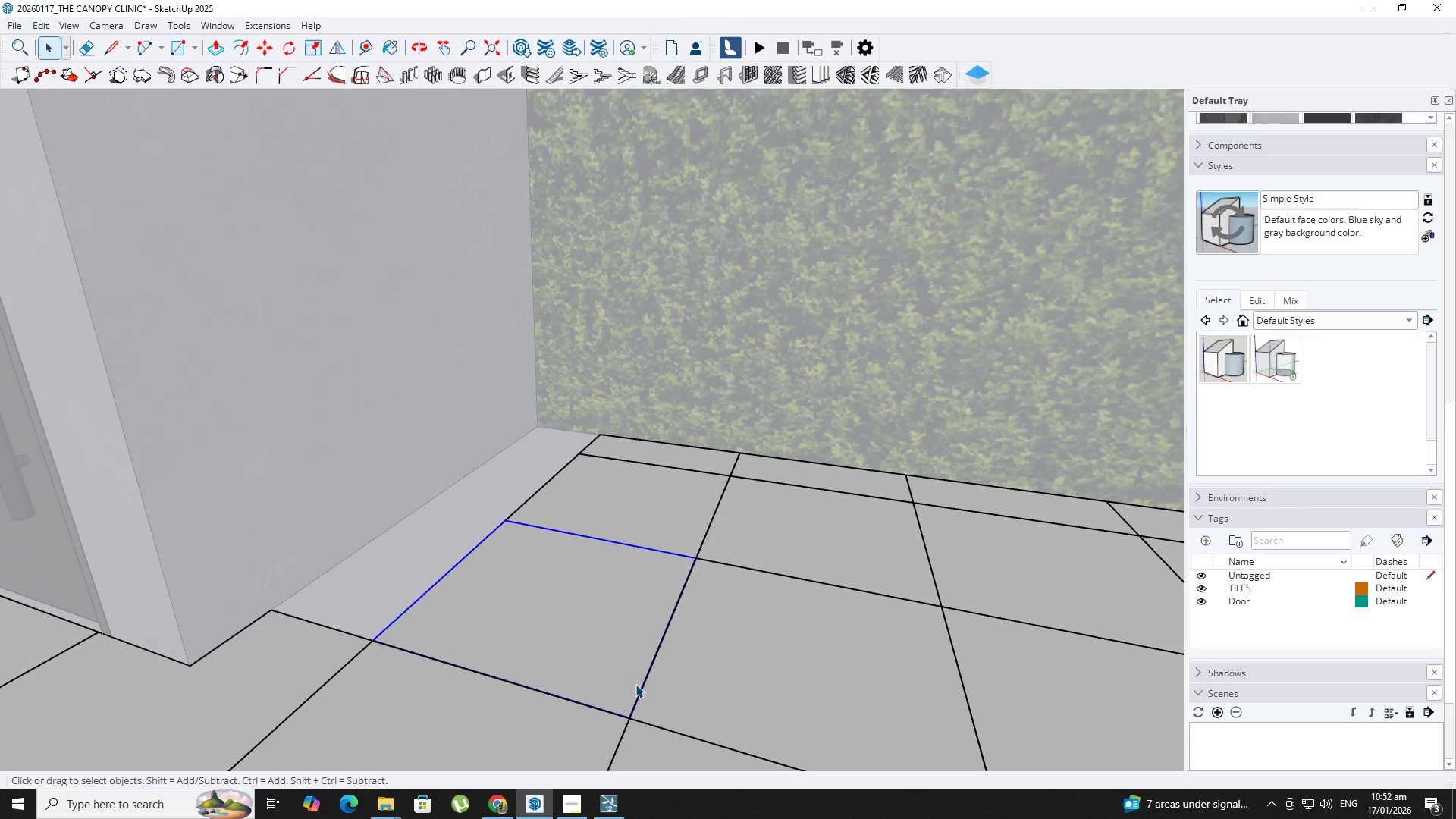 
key(M)
 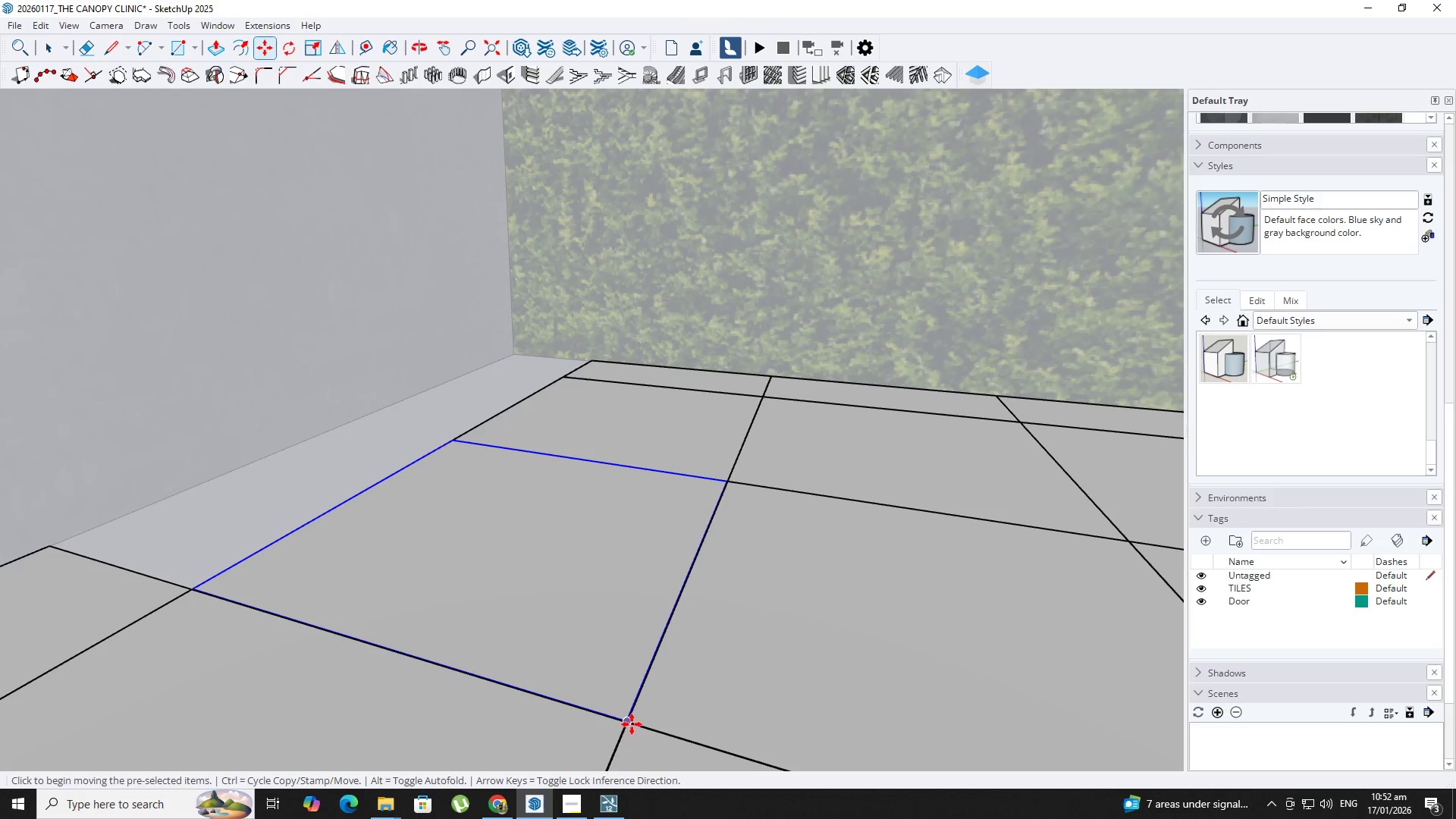 
key(Backquote)
 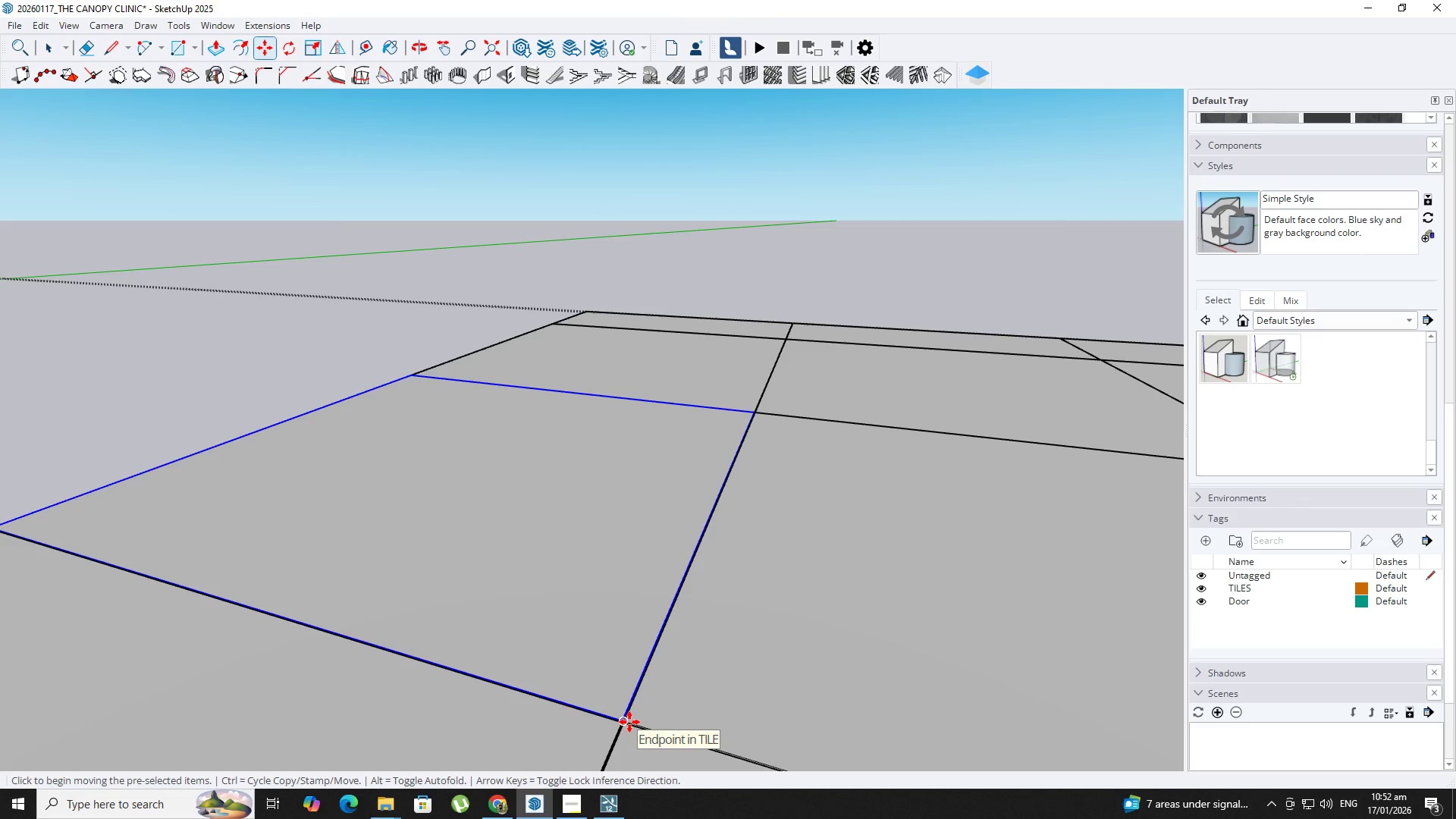 
scroll: coordinate [629, 722], scroll_direction: up, amount: 16.0
 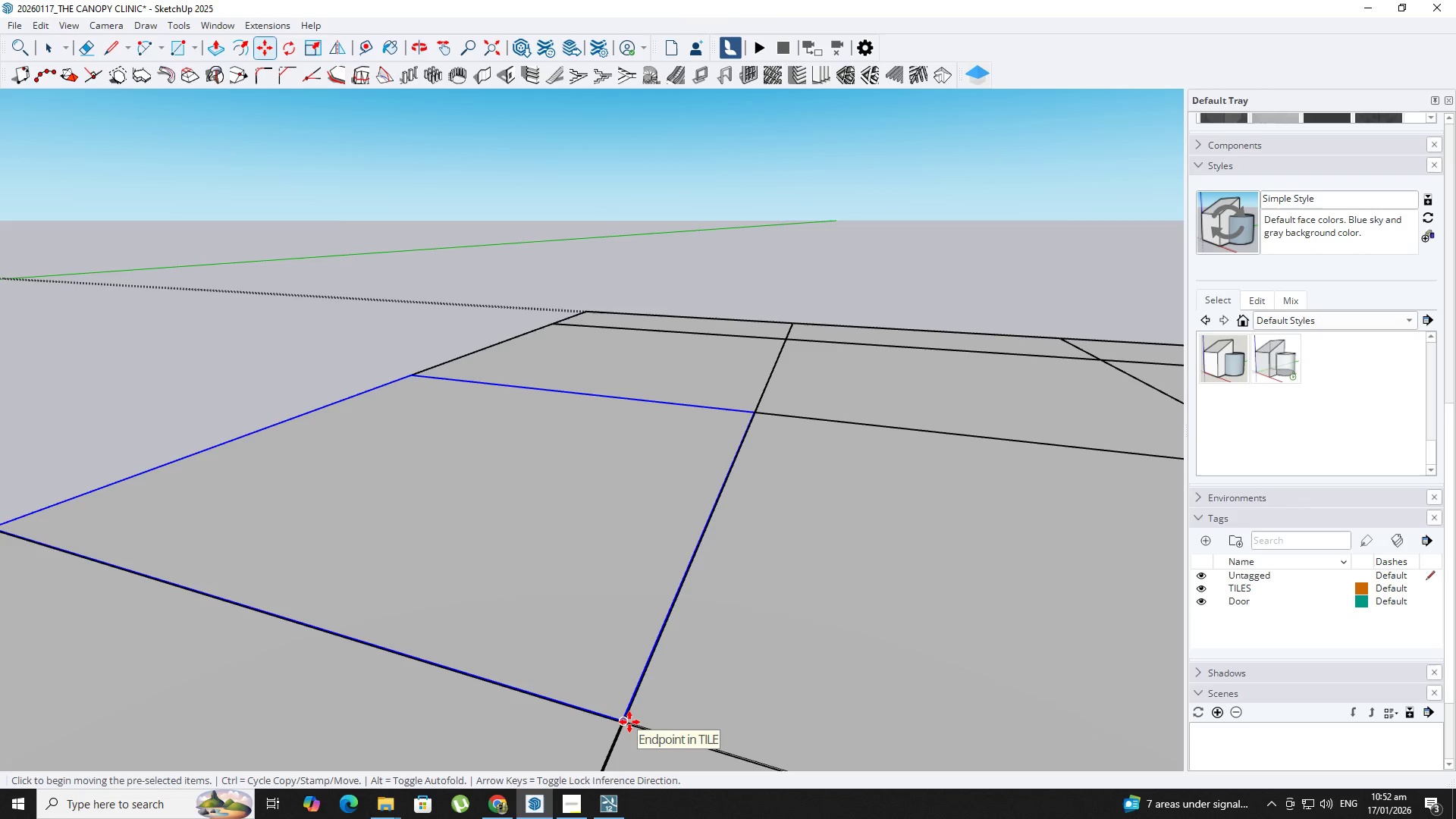 
key(Control+ControlLeft)
 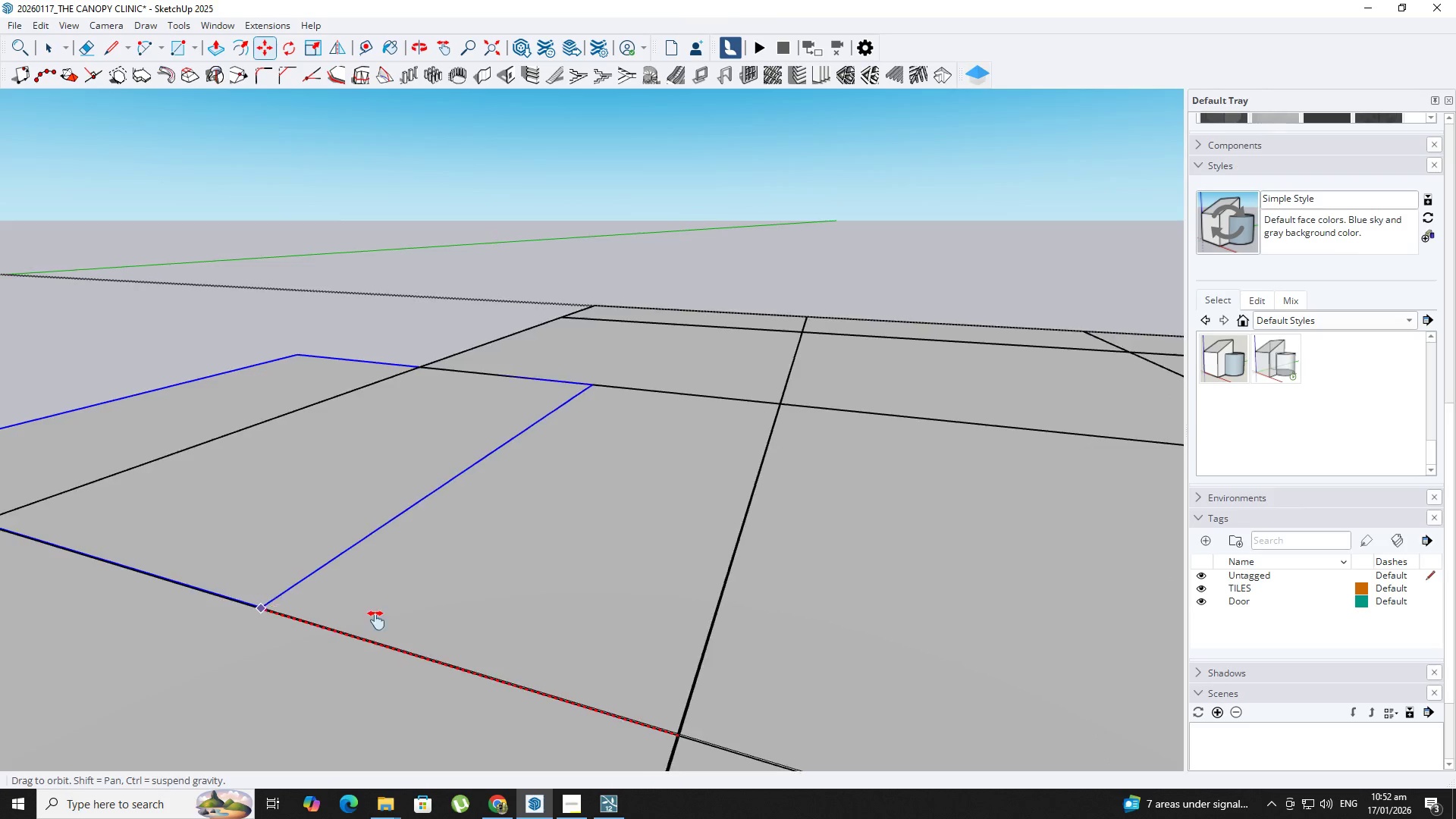 
left_click([629, 722])
 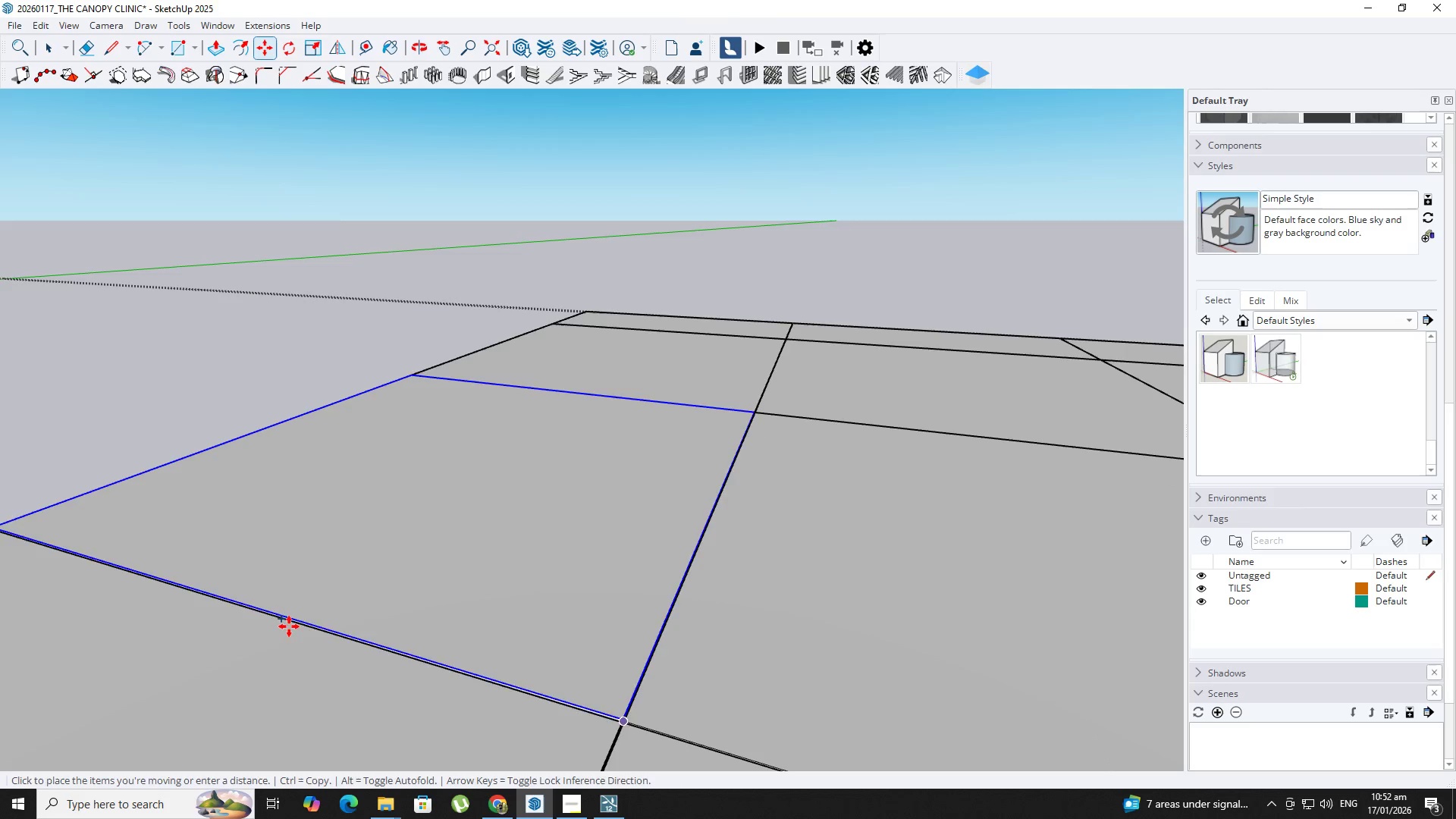 
hold_key(key=ShiftLeft, duration=0.44)
 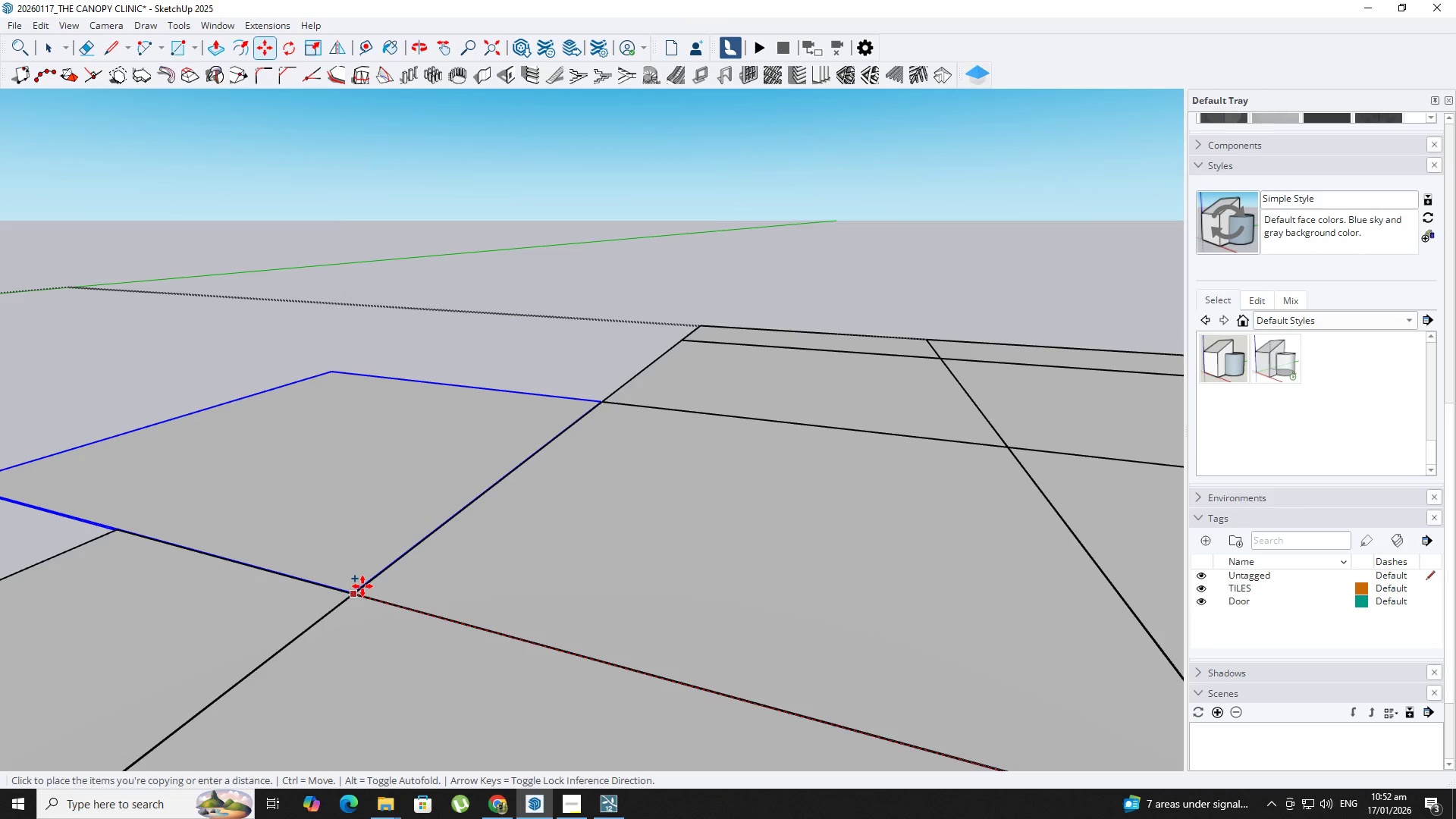 
scroll: coordinate [249, 614], scroll_direction: up, amount: 1.0
 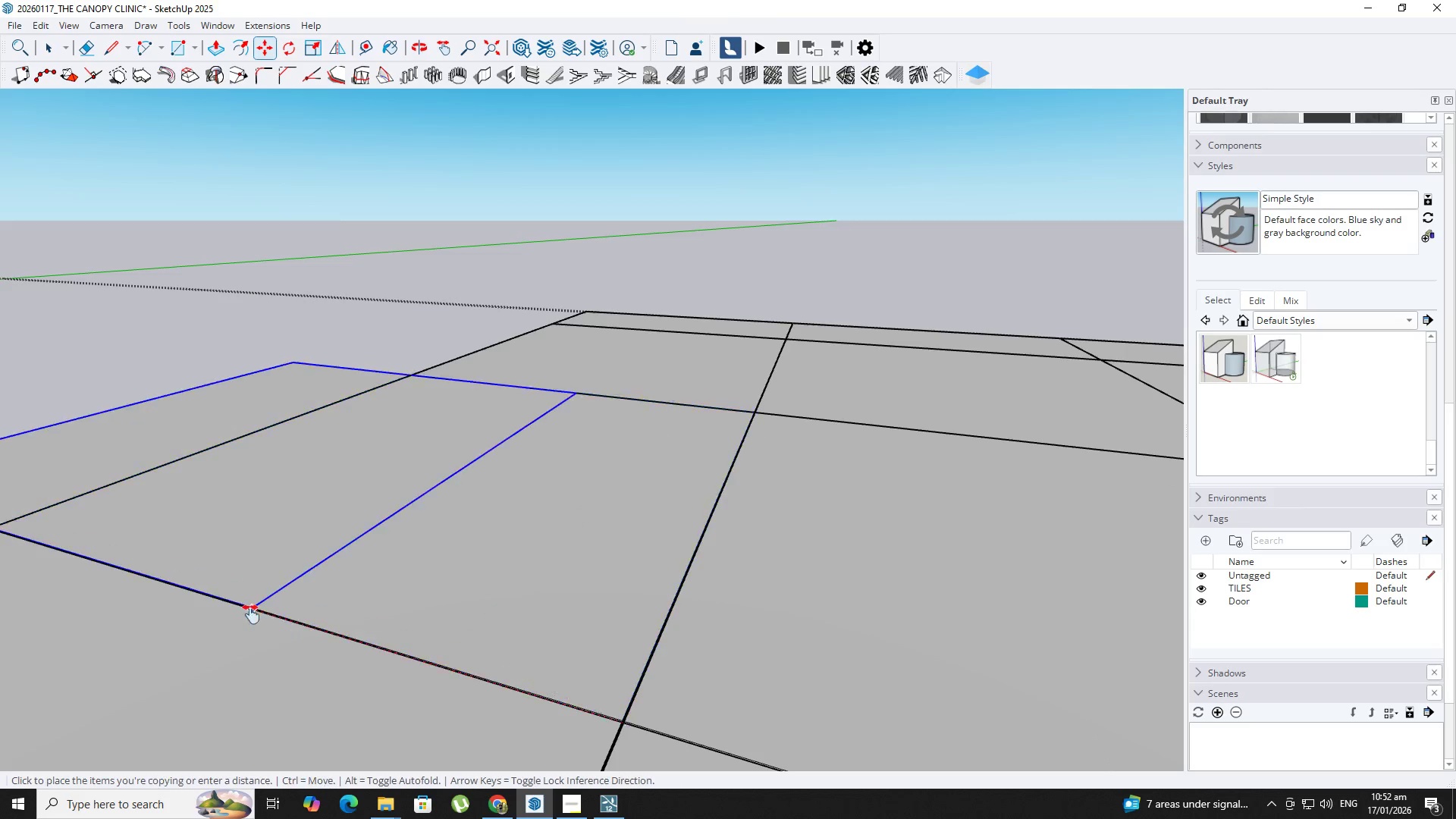 
left_click([359, 596])
 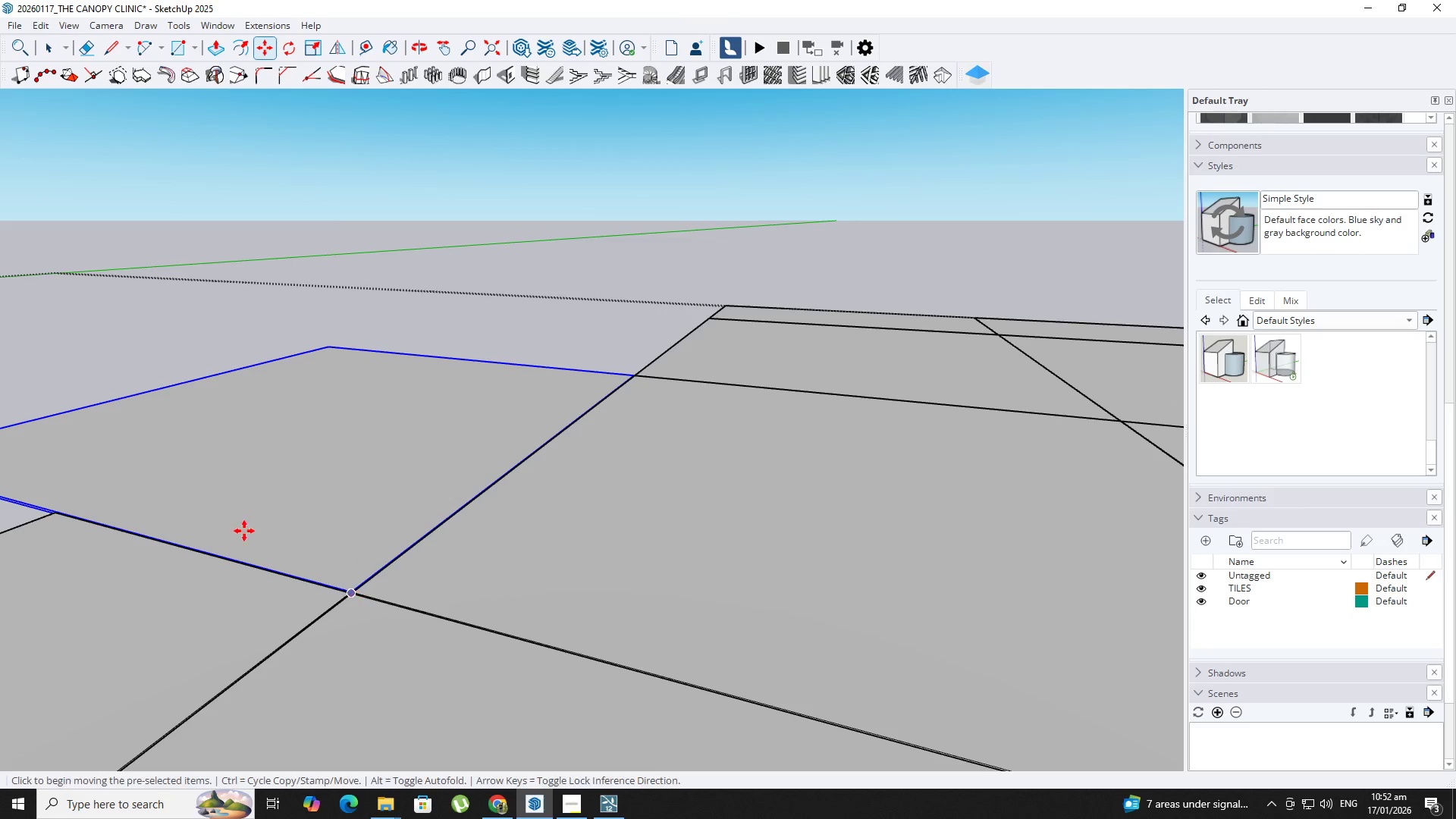 
scroll: coordinate [359, 597], scroll_direction: up, amount: 3.0
 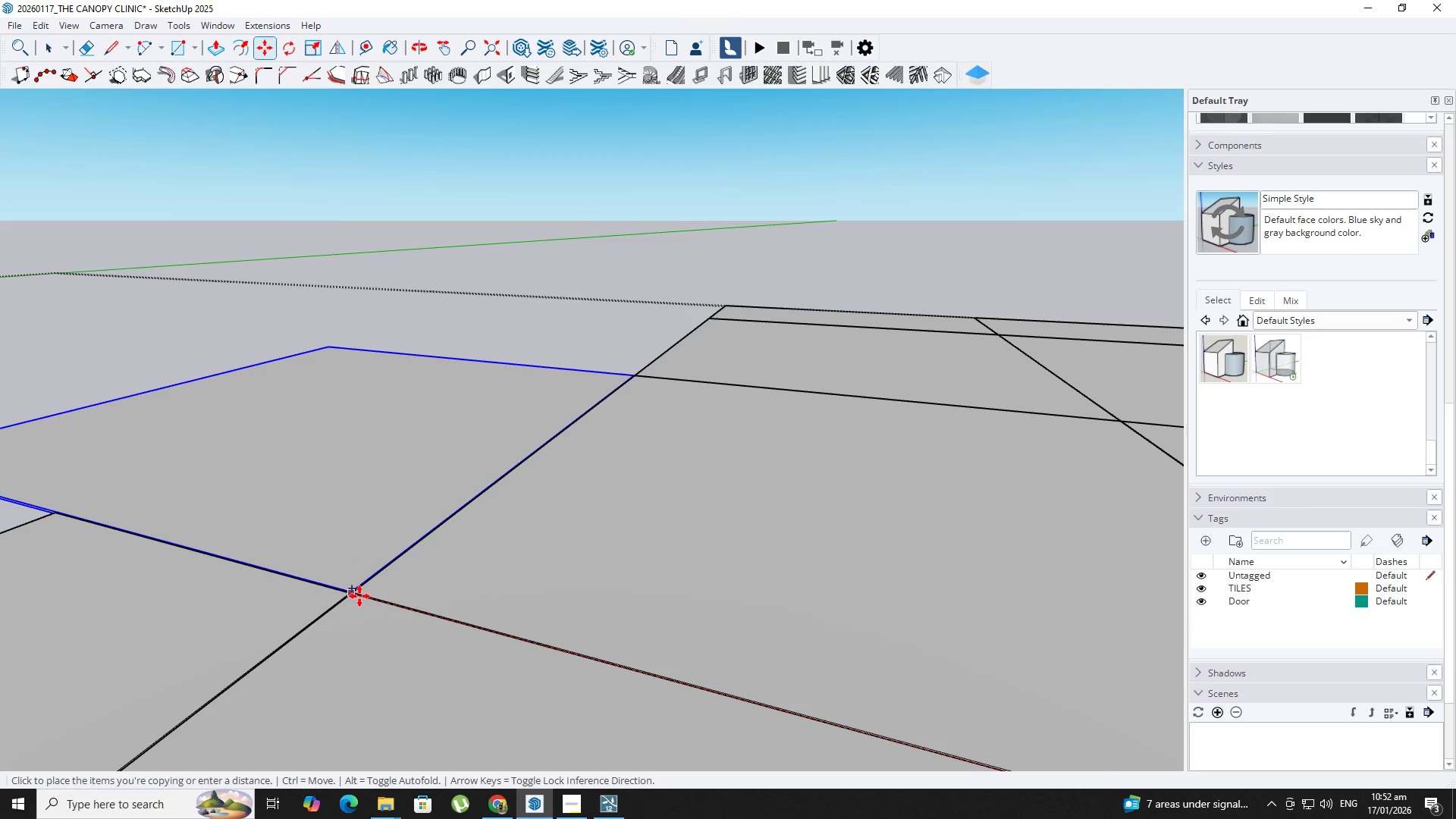 
hold_key(key=ShiftLeft, duration=0.41)
 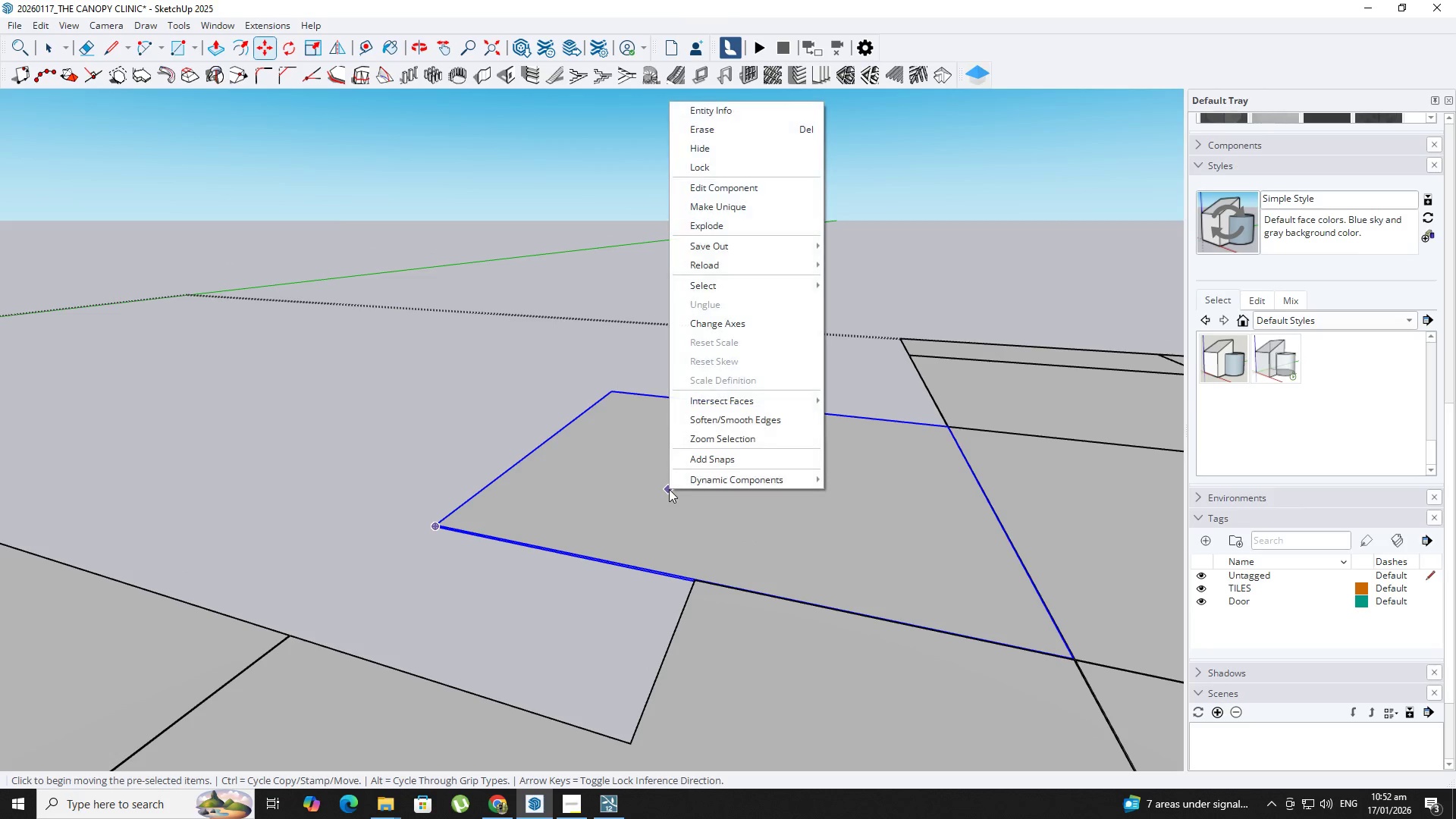 
right_click([669, 489])
 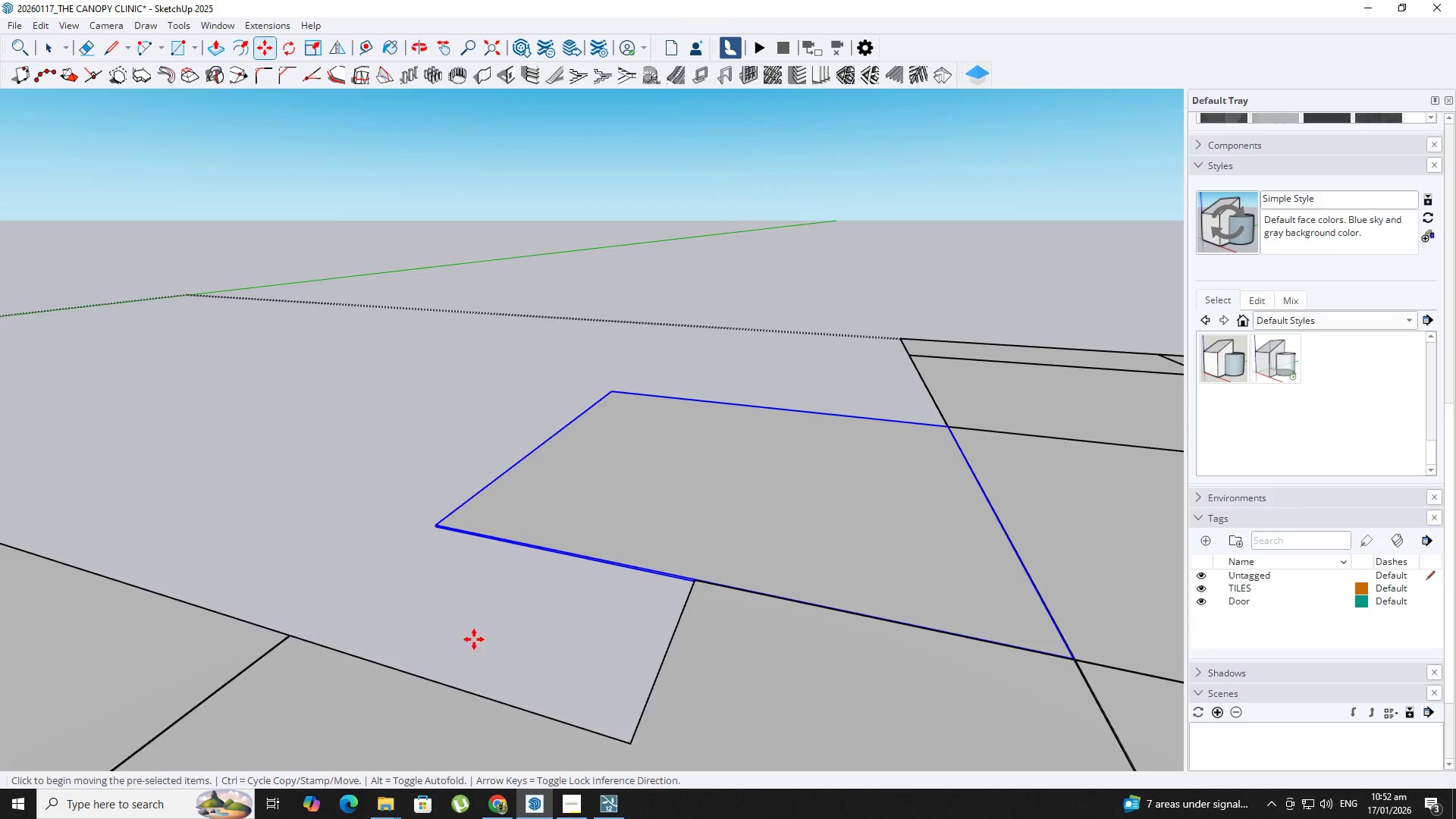 
scroll: coordinate [827, 580], scroll_direction: down, amount: 3.0
 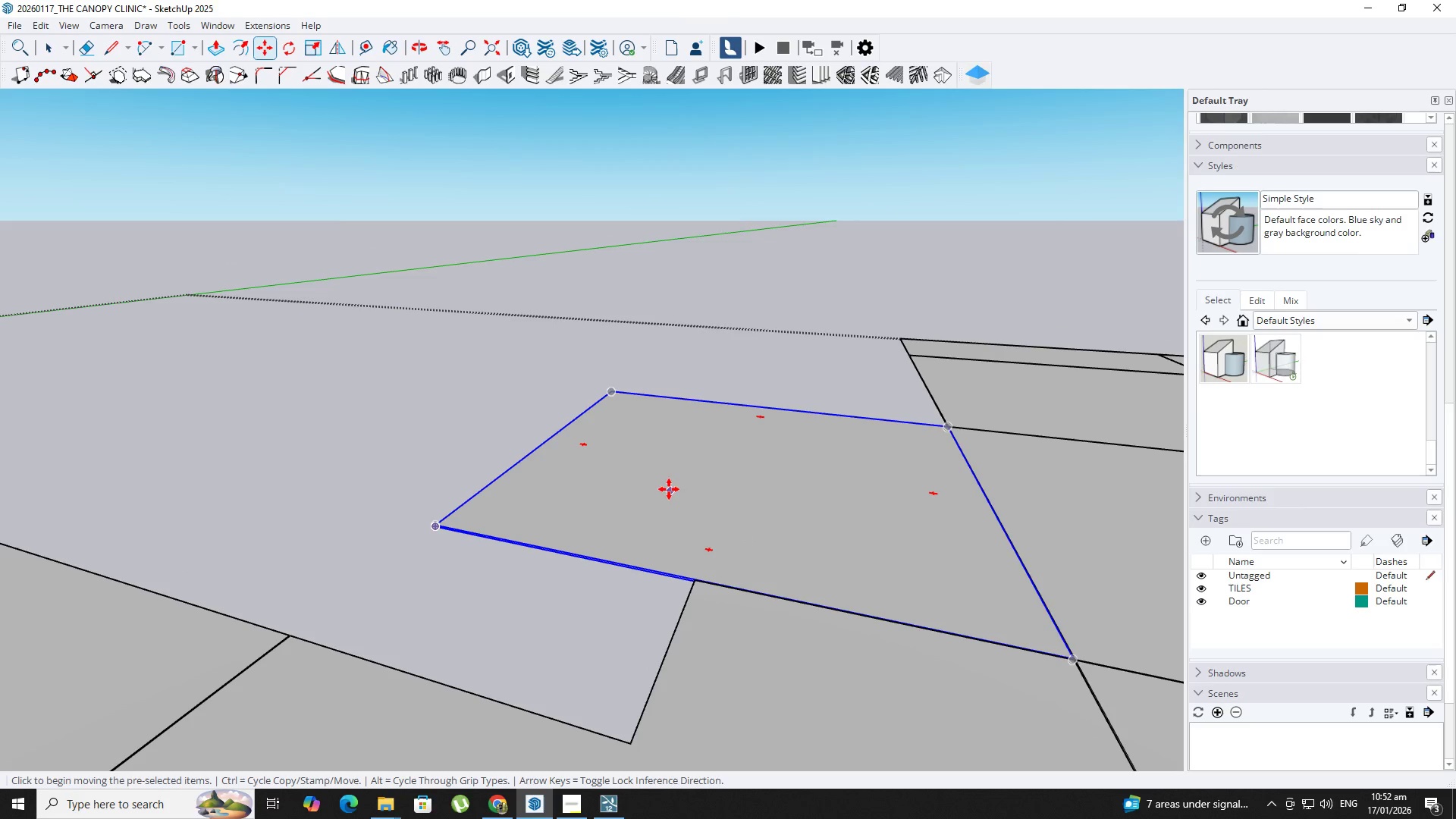 
scroll: coordinate [451, 473], scroll_direction: up, amount: 3.0
 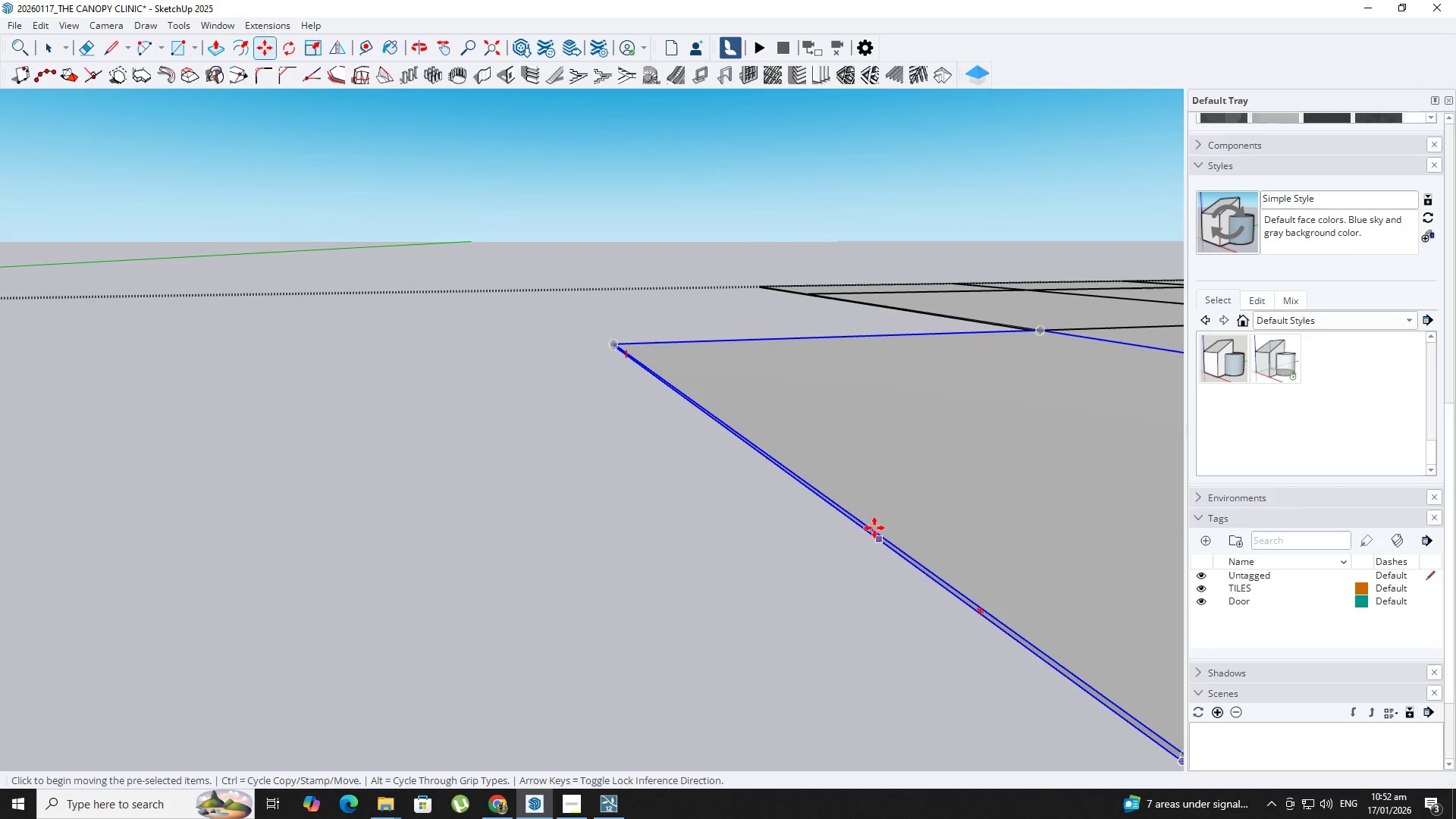 
key(Space)
 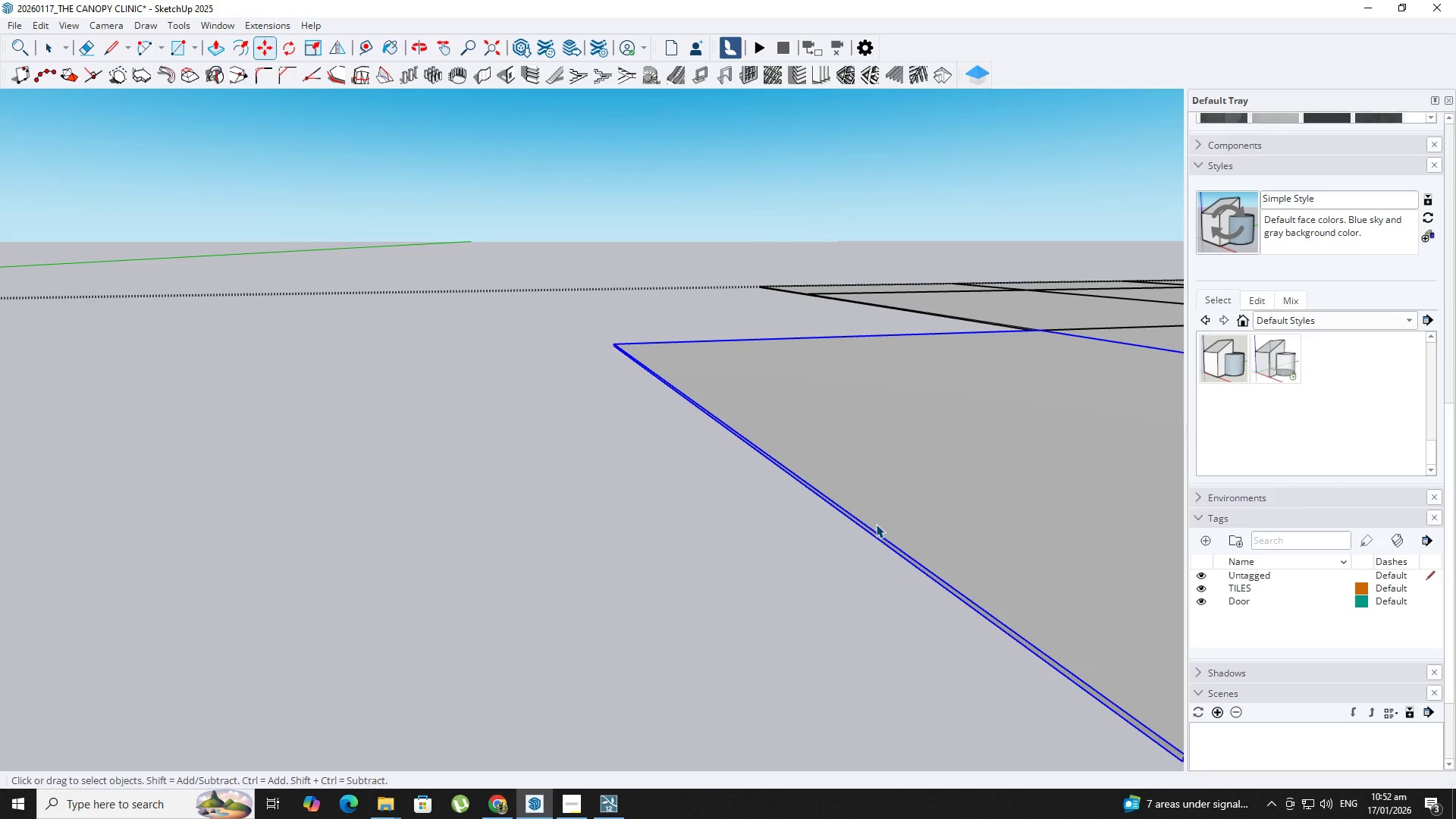 
left_click([876, 524])
 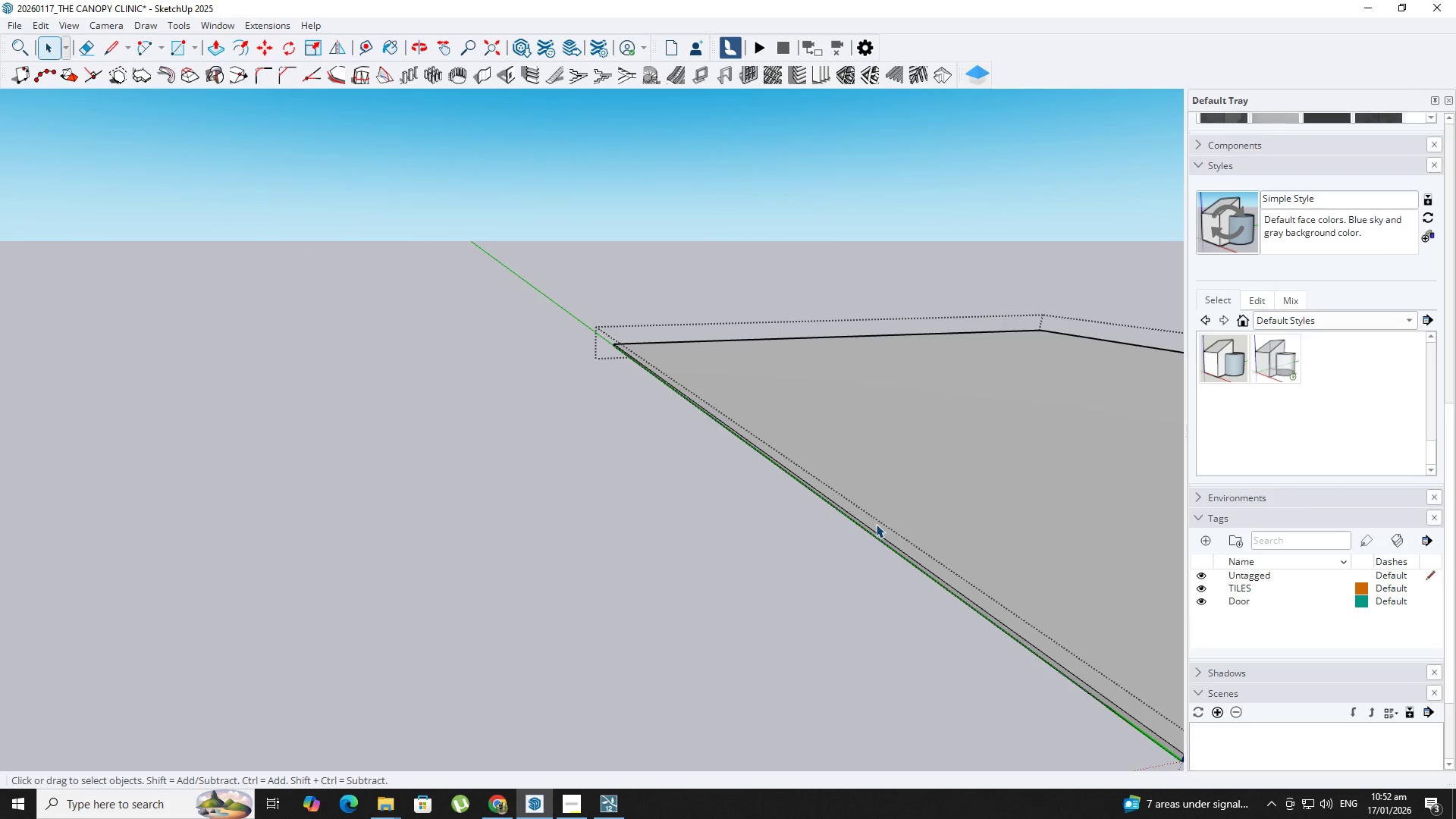 
key(P)
 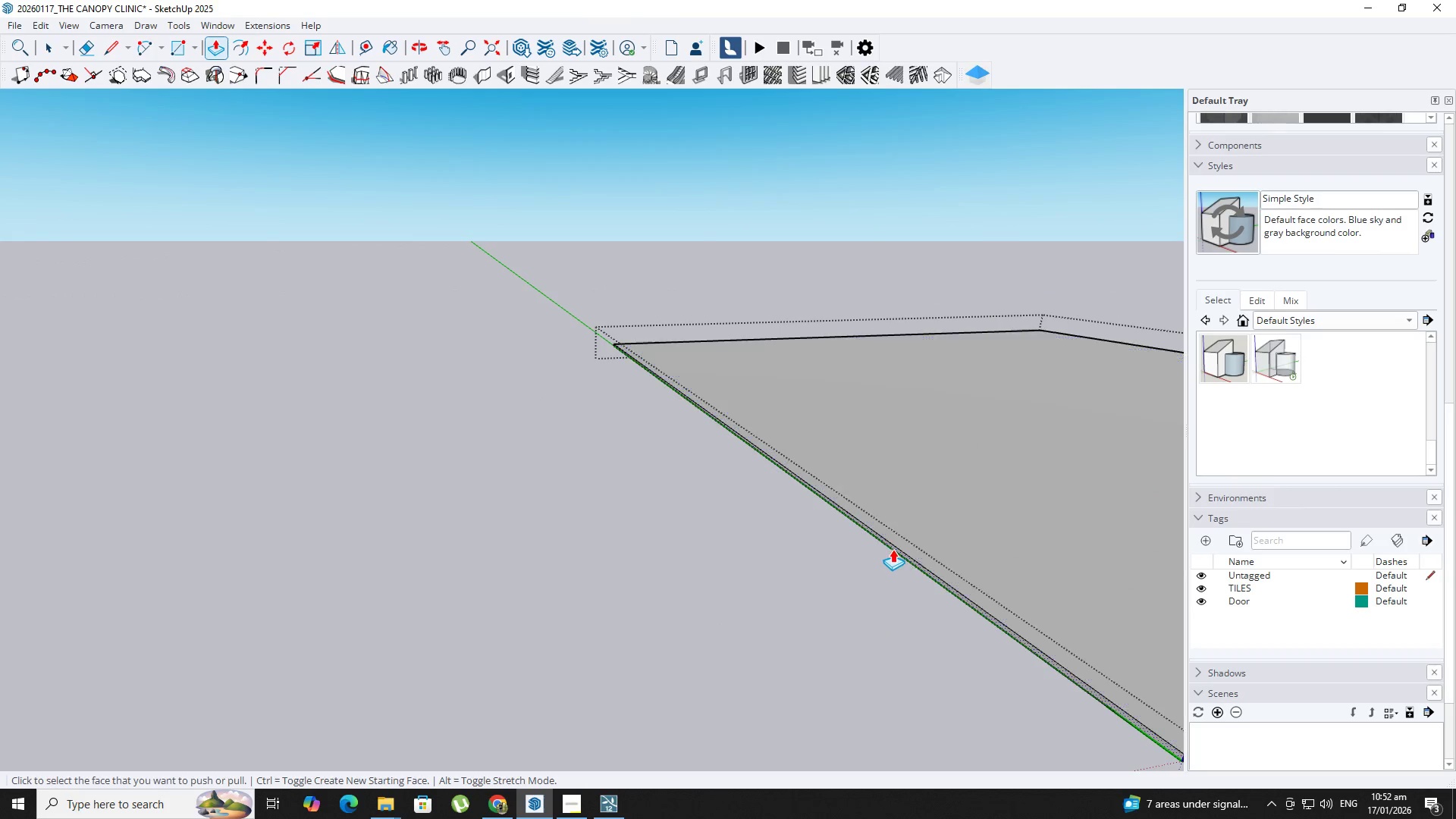 
left_click([893, 549])
 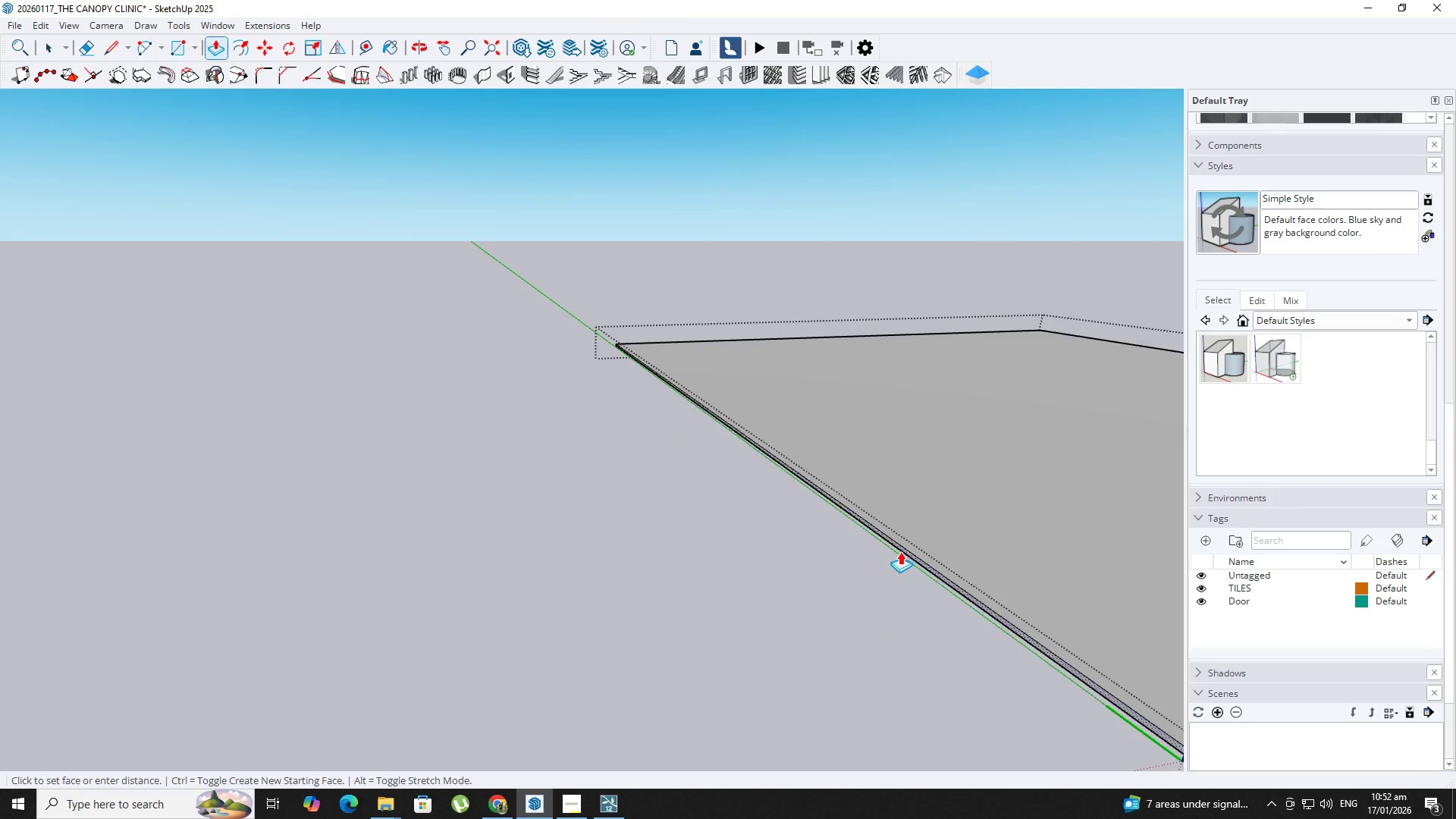 
key(Backquote)
 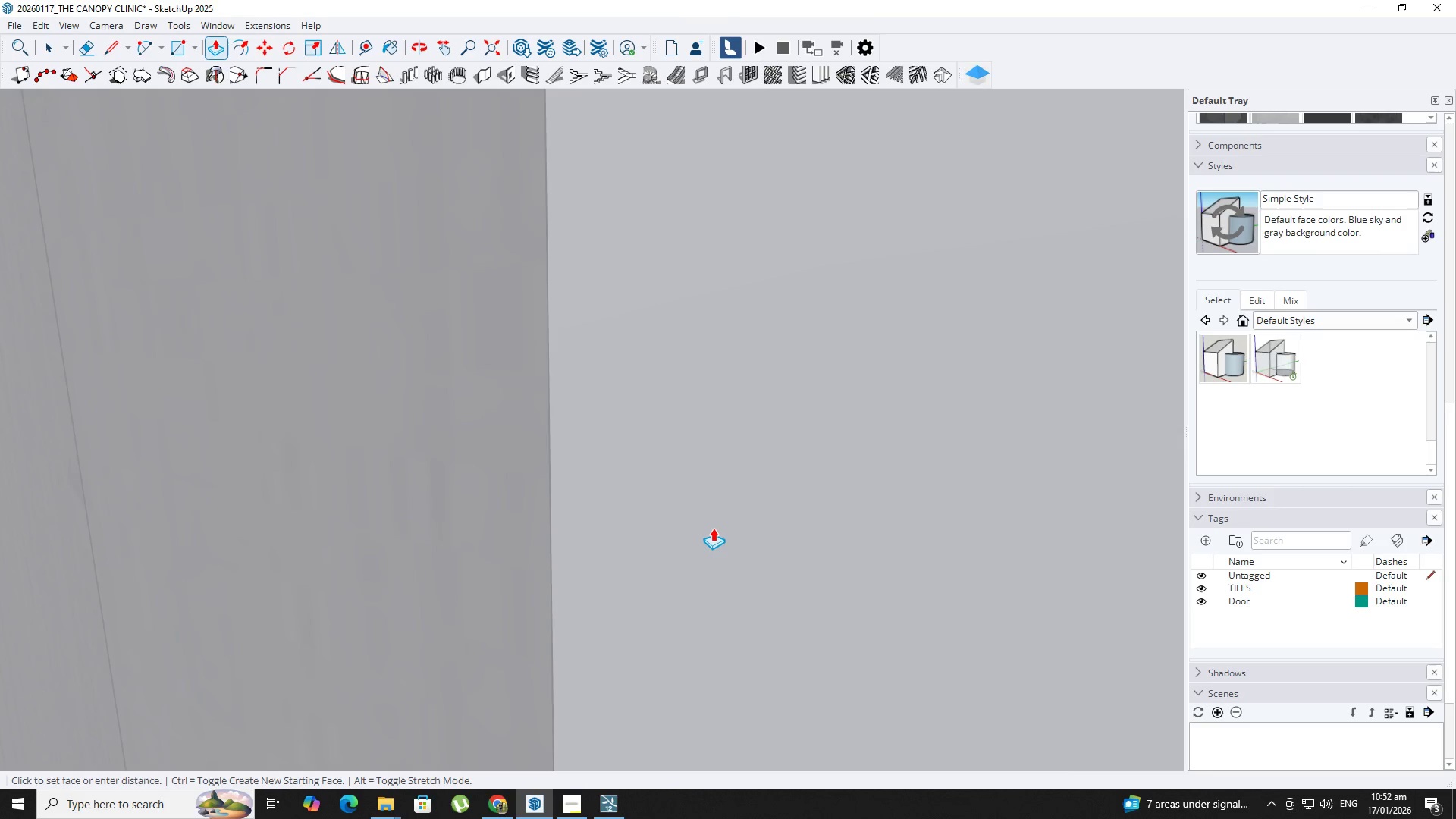 
scroll: coordinate [587, 504], scroll_direction: down, amount: 3.0
 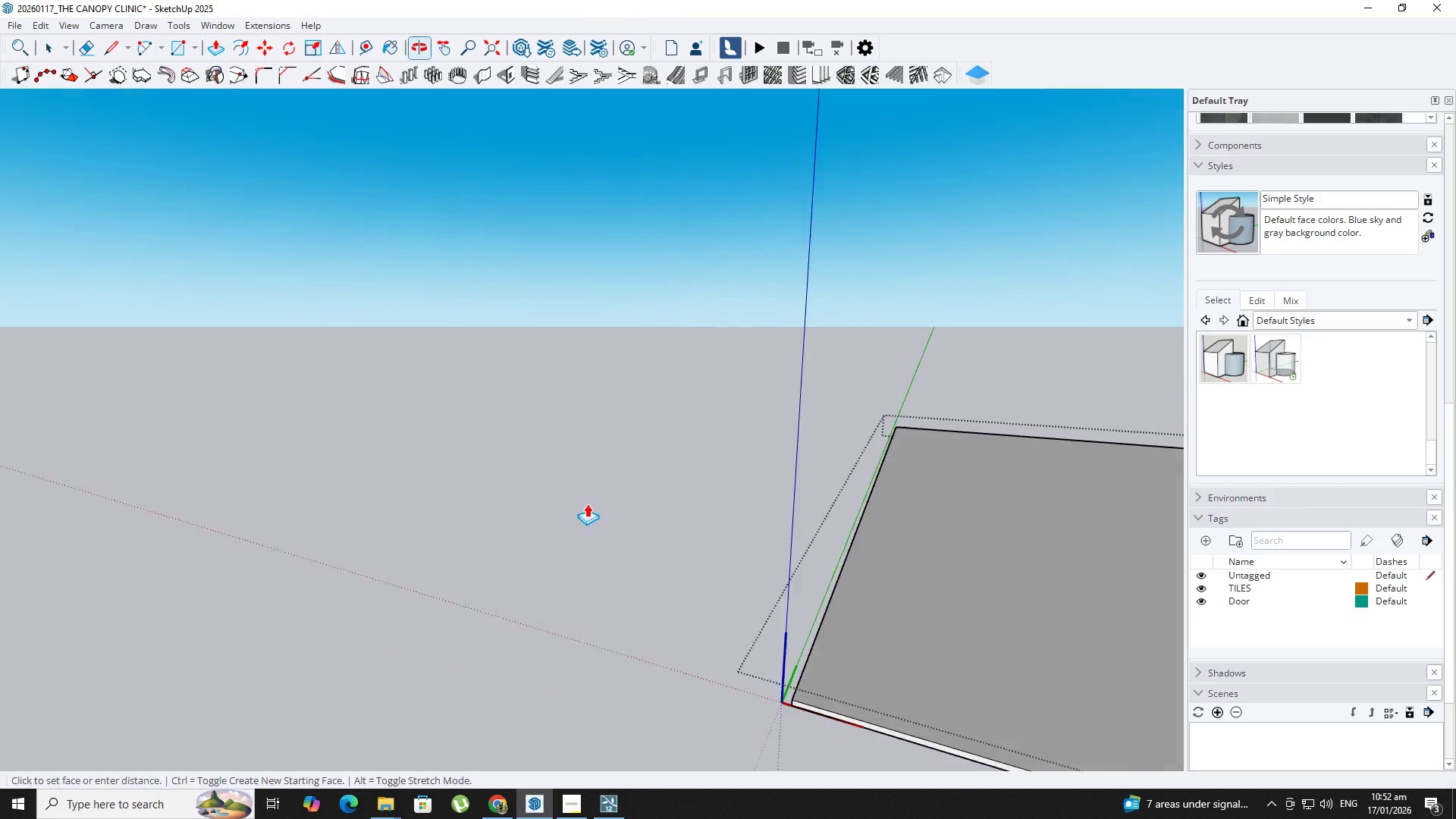 
key(Shift+ShiftLeft)
 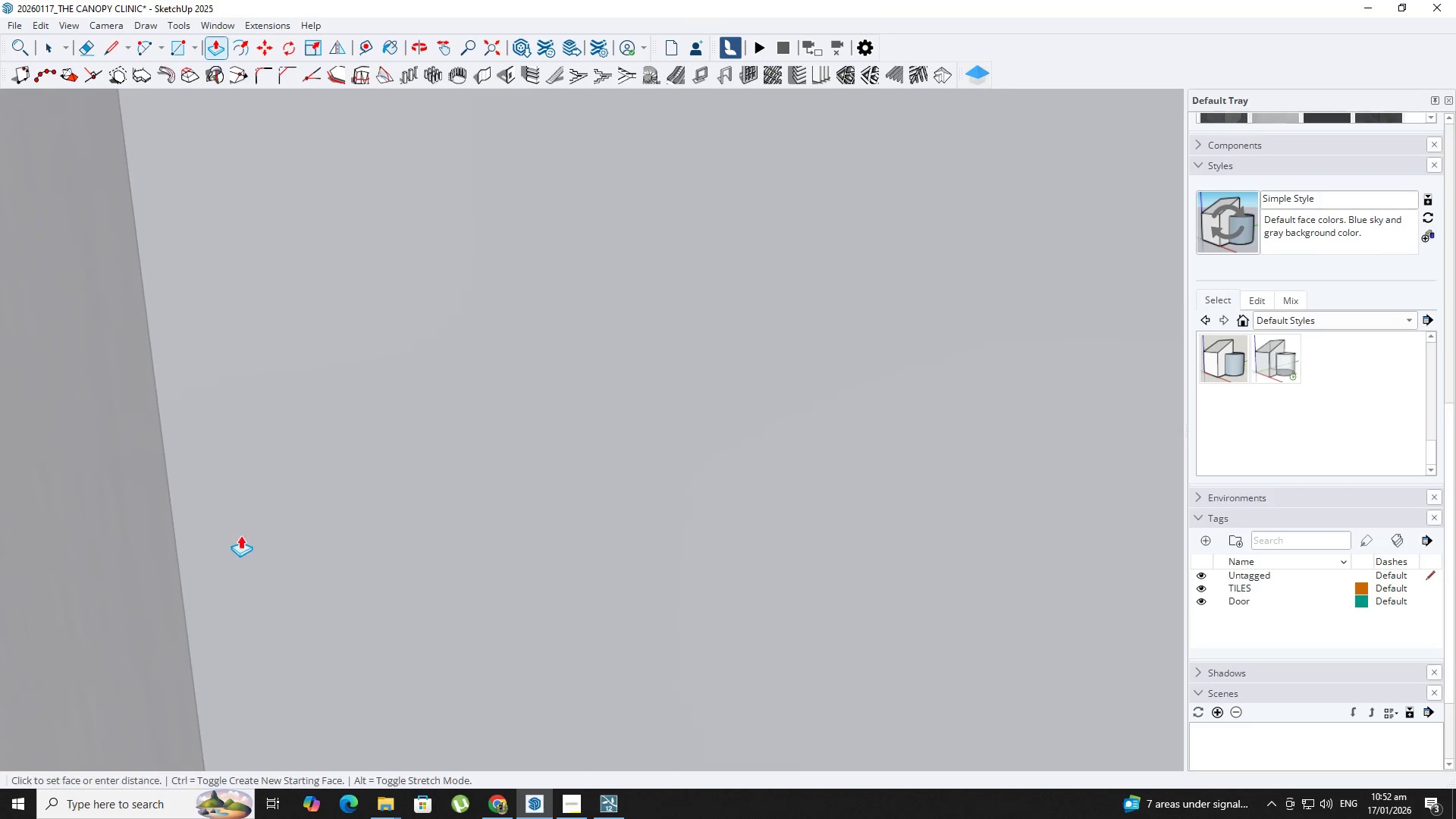 
key(Backquote)
 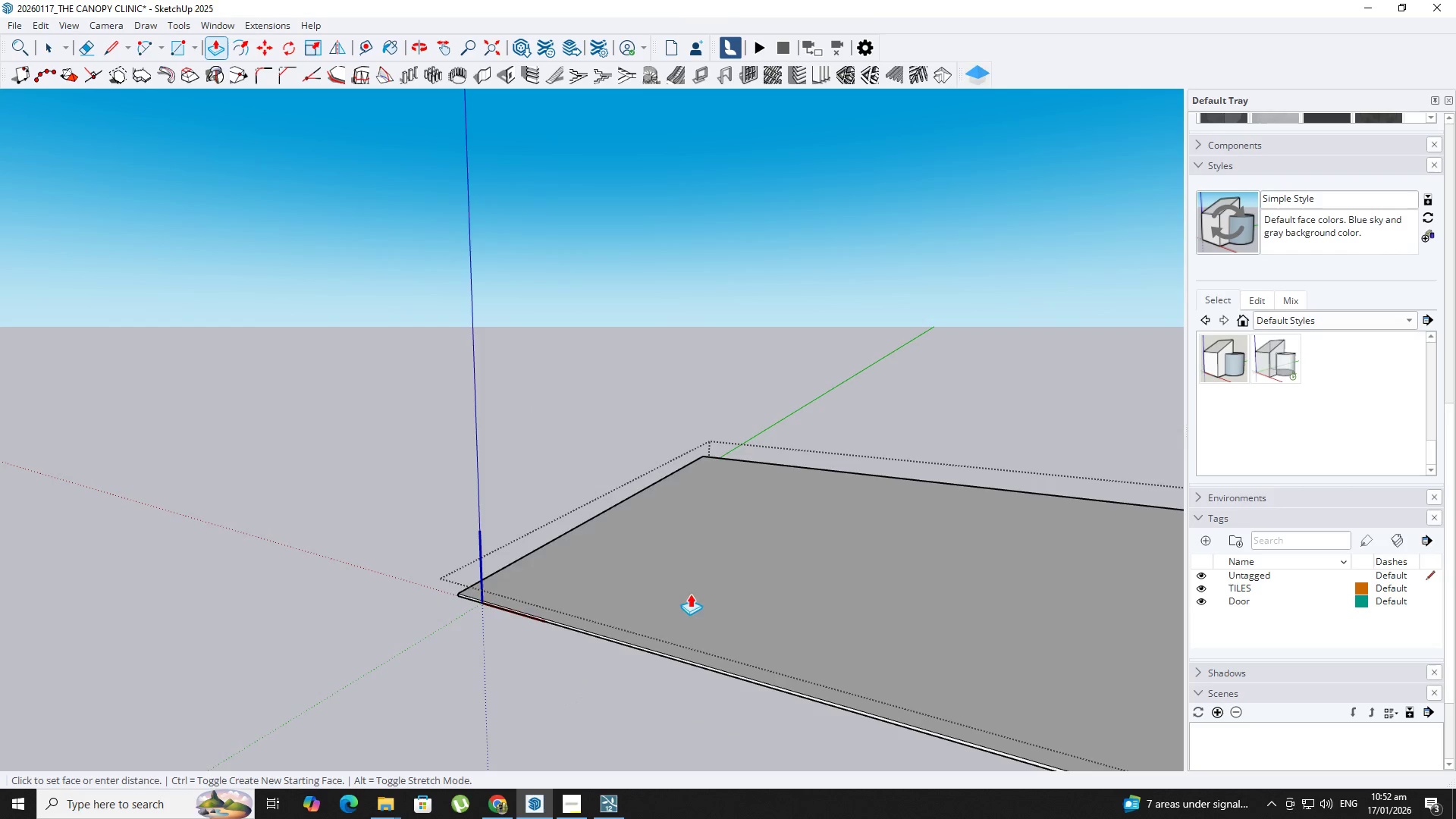 
hold_key(key=ShiftLeft, duration=0.33)
 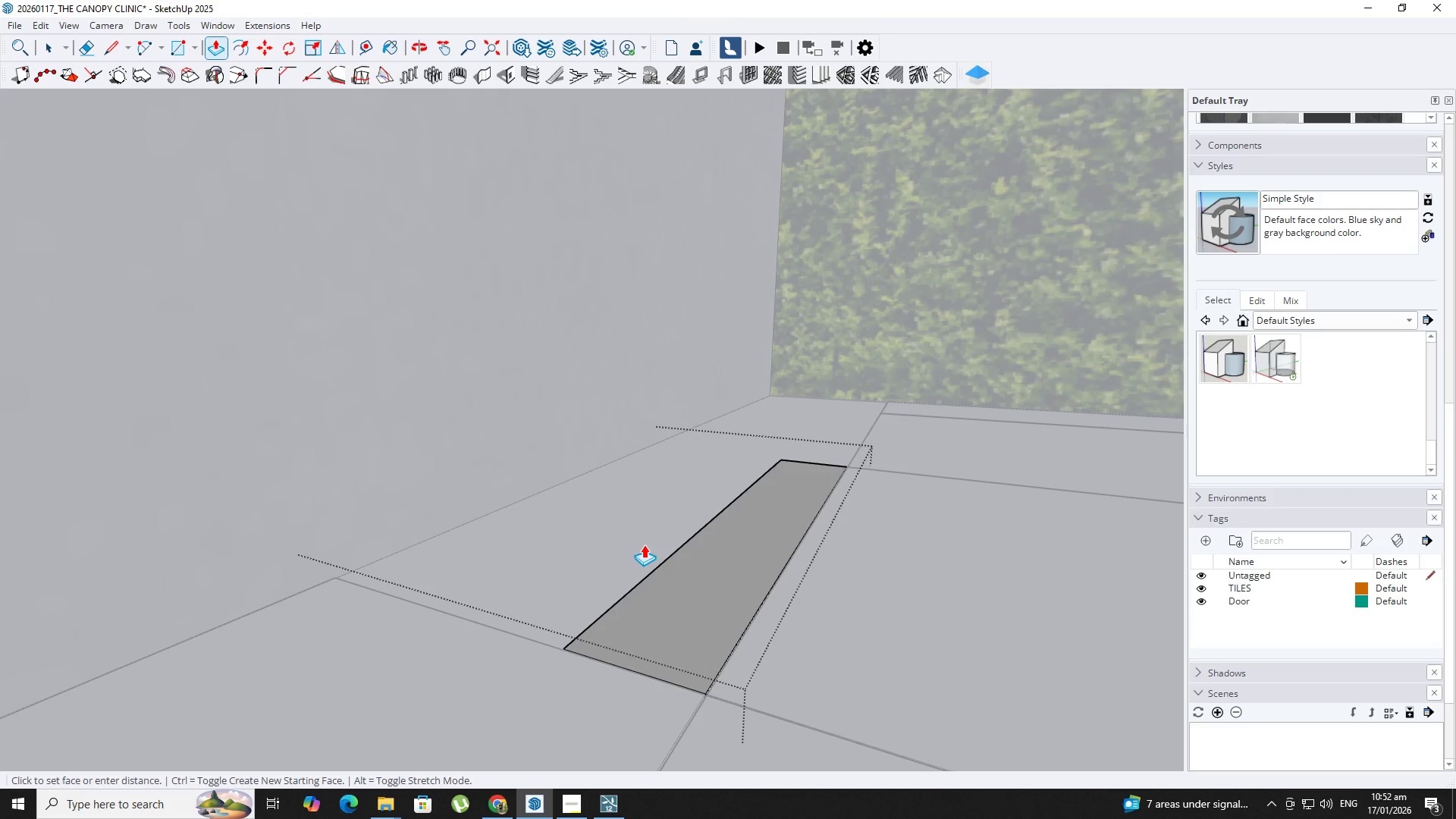 
scroll: coordinate [270, 548], scroll_direction: down, amount: 15.0
 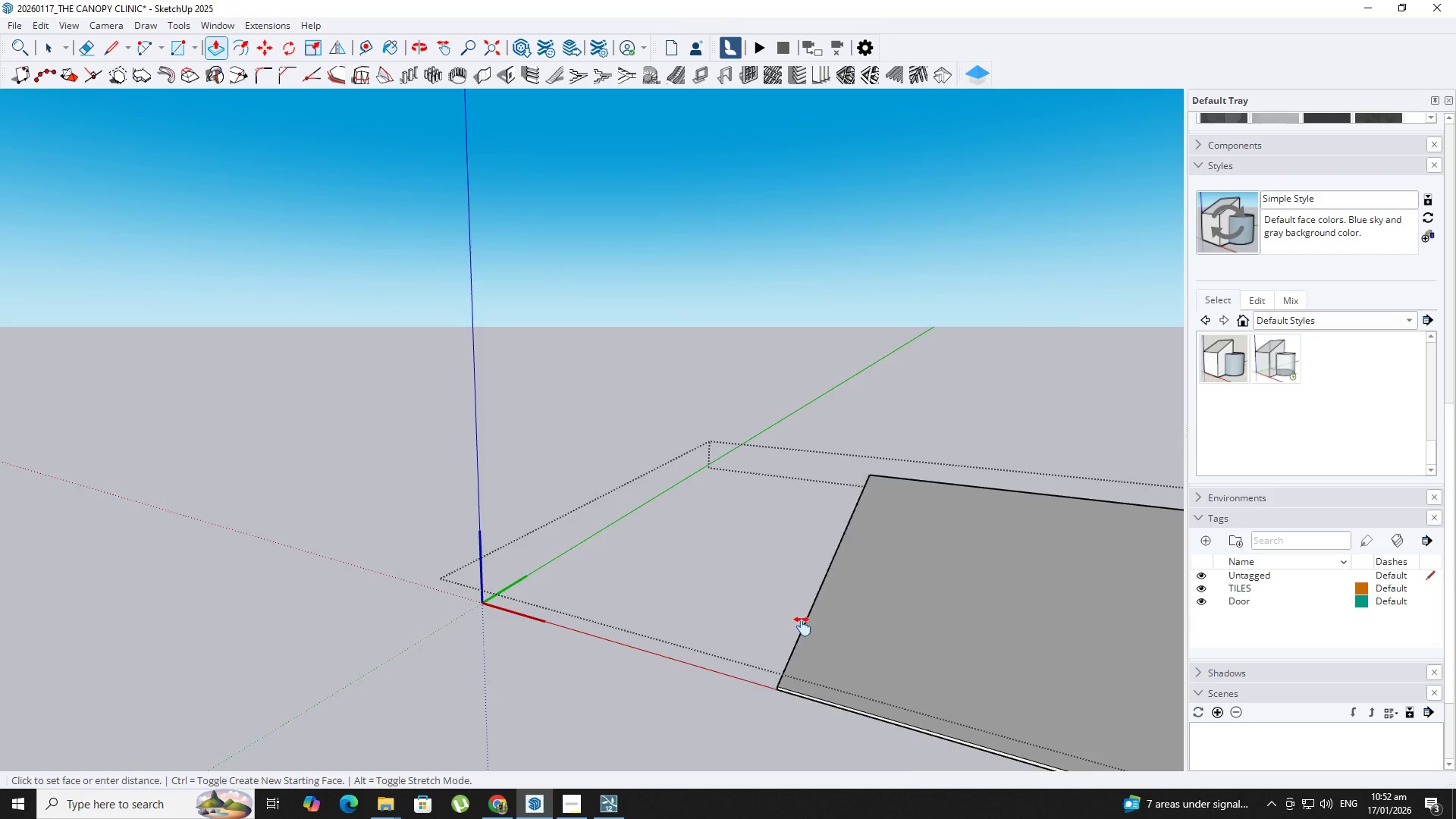 
key(Backquote)
 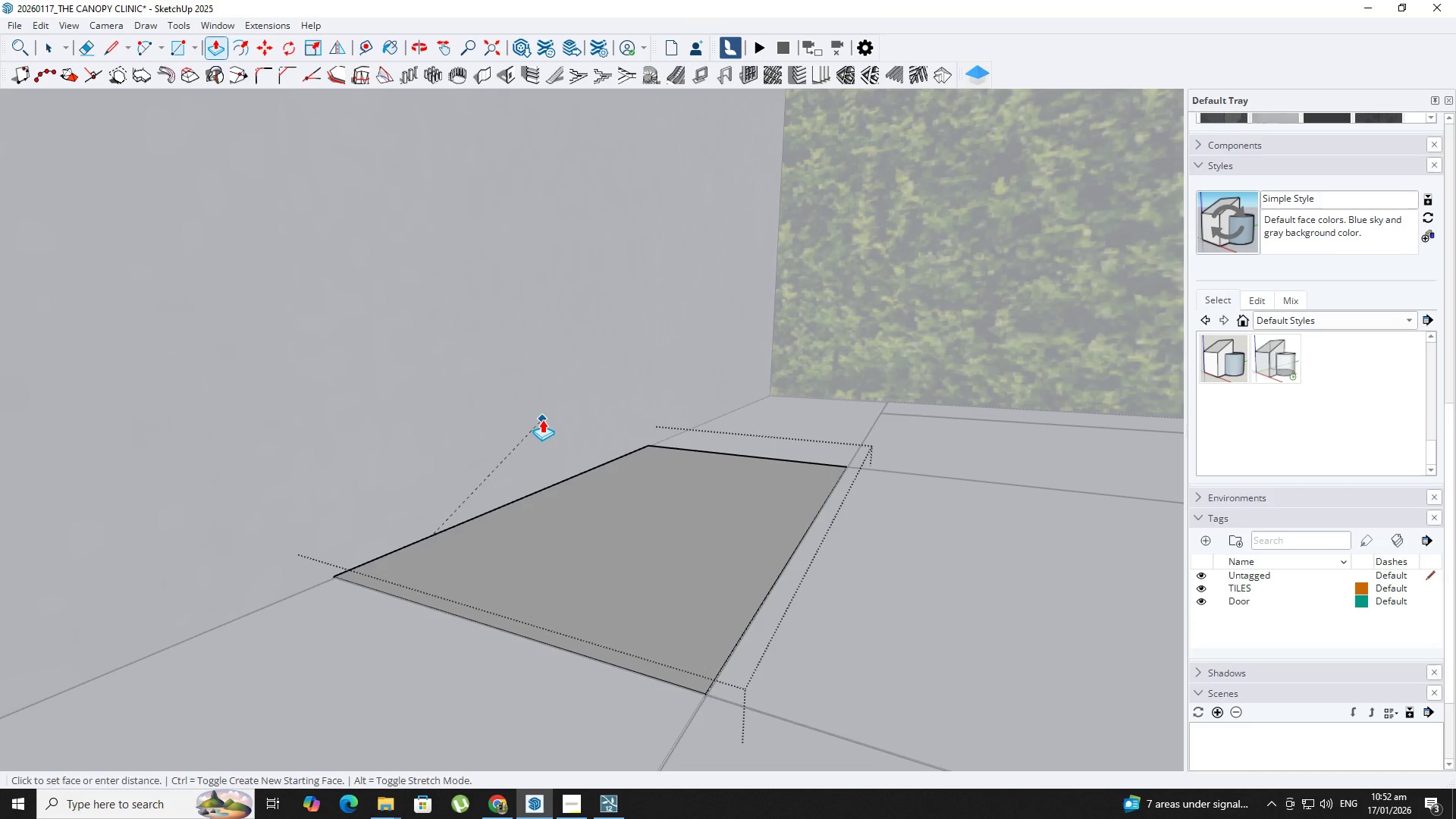 
scroll: coordinate [366, 532], scroll_direction: down, amount: 3.0
 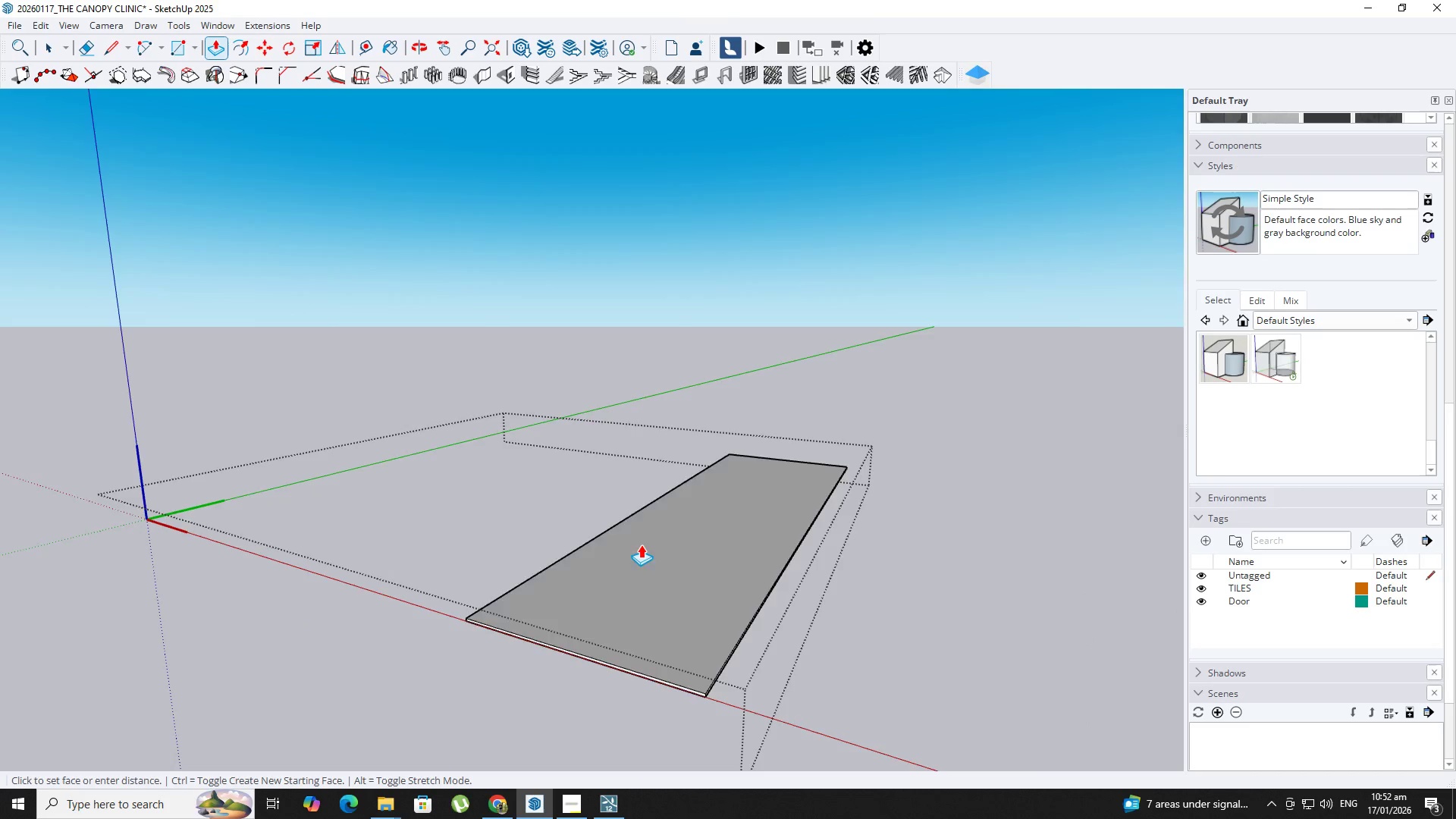 
key(Space)
 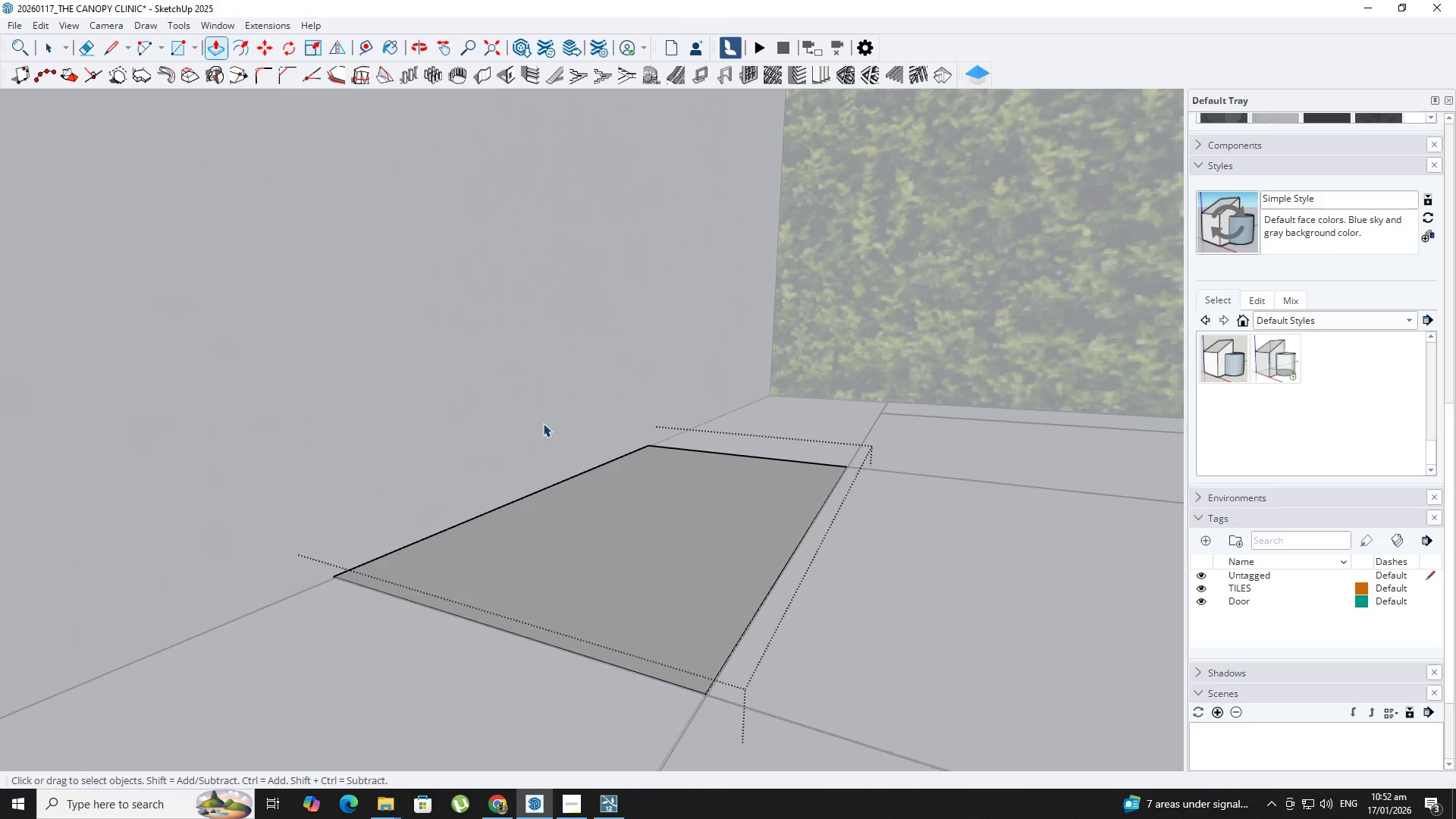 
key(Escape)
 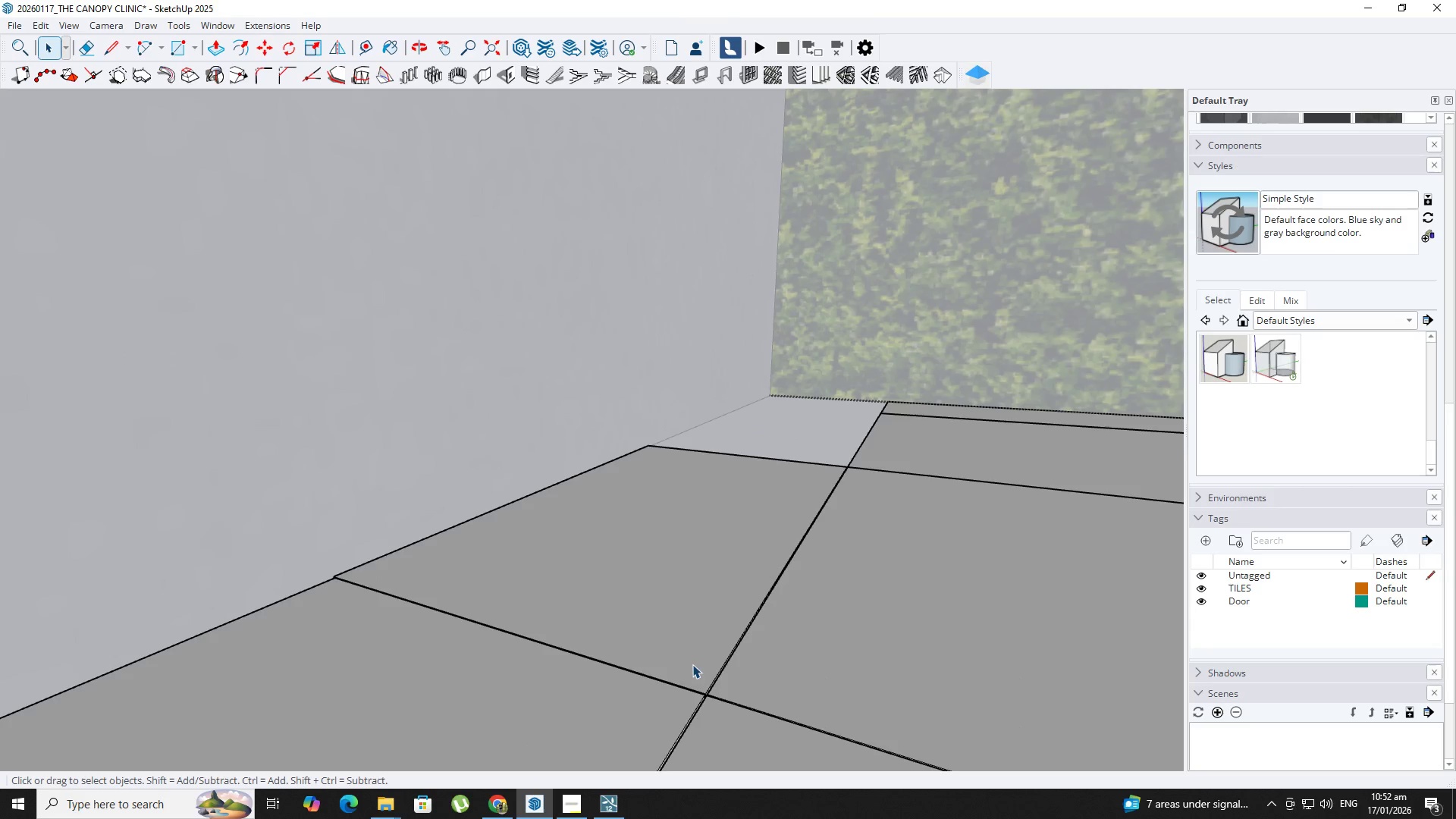 
key(M)
 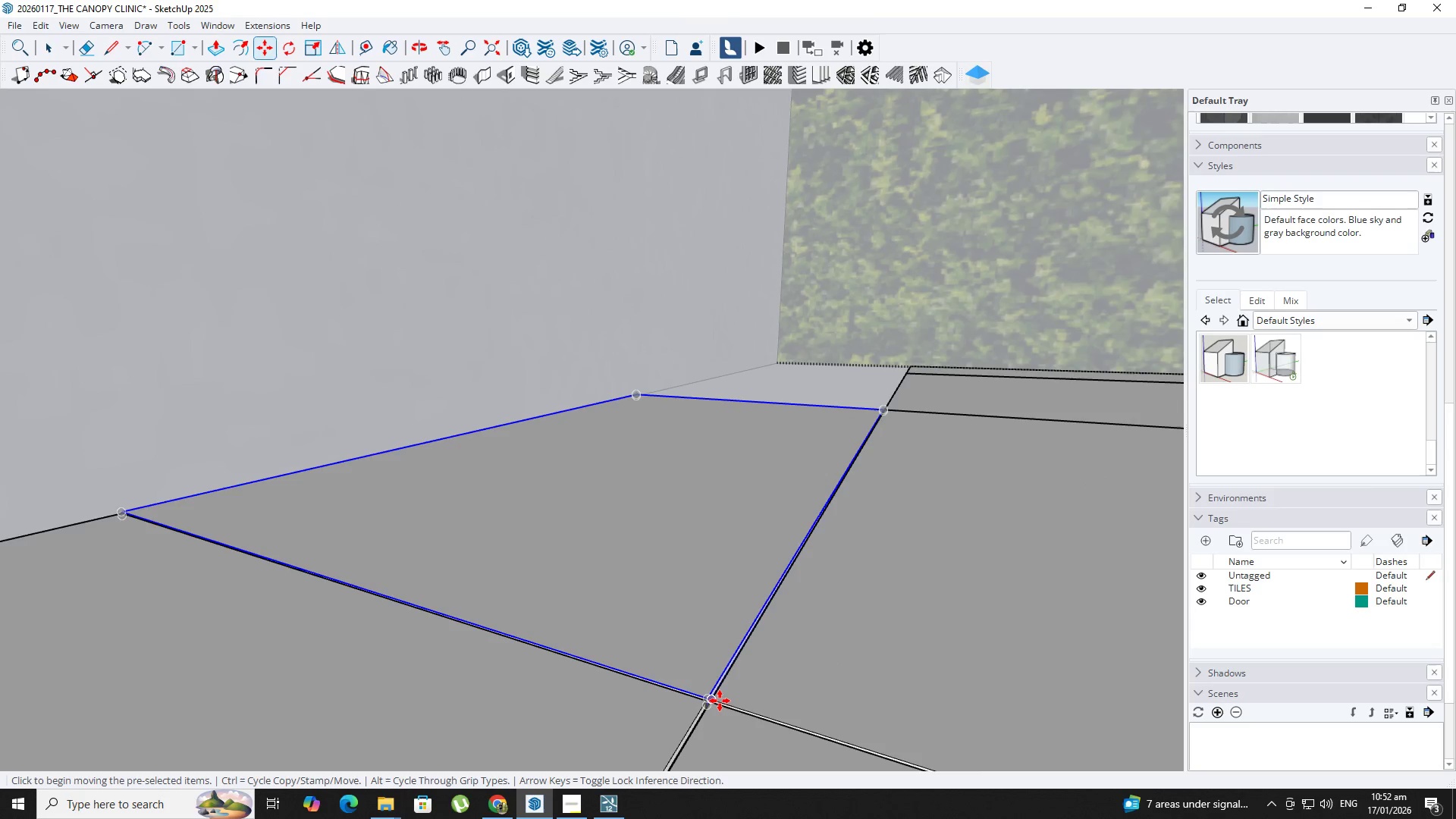 
scroll: coordinate [714, 714], scroll_direction: up, amount: 8.0
 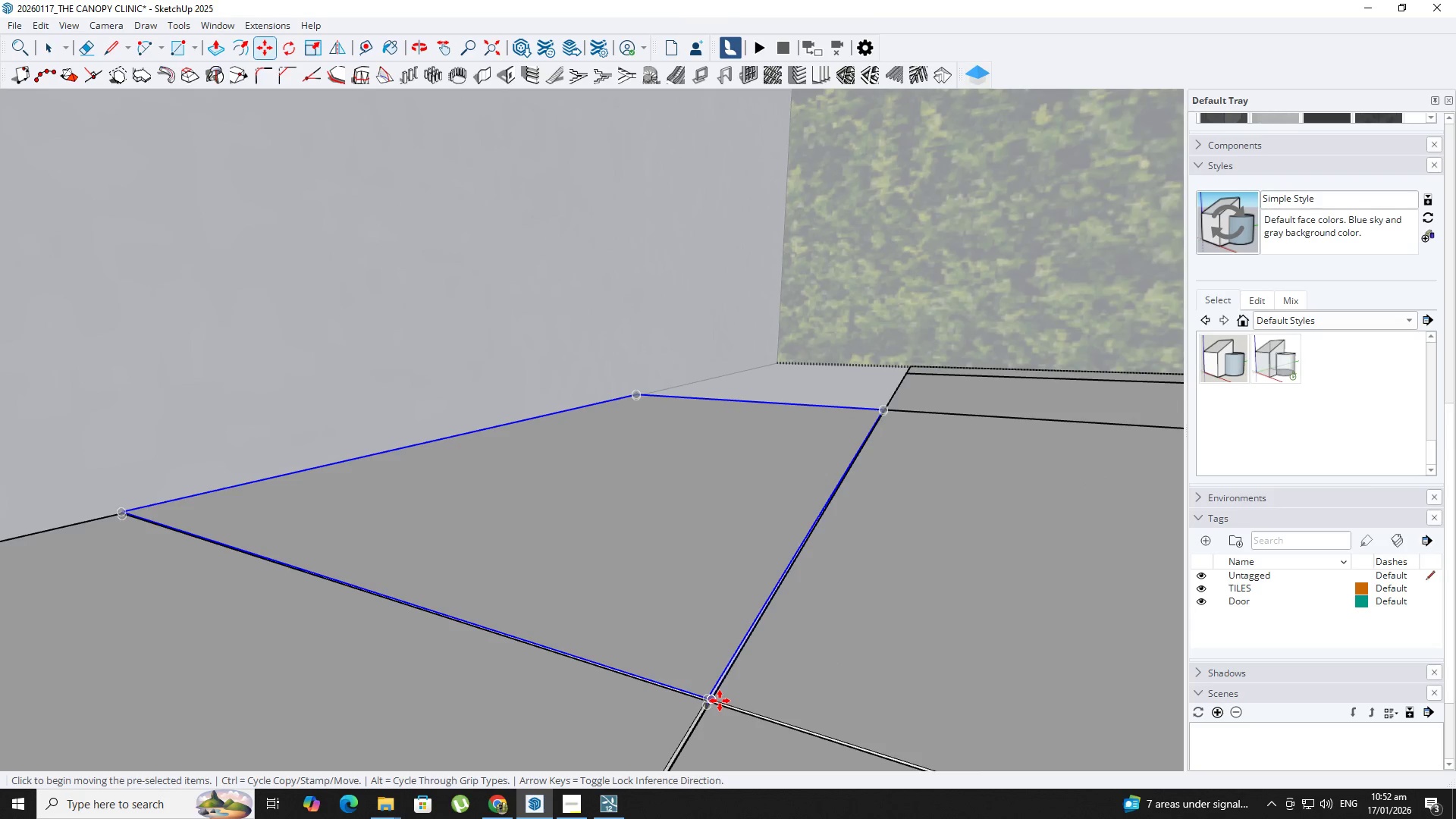 
left_click_drag(start_coordinate=[720, 701], to_coordinate=[722, 692])
 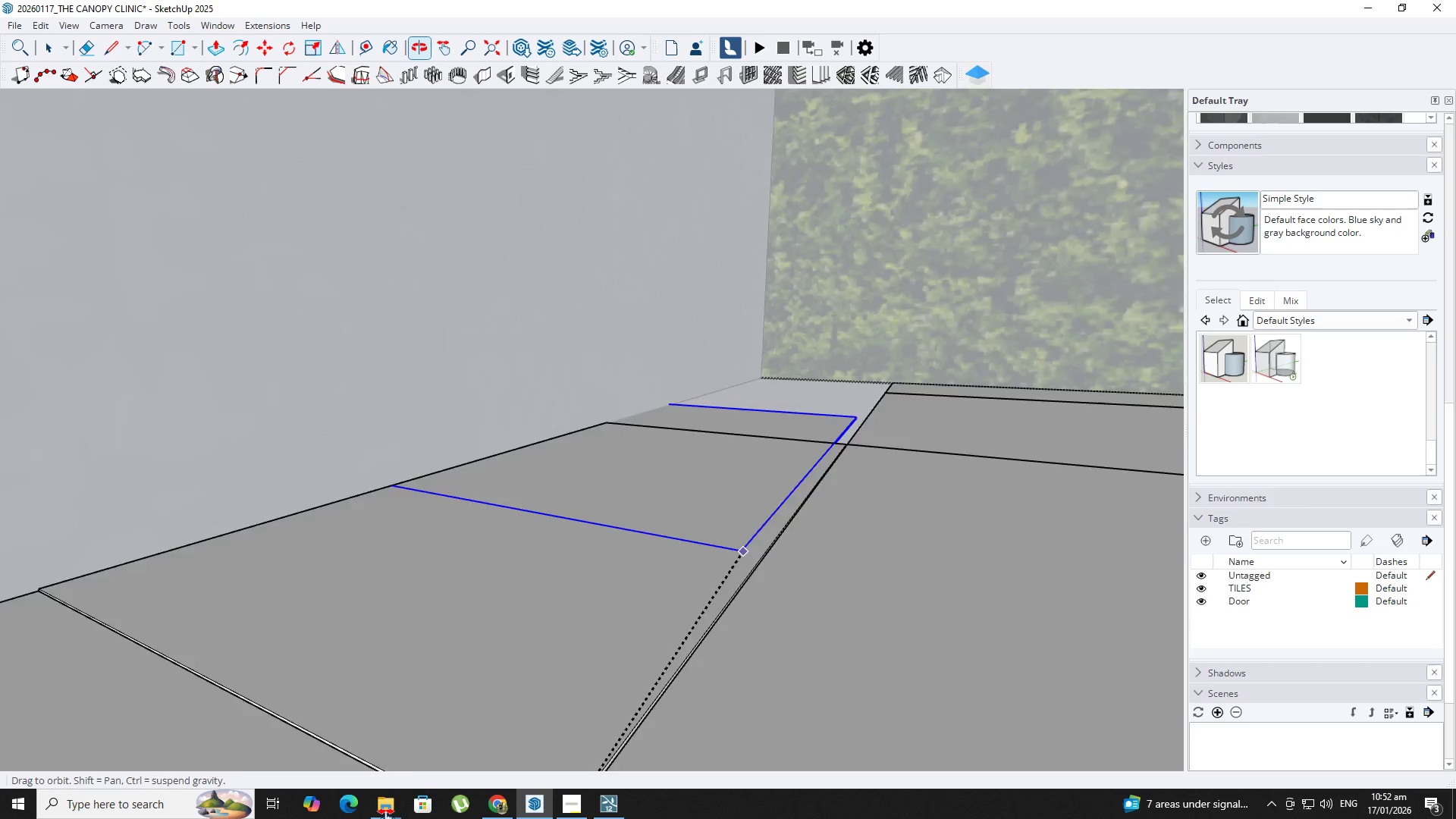 
key(Control+ControlLeft)
 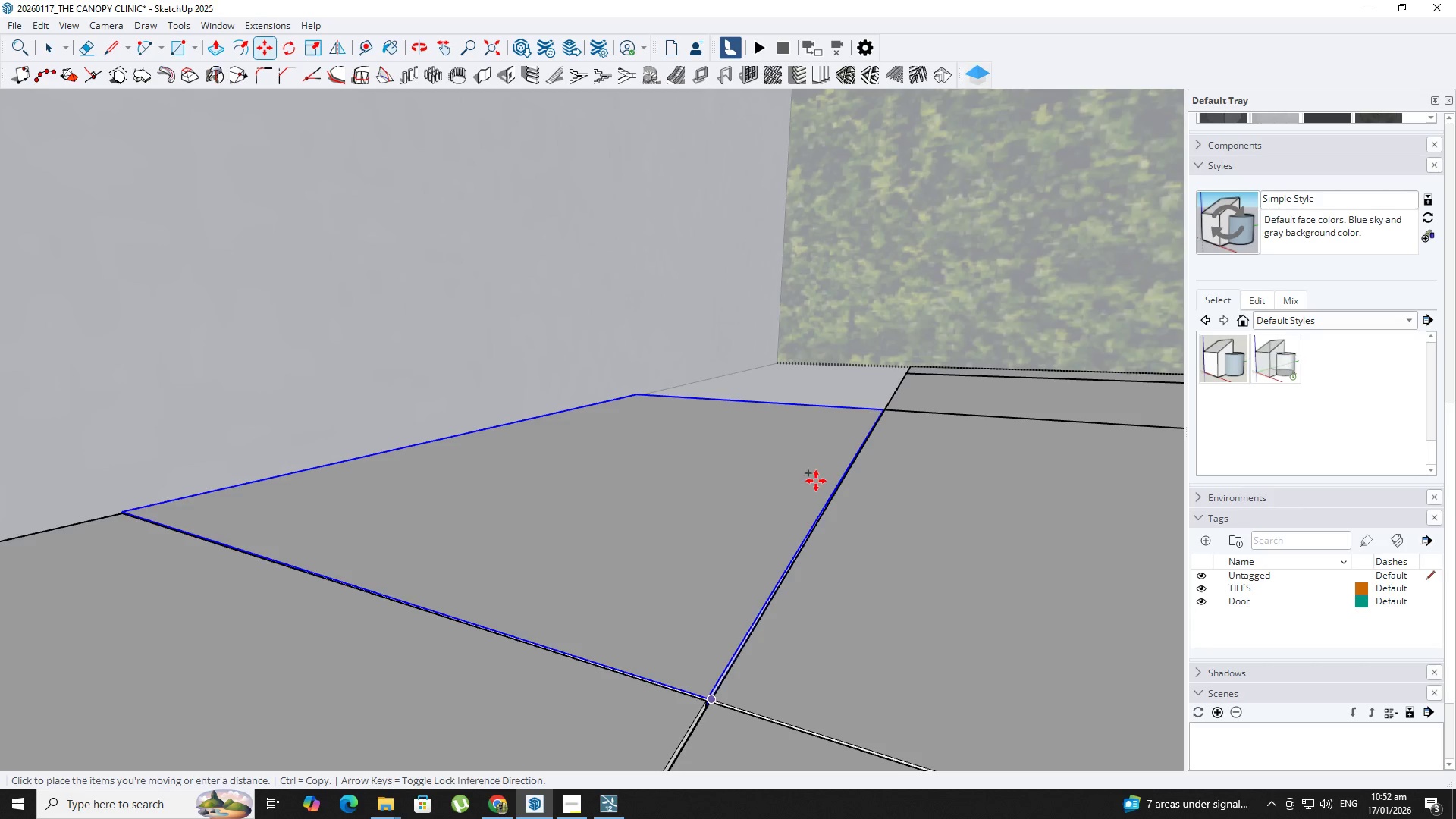 
hold_key(key=ShiftLeft, duration=0.48)
 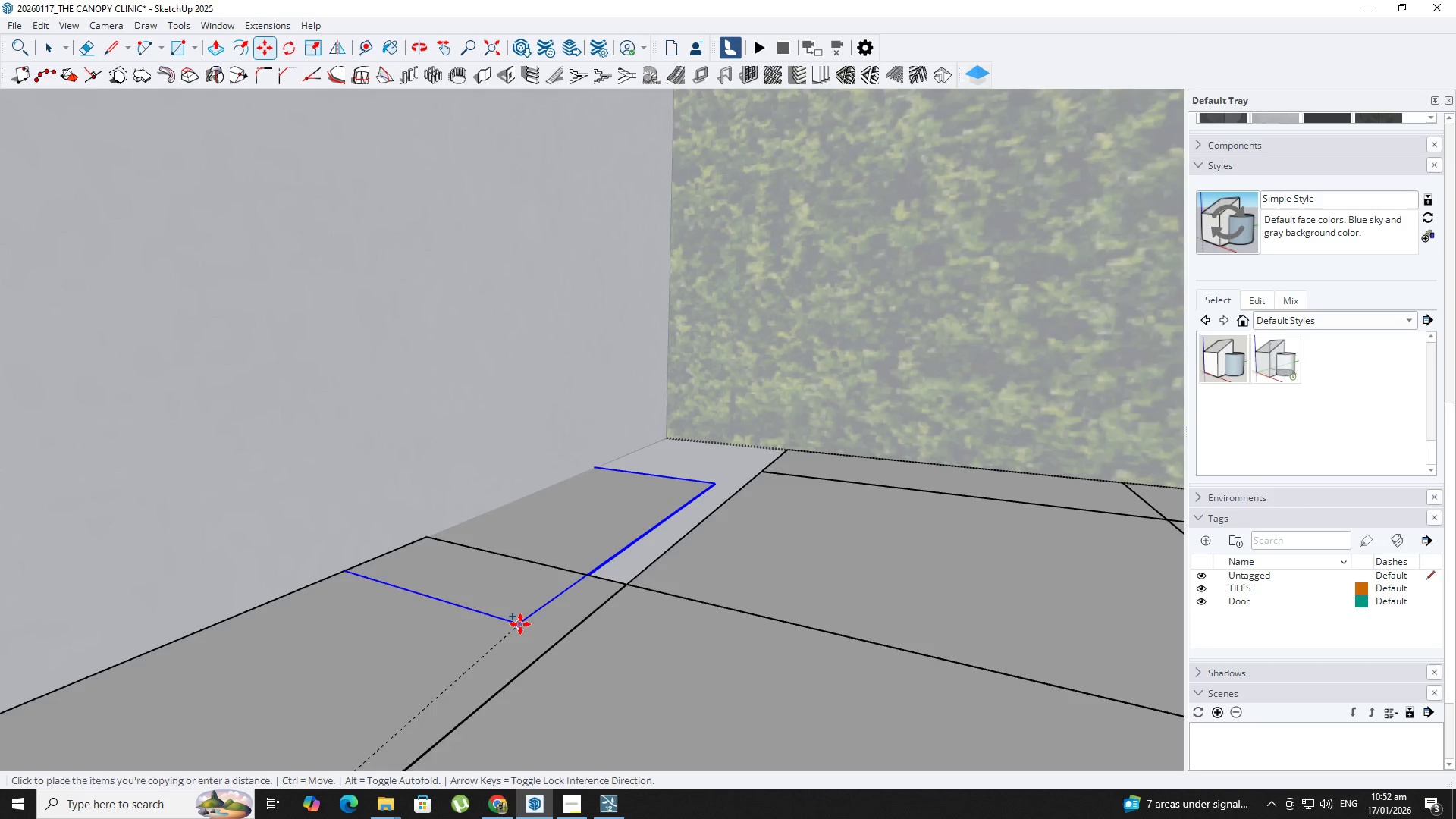 
scroll: coordinate [645, 573], scroll_direction: up, amount: 3.0
 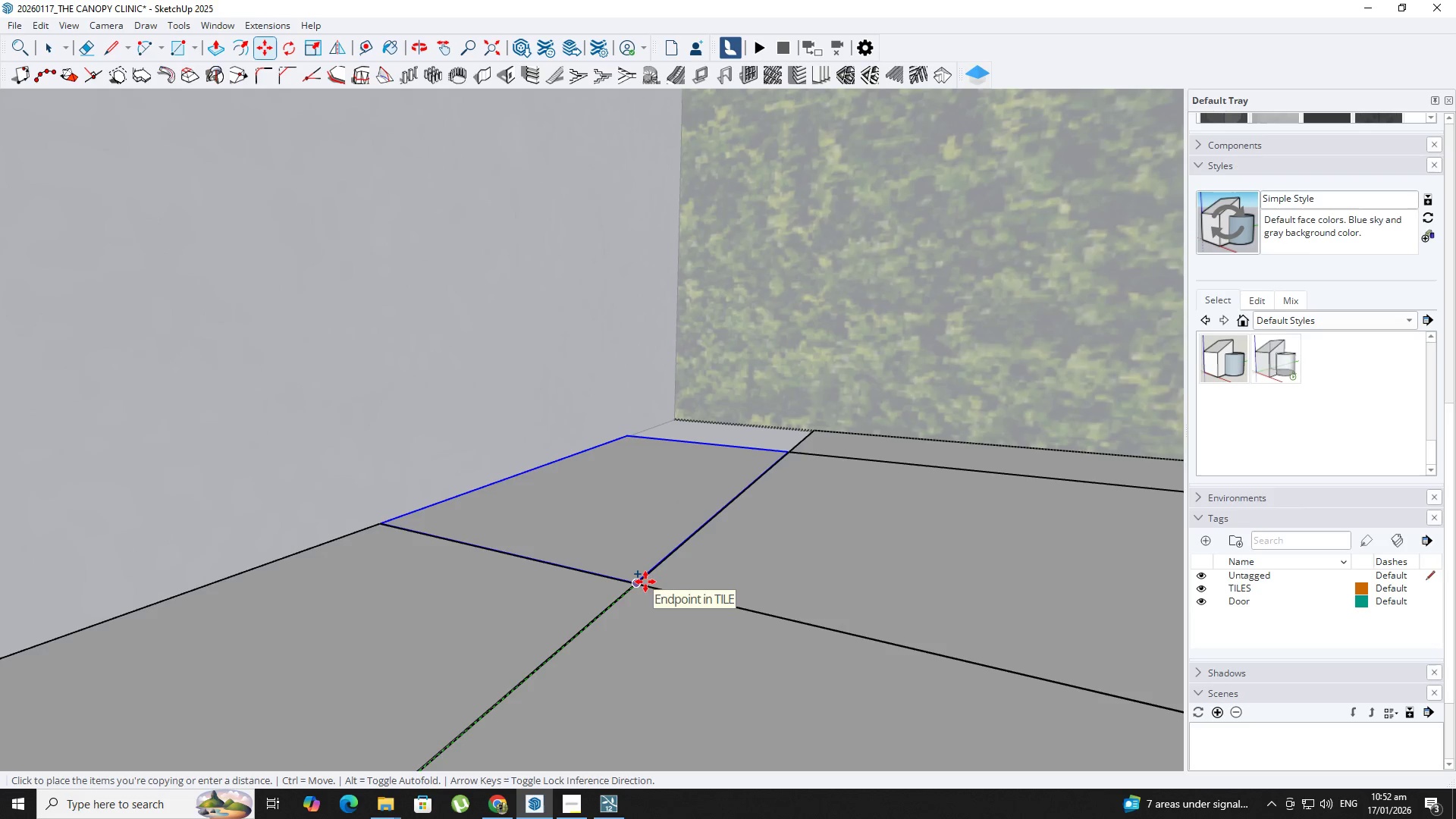 
left_click([645, 582])
 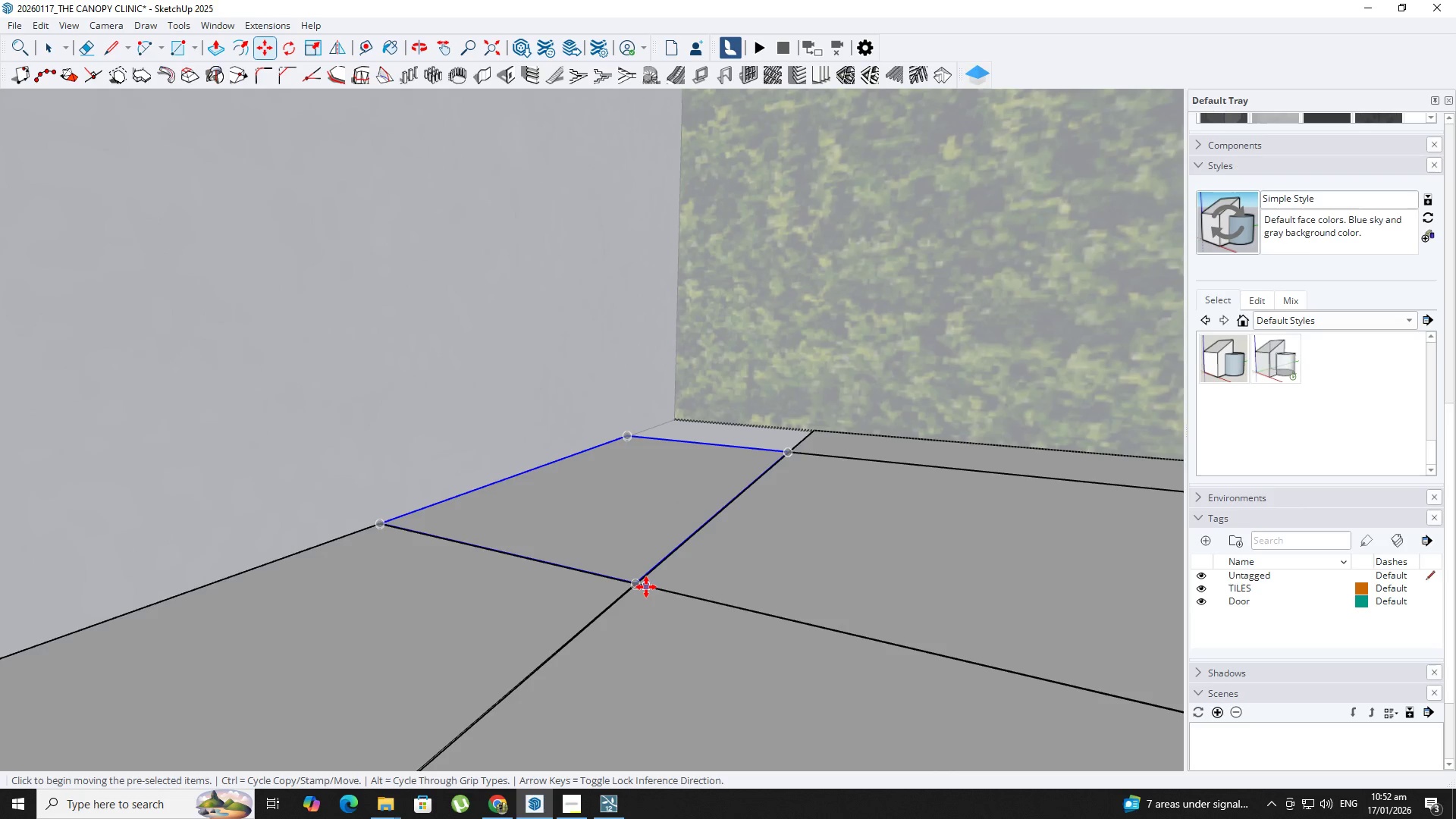 
key(NumpadMultiply)
 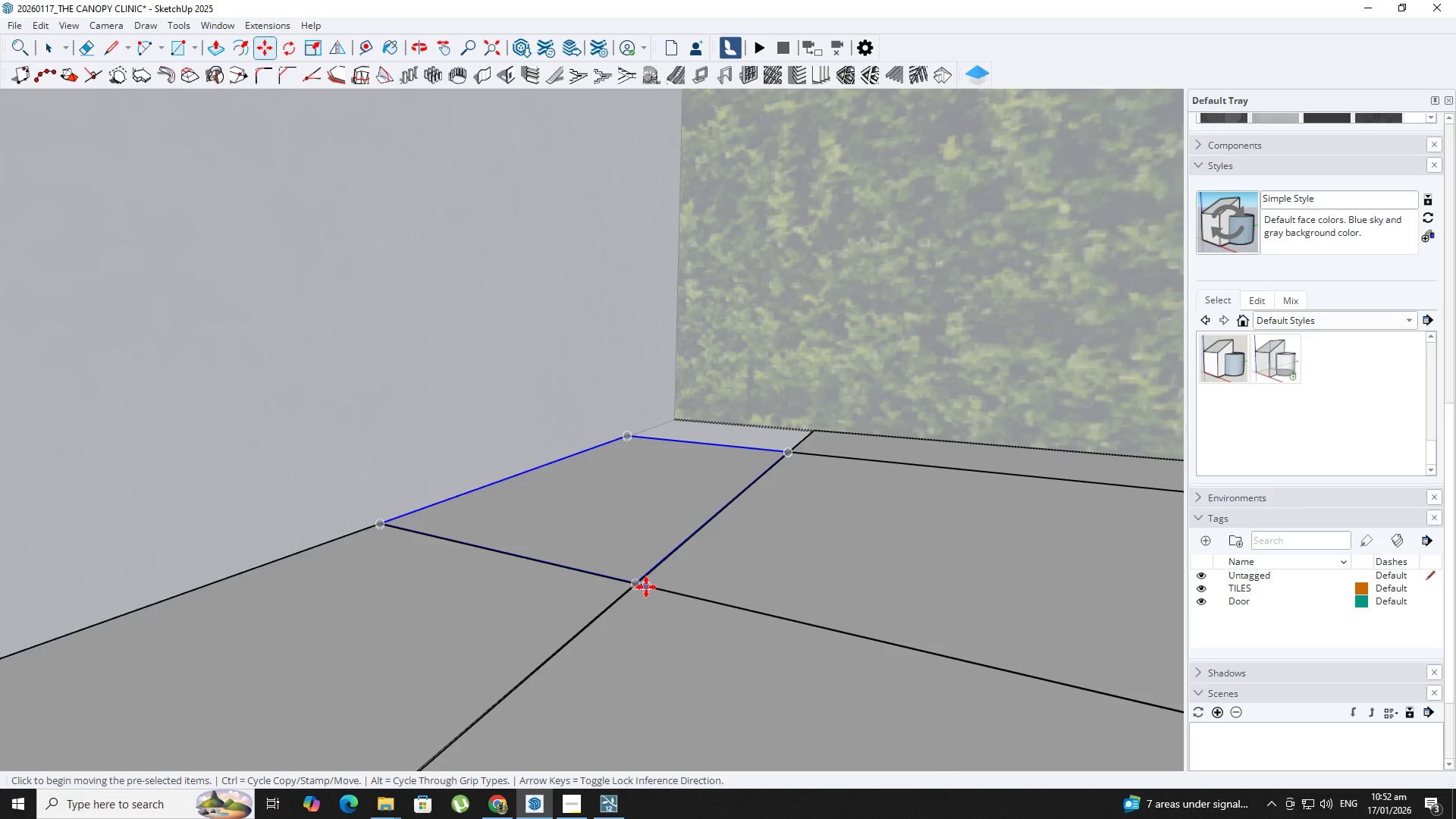 
key(Numpad2)
 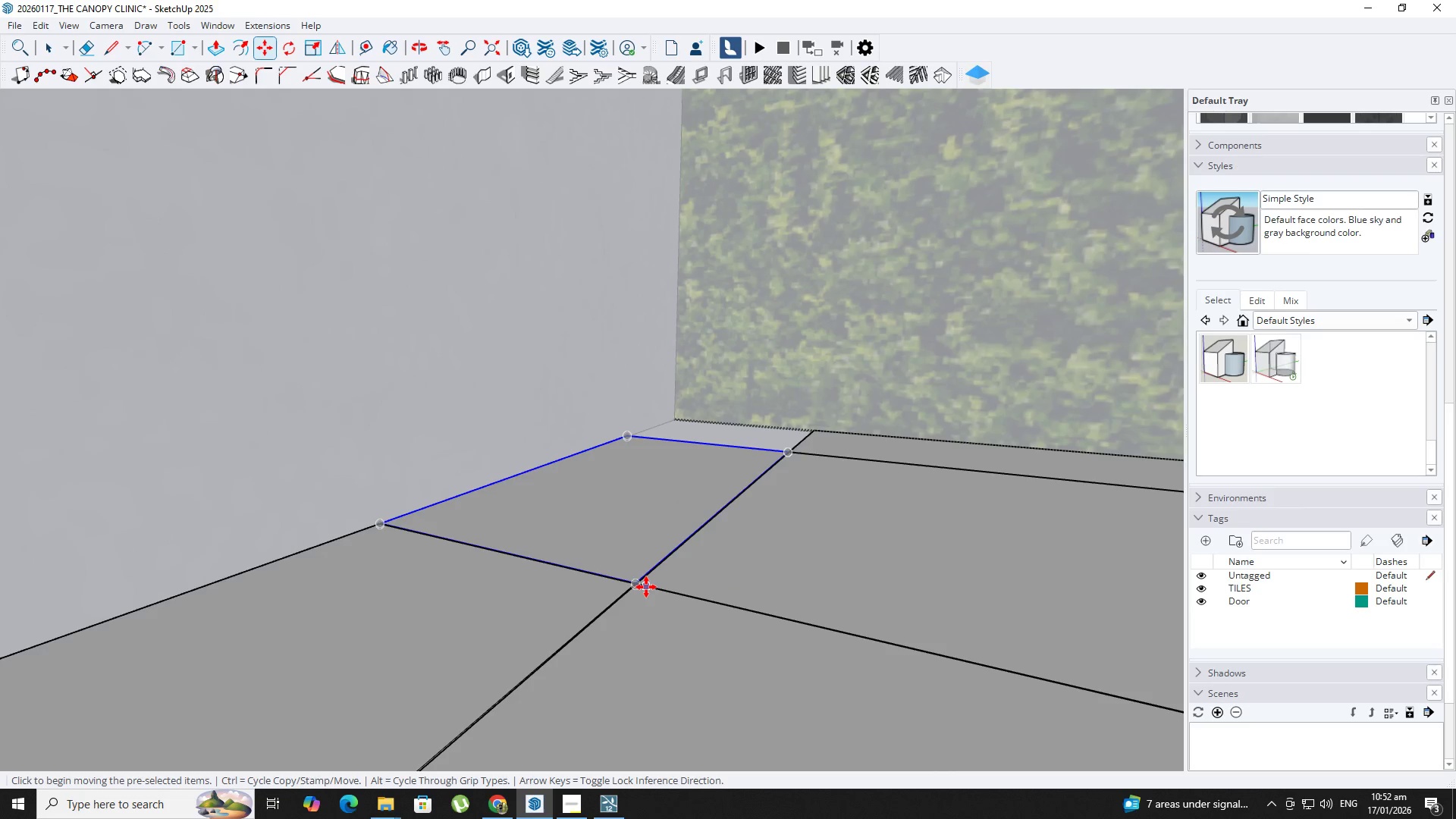 
key(NumpadEnter)
 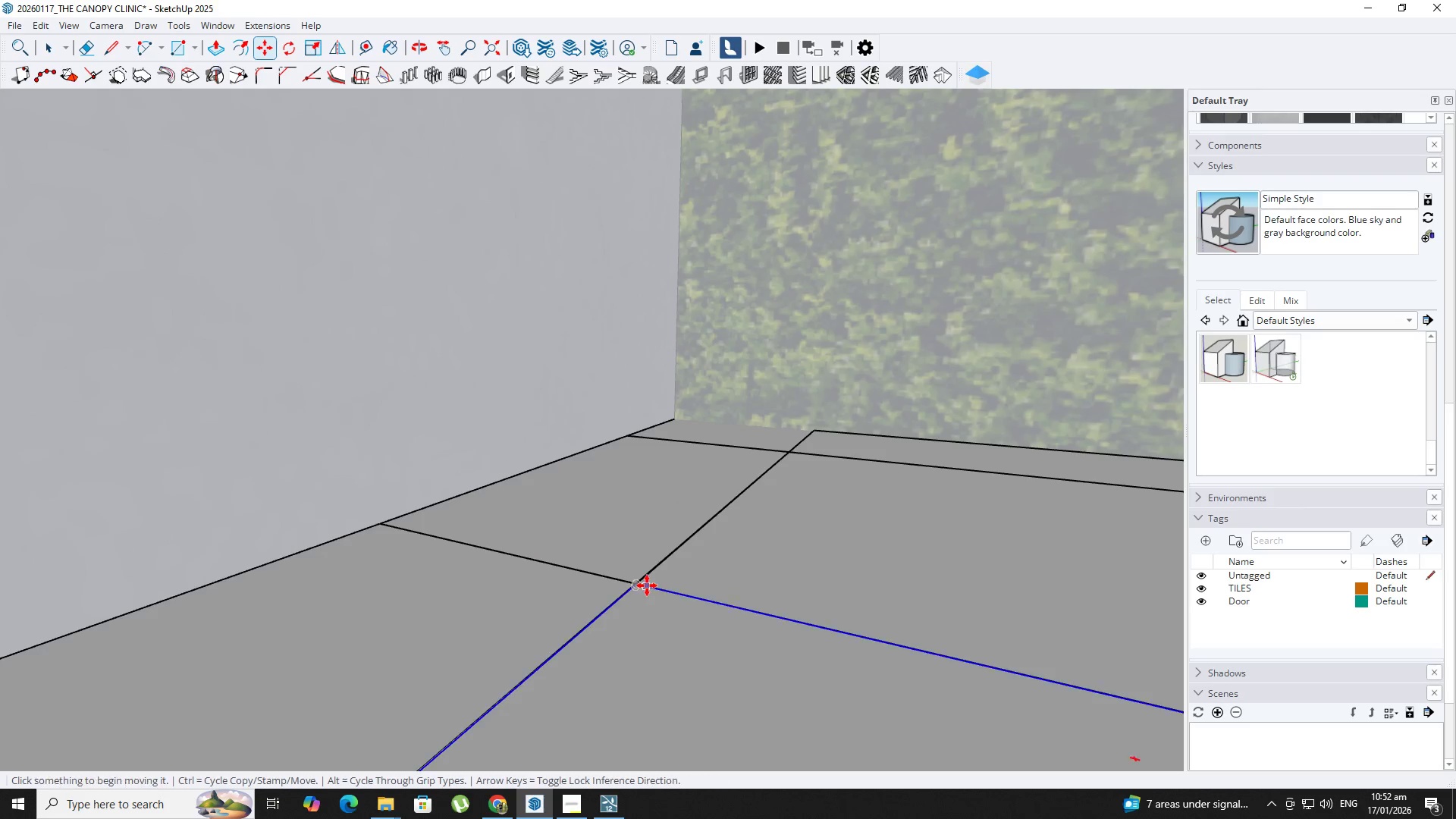 
key(Backquote)
 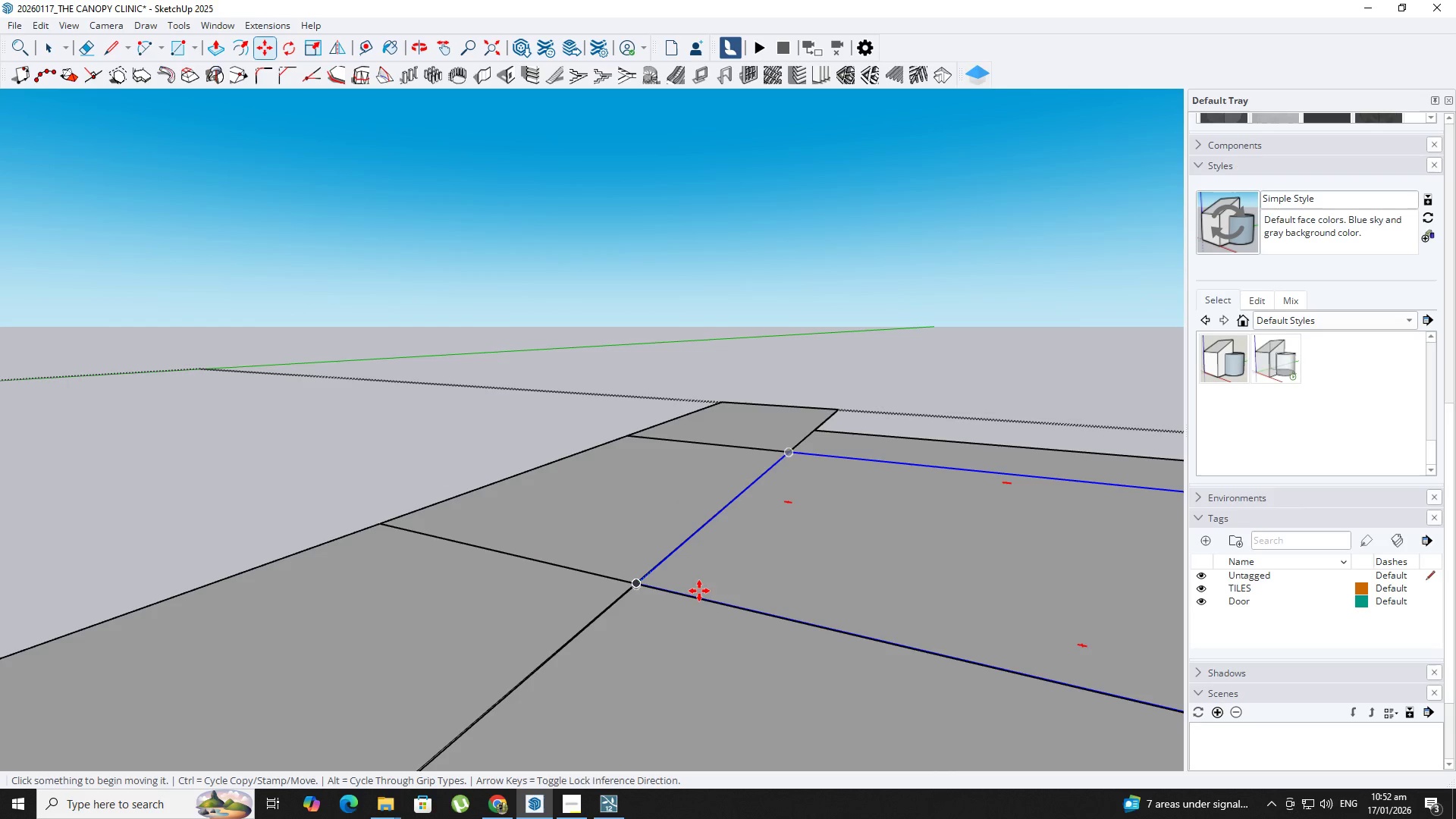 
key(Space)
 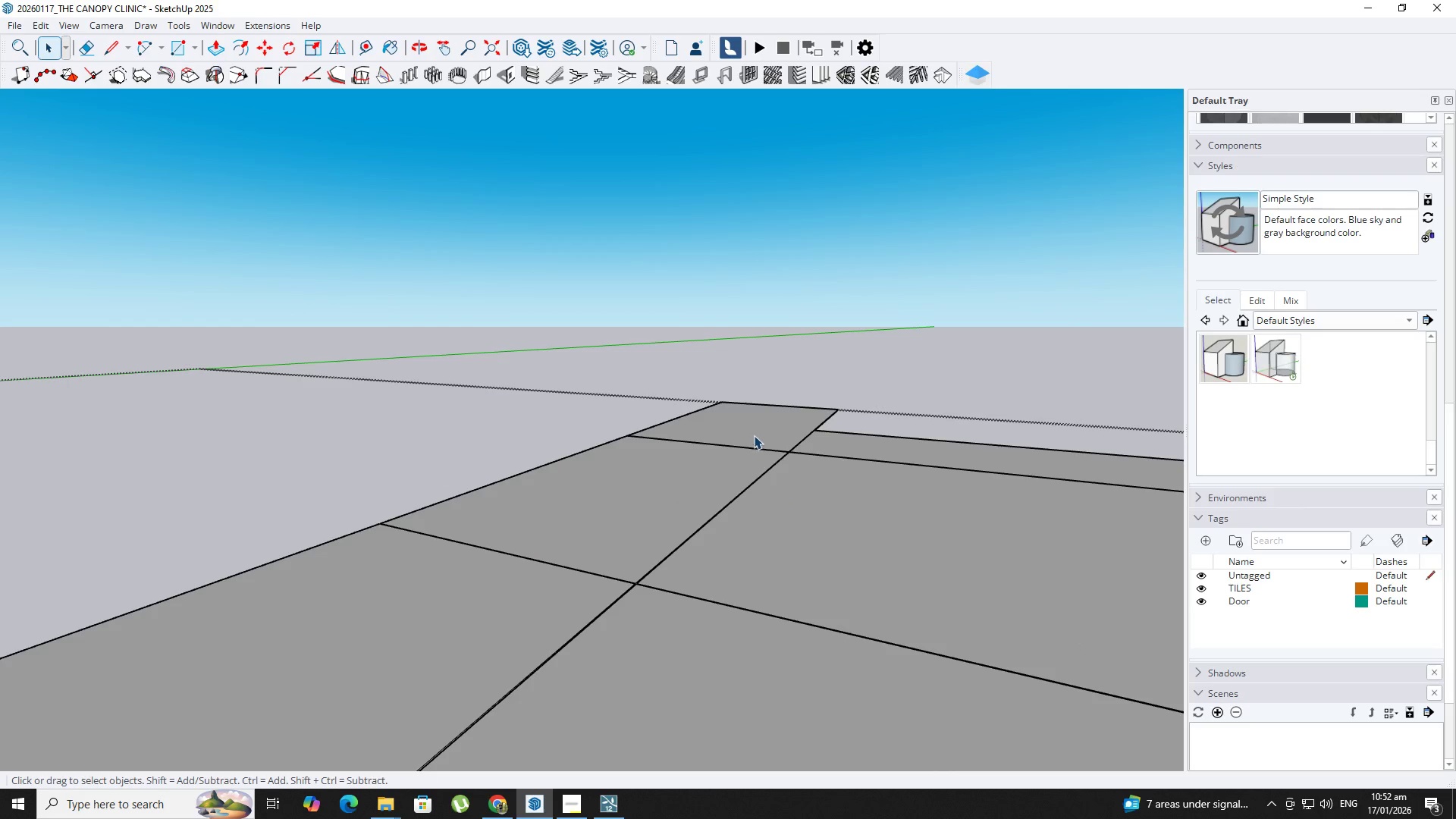 
left_click([749, 418])
 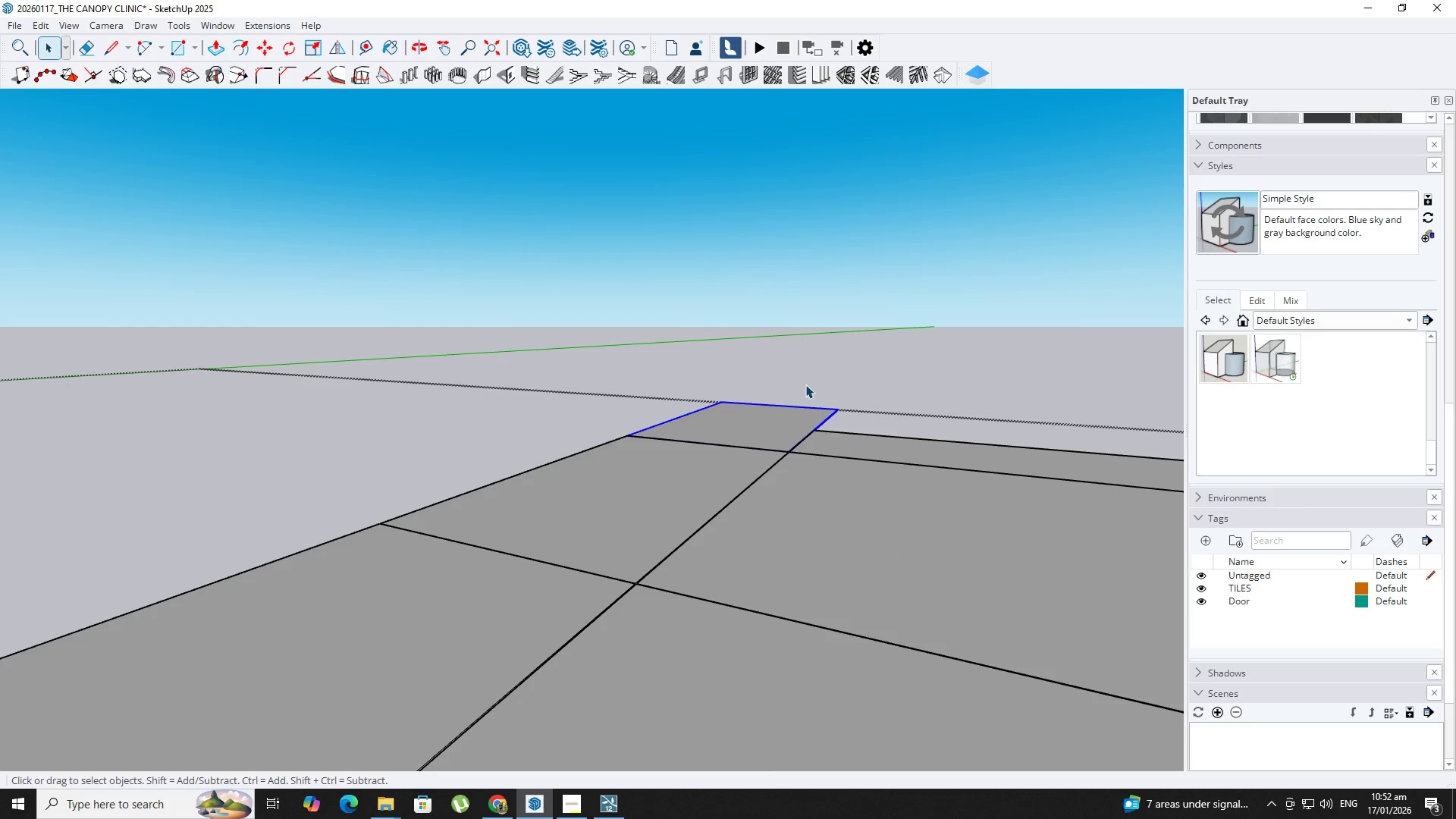 
double_click([787, 410])
 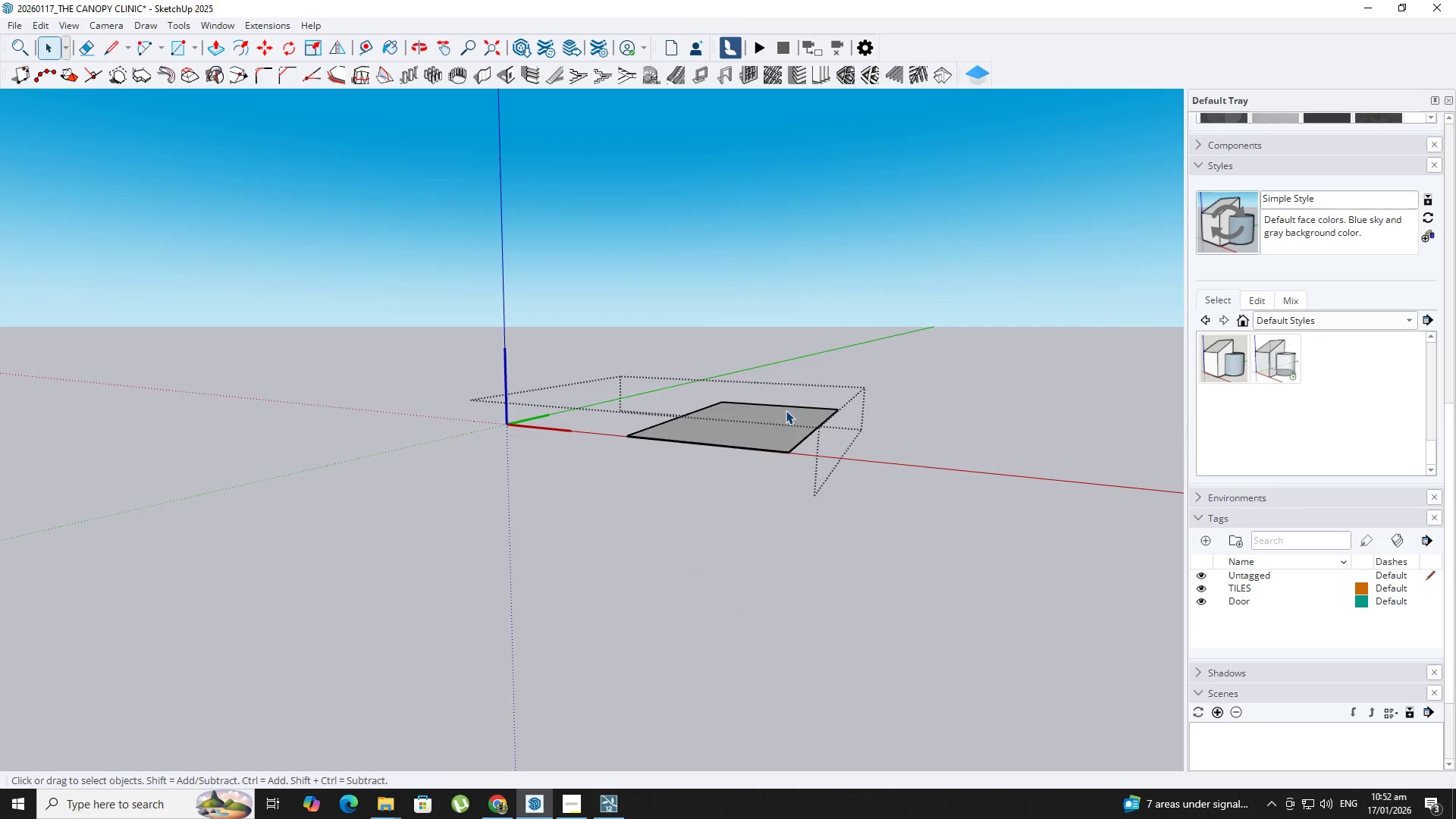 
hold_key(key=ShiftLeft, duration=0.44)
 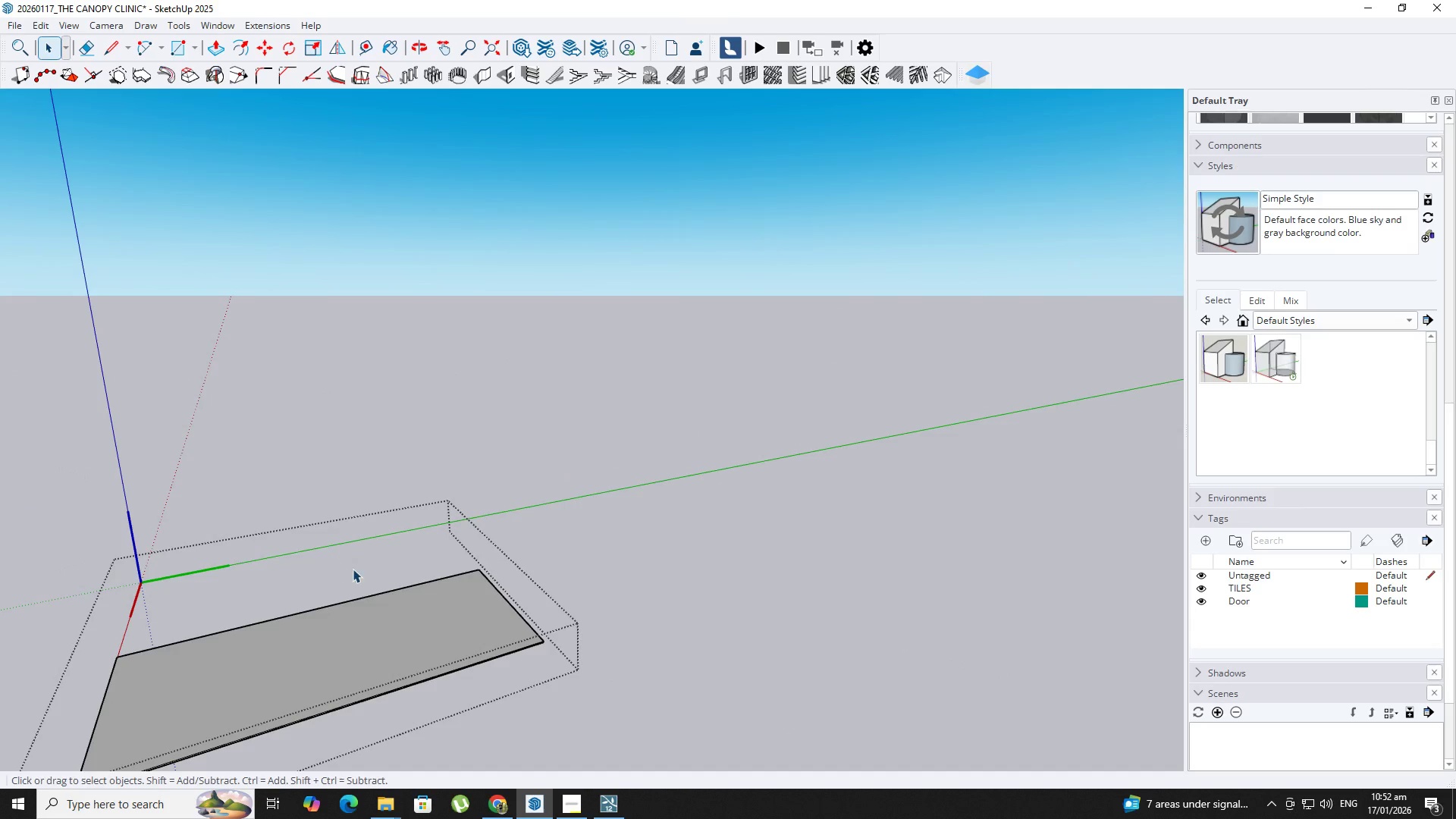 
scroll: coordinate [784, 410], scroll_direction: up, amount: 3.0
 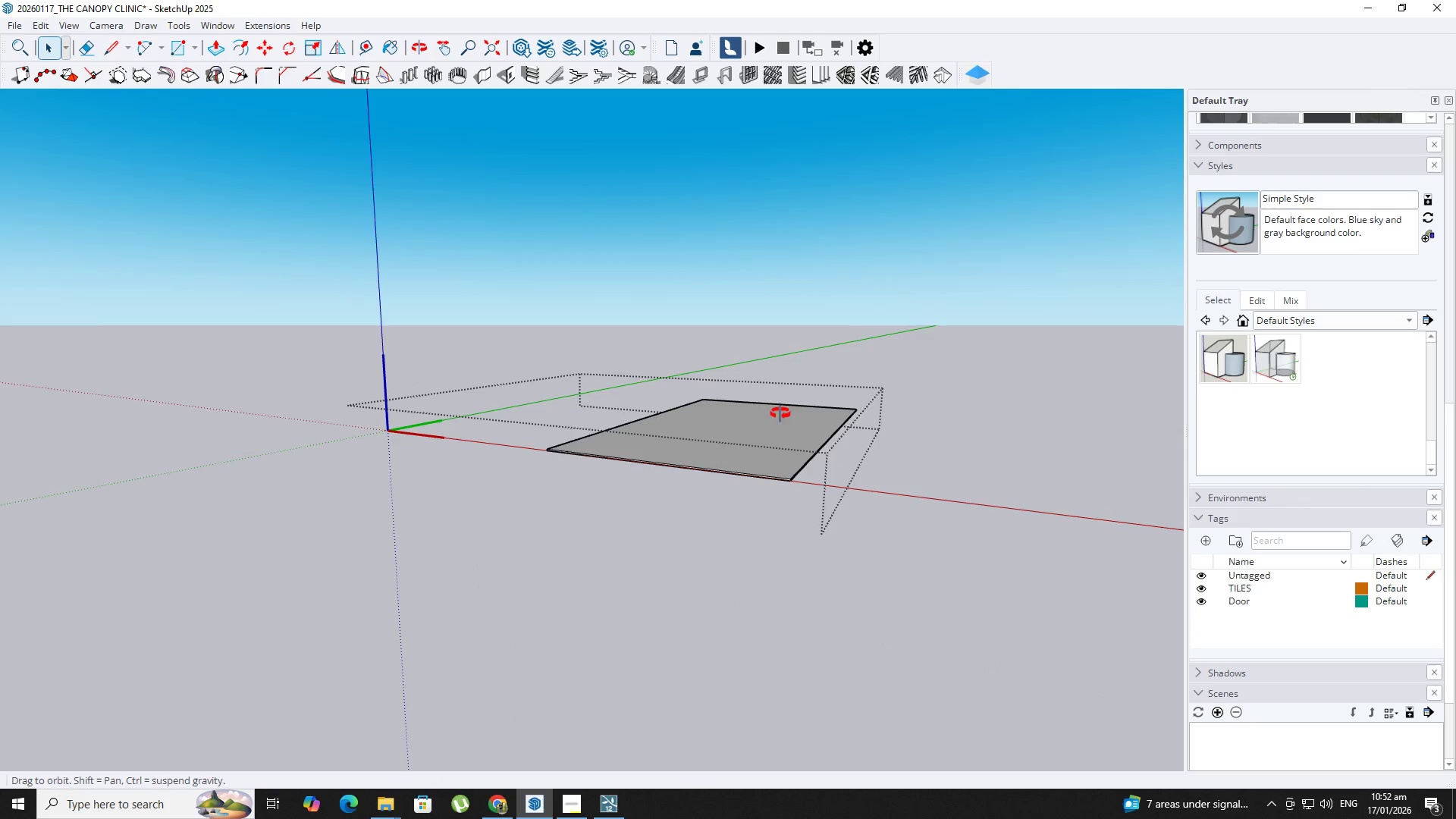 
left_click_drag(start_coordinate=[357, 556], to_coordinate=[647, 739])
 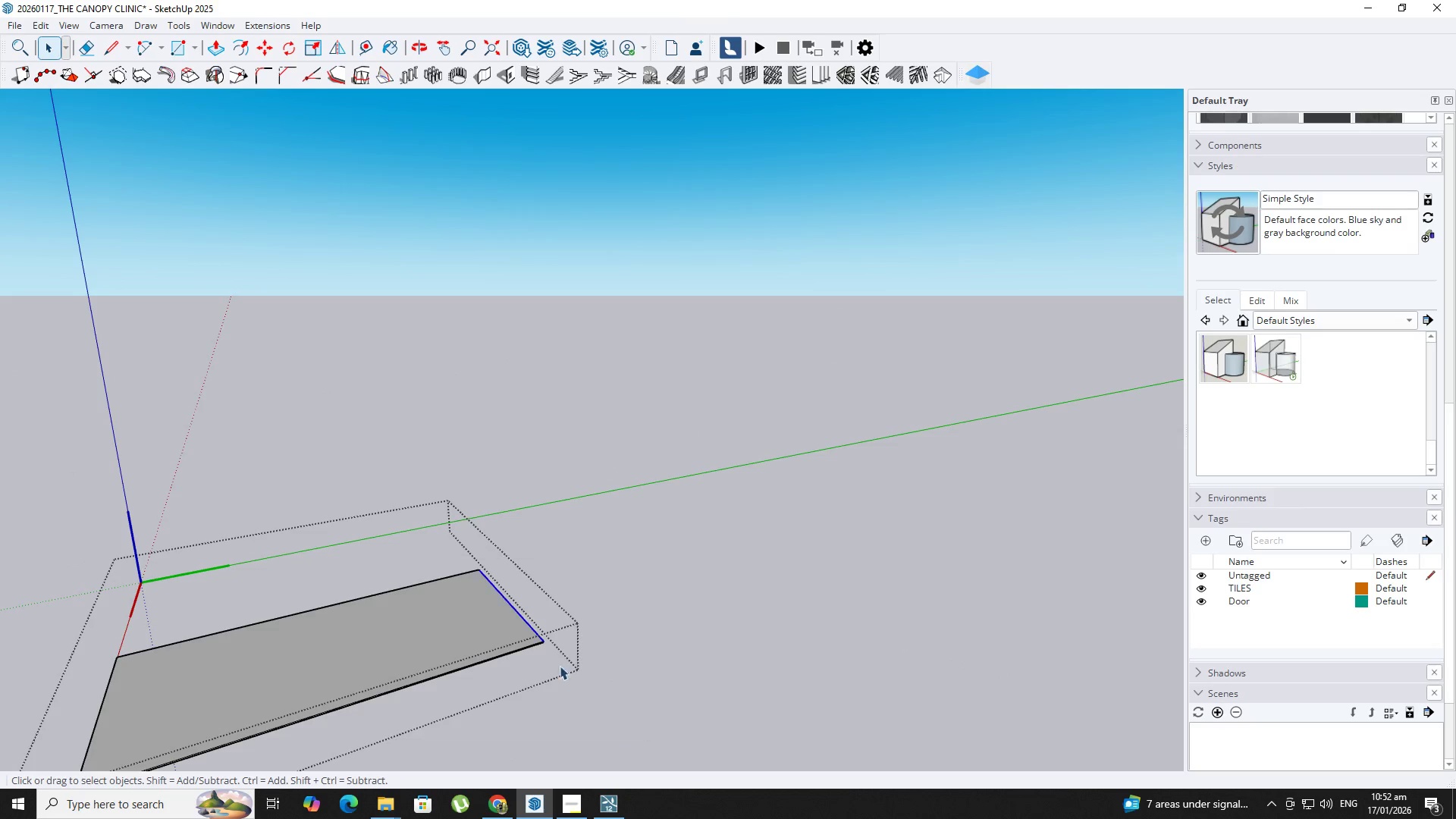 
key(Comma)
 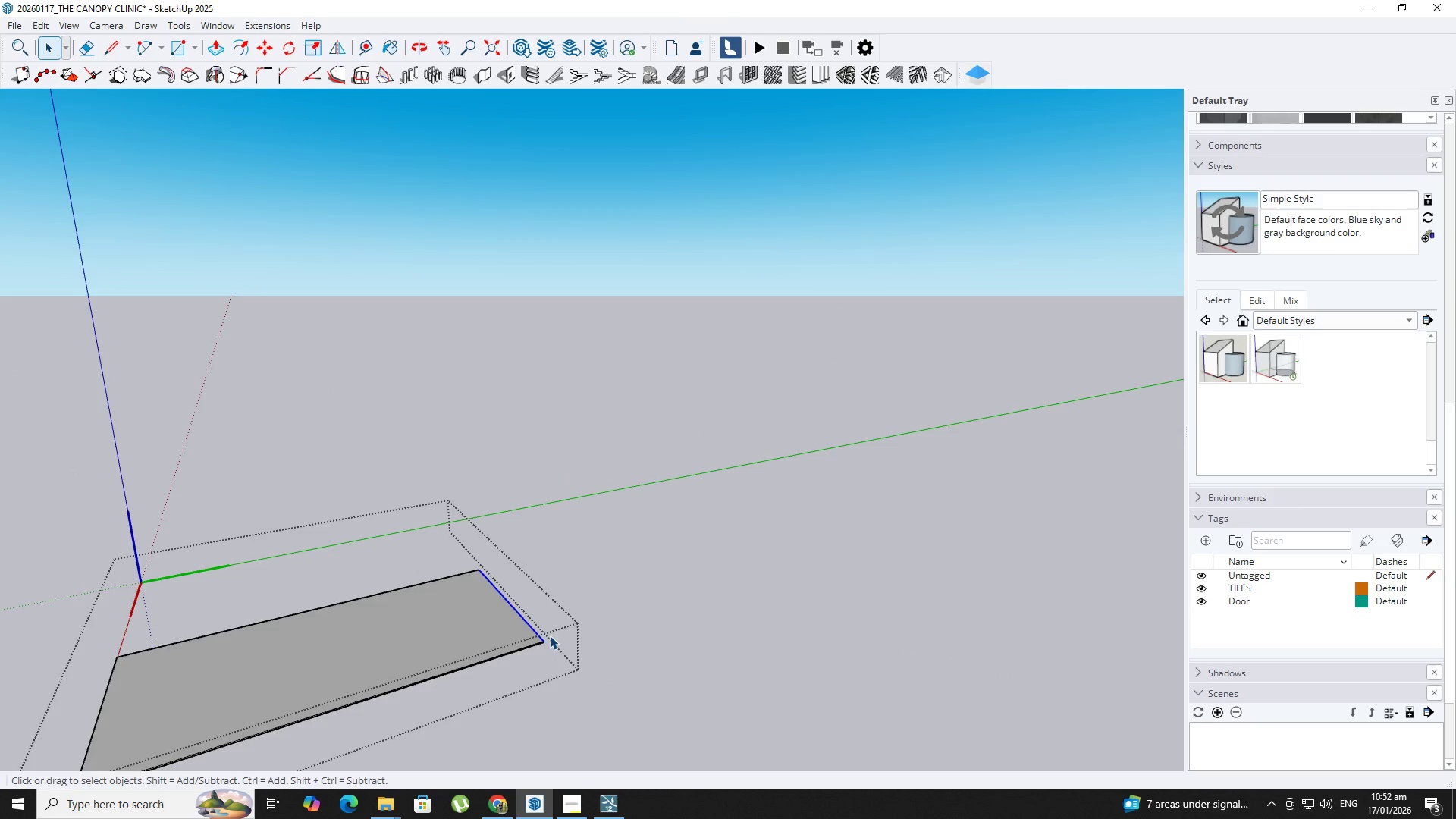 
key(Period)
 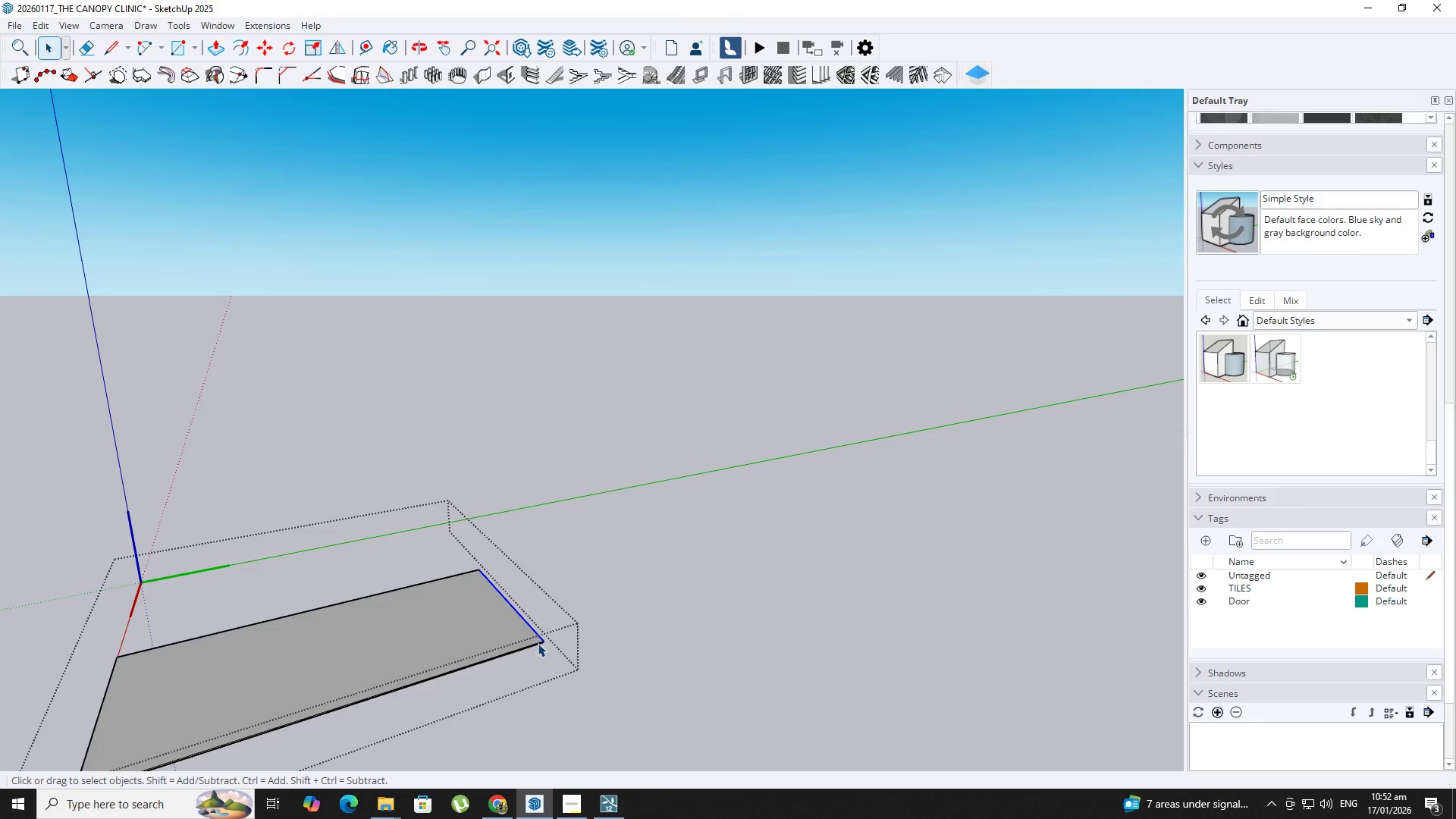 
key(M)
 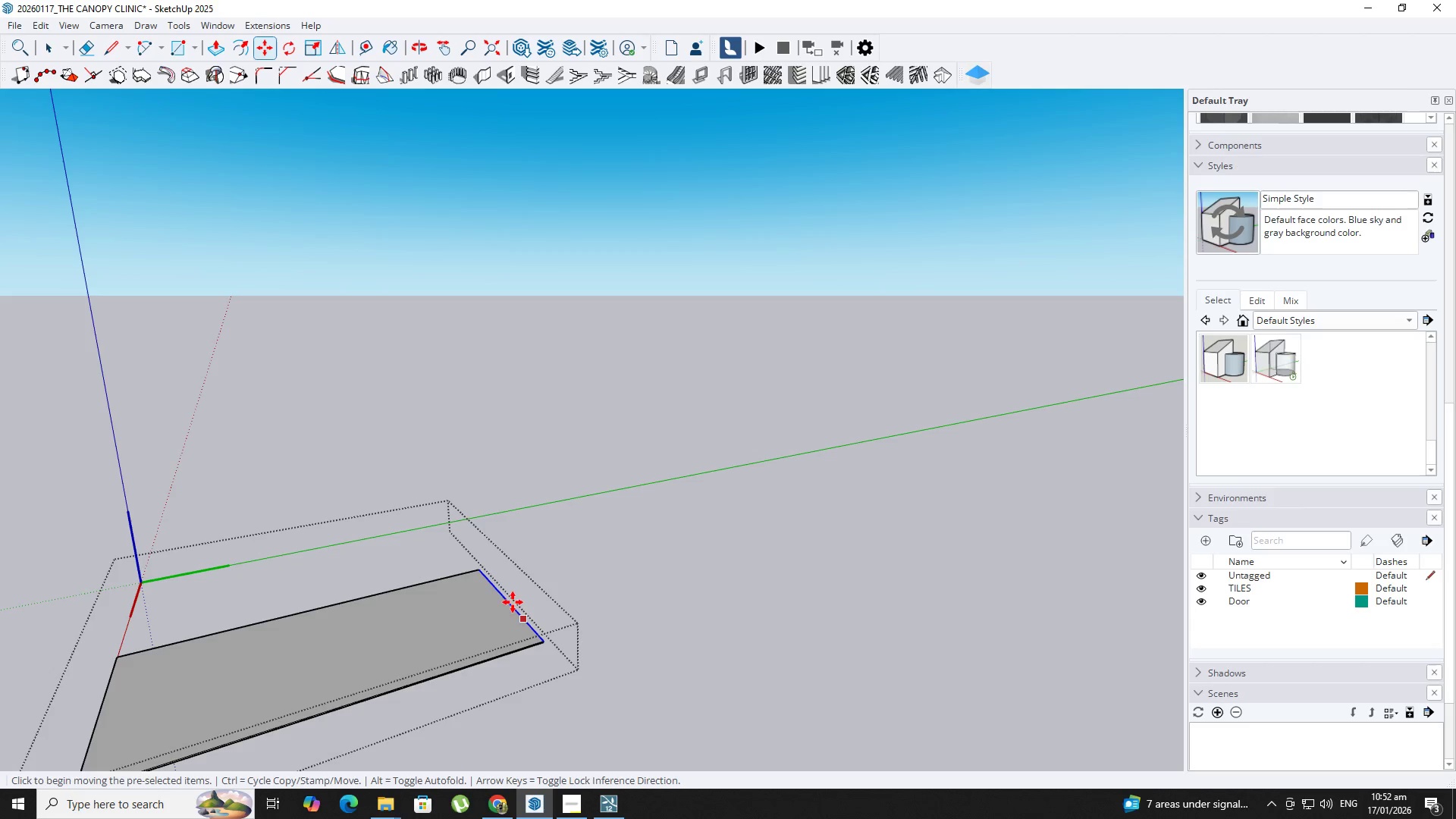 
key(ArrowLeft)
 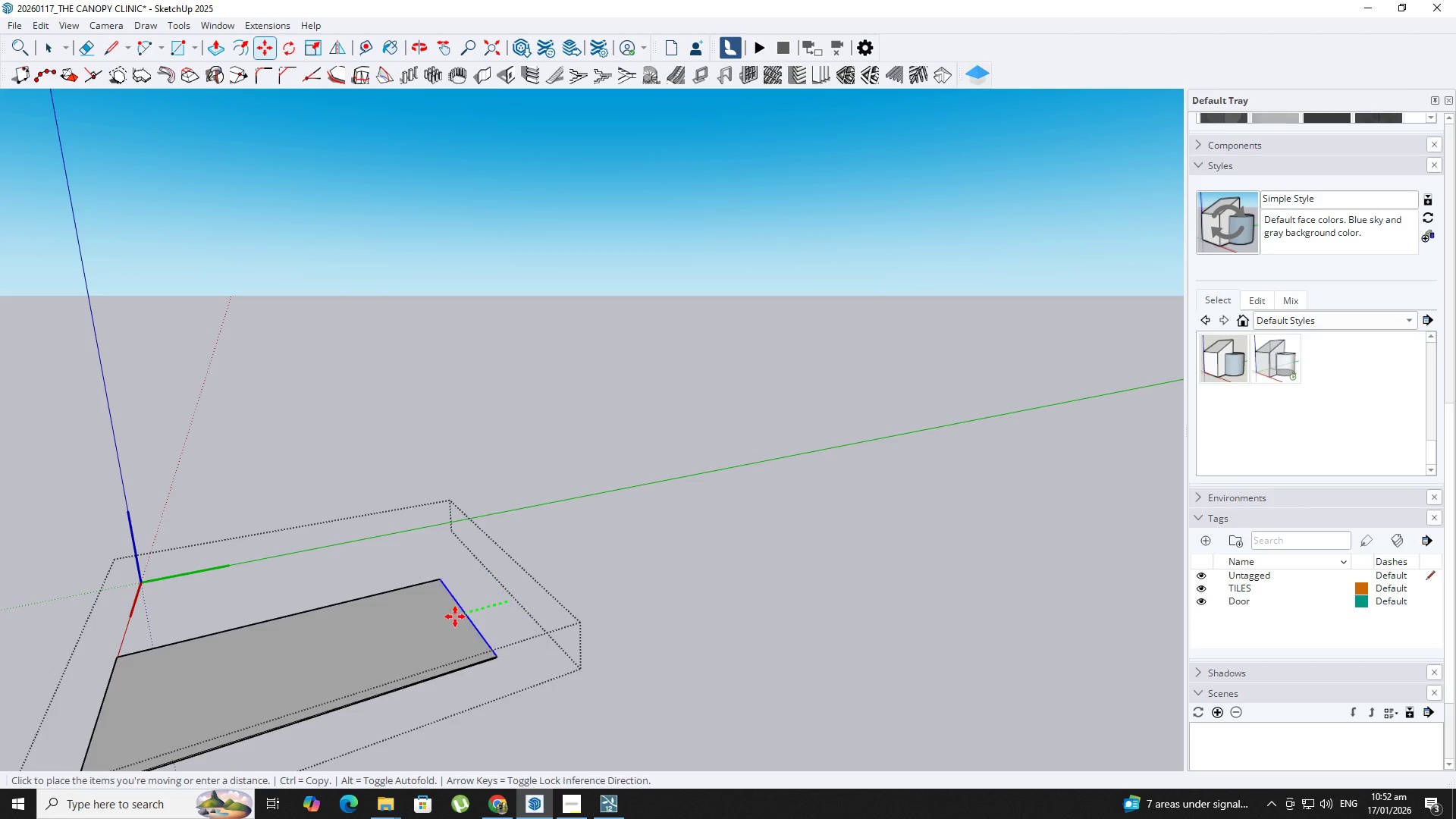 
key(ArrowRight)
 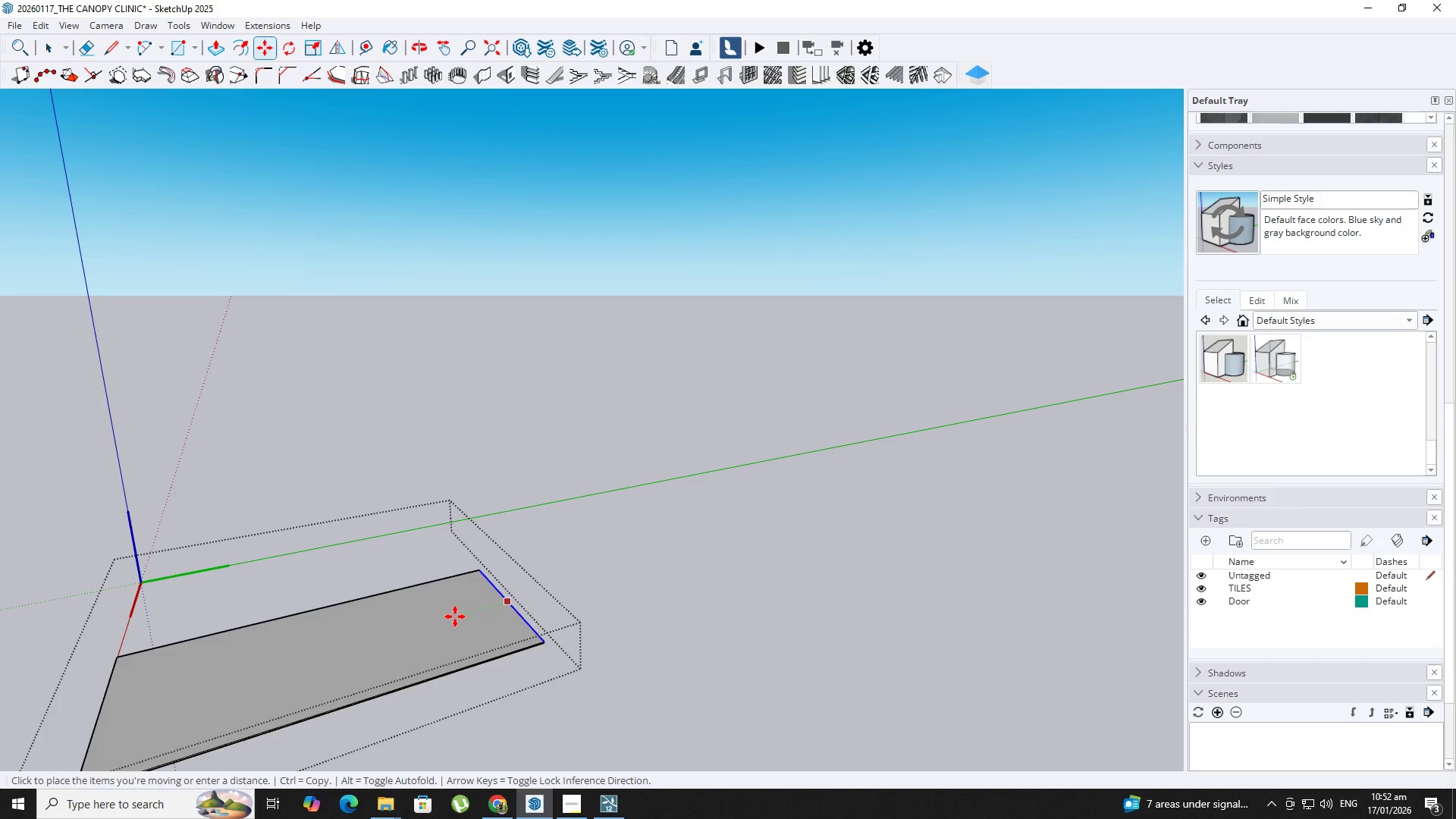 
key(ArrowLeft)
 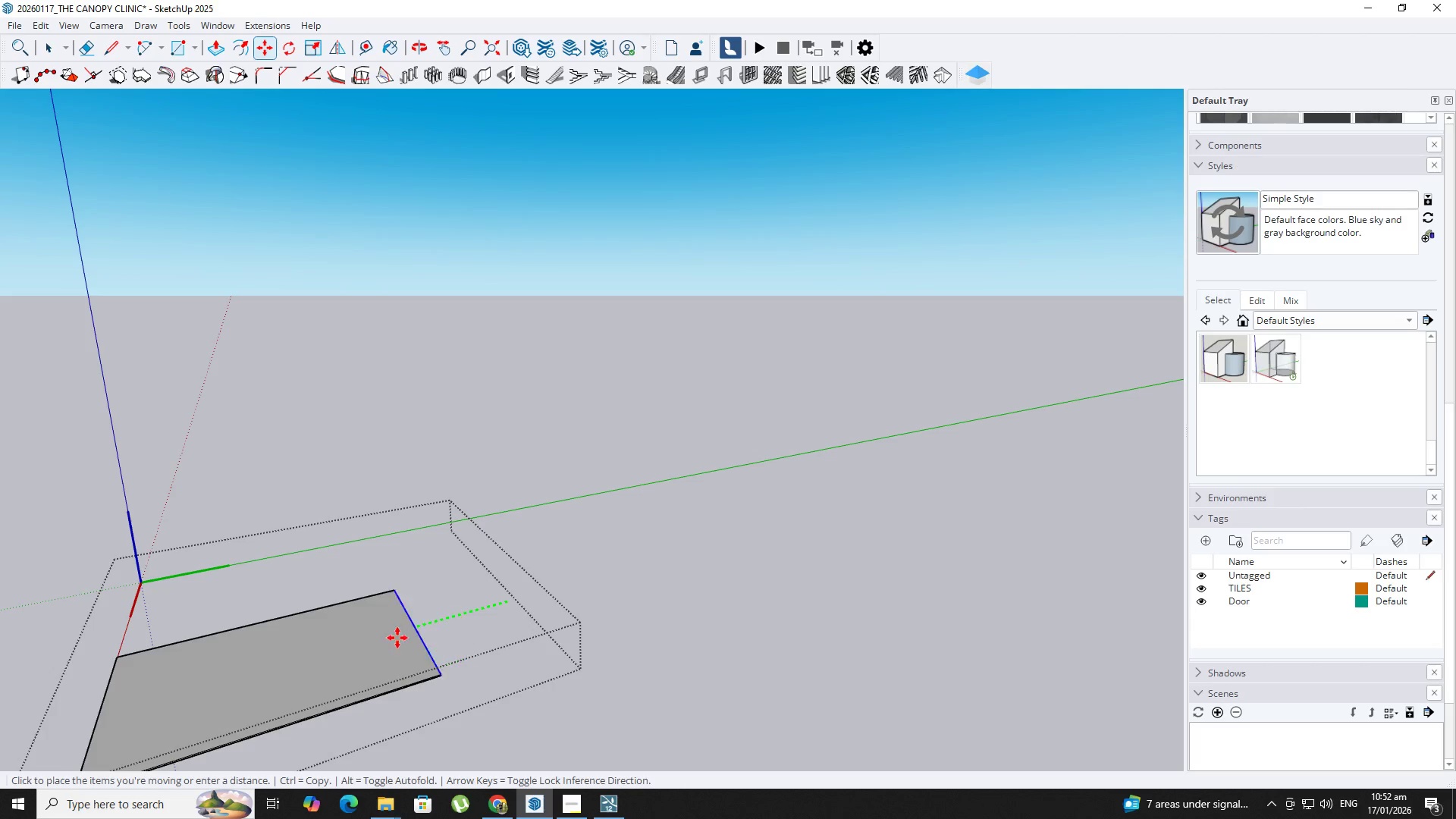 
key(Backquote)
 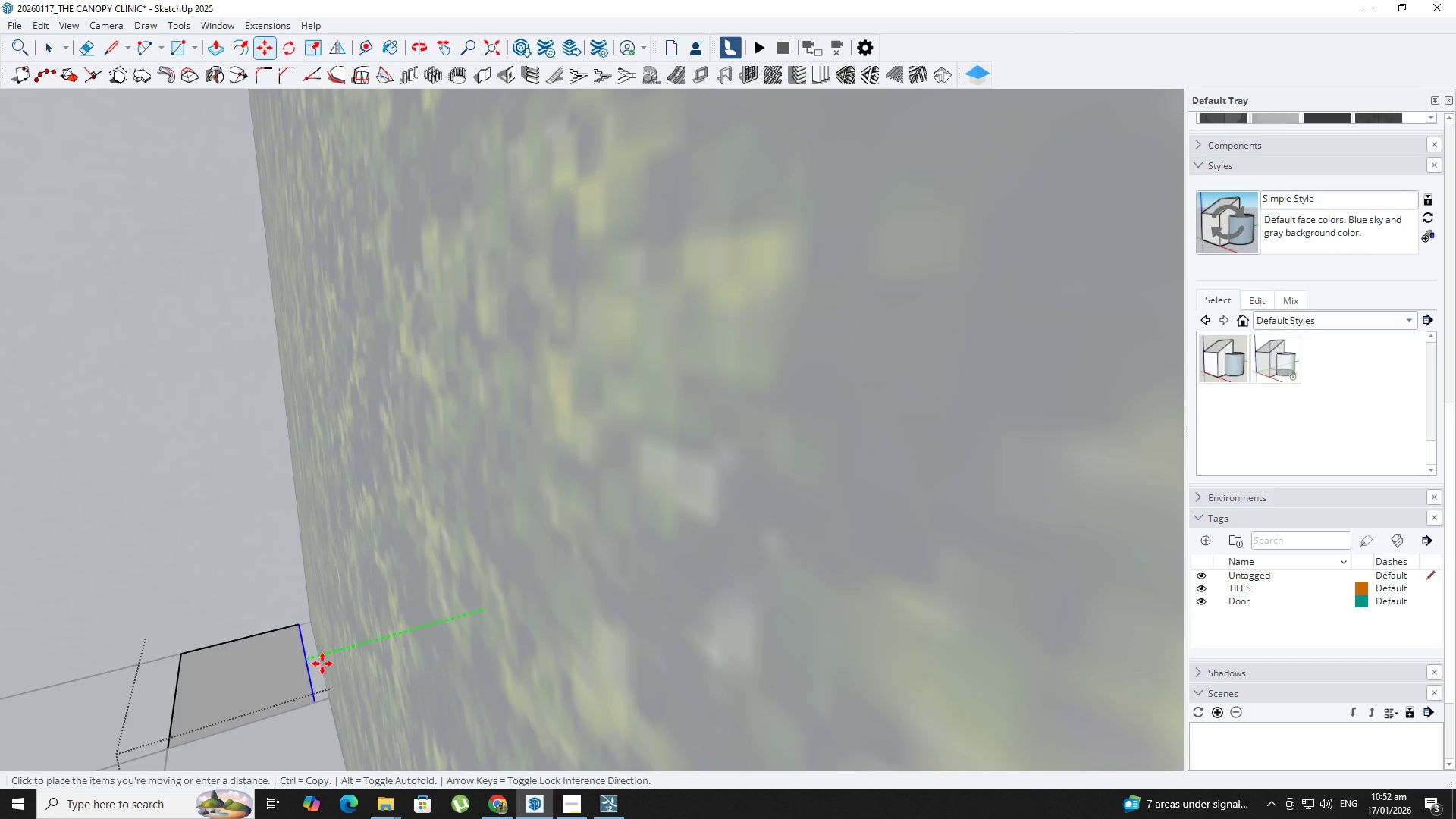 
scroll: coordinate [391, 642], scroll_direction: down, amount: 3.0
 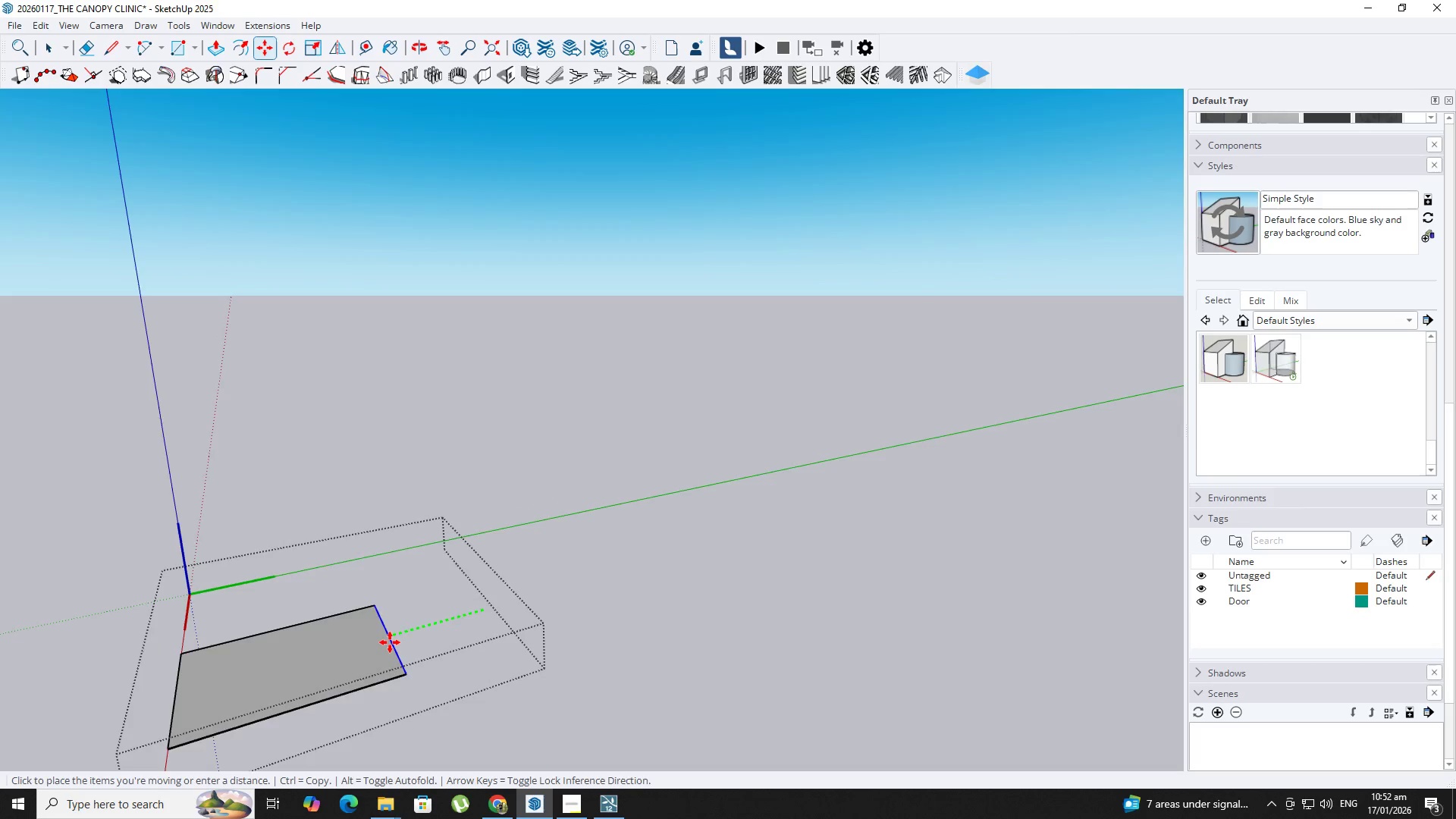 
left_click([332, 665])
 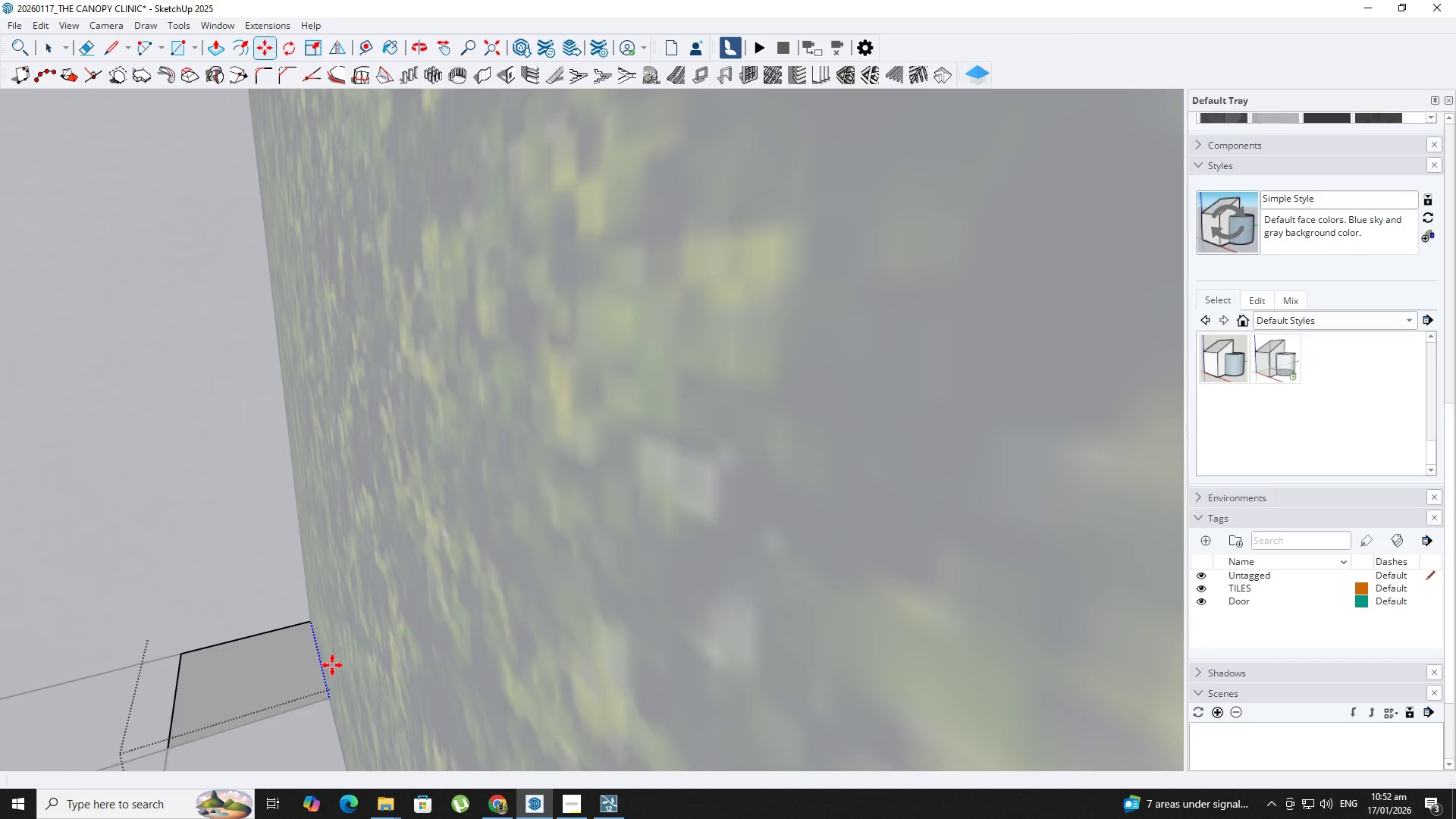 
key(Space)
 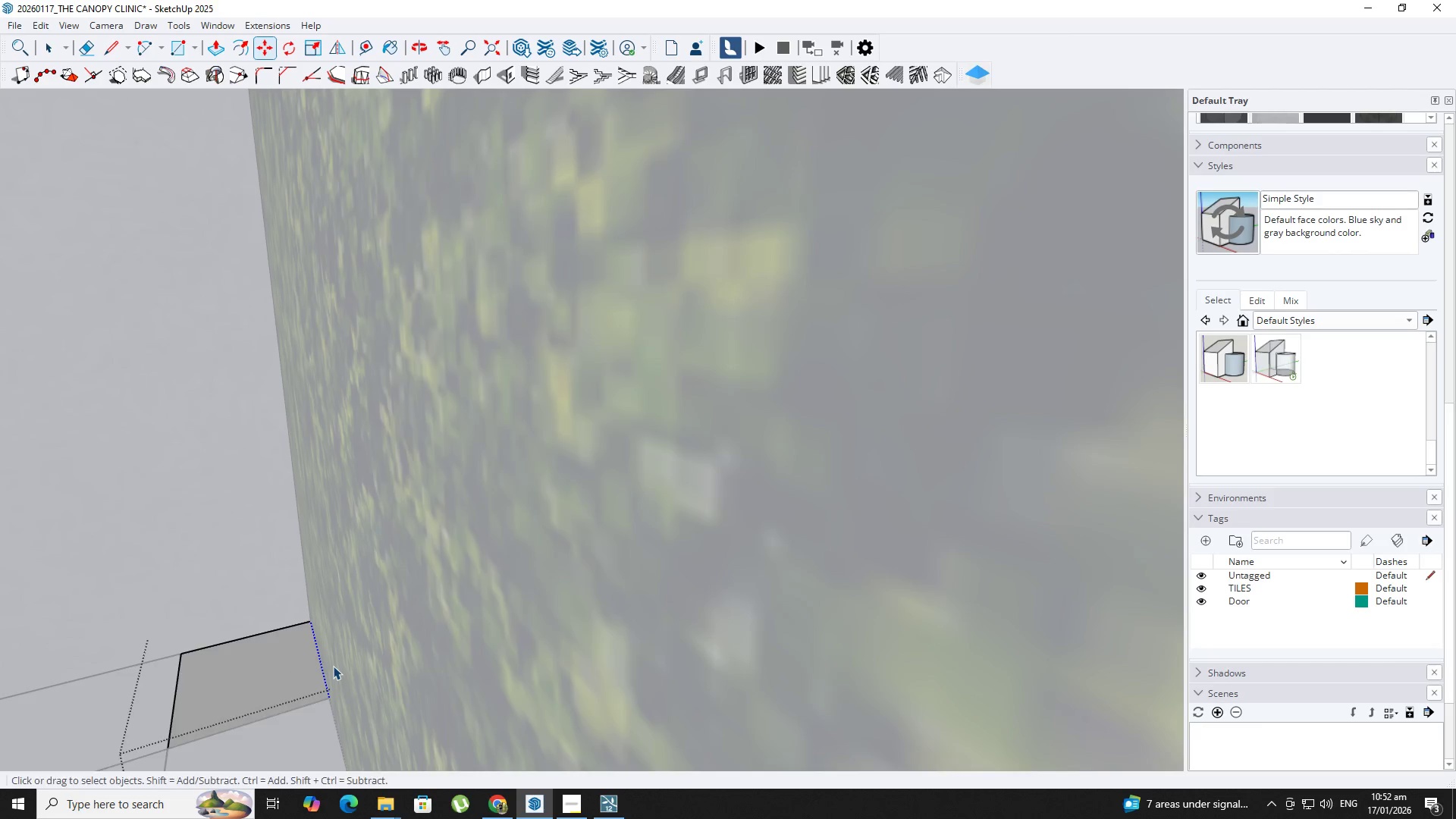 
key(Escape)
 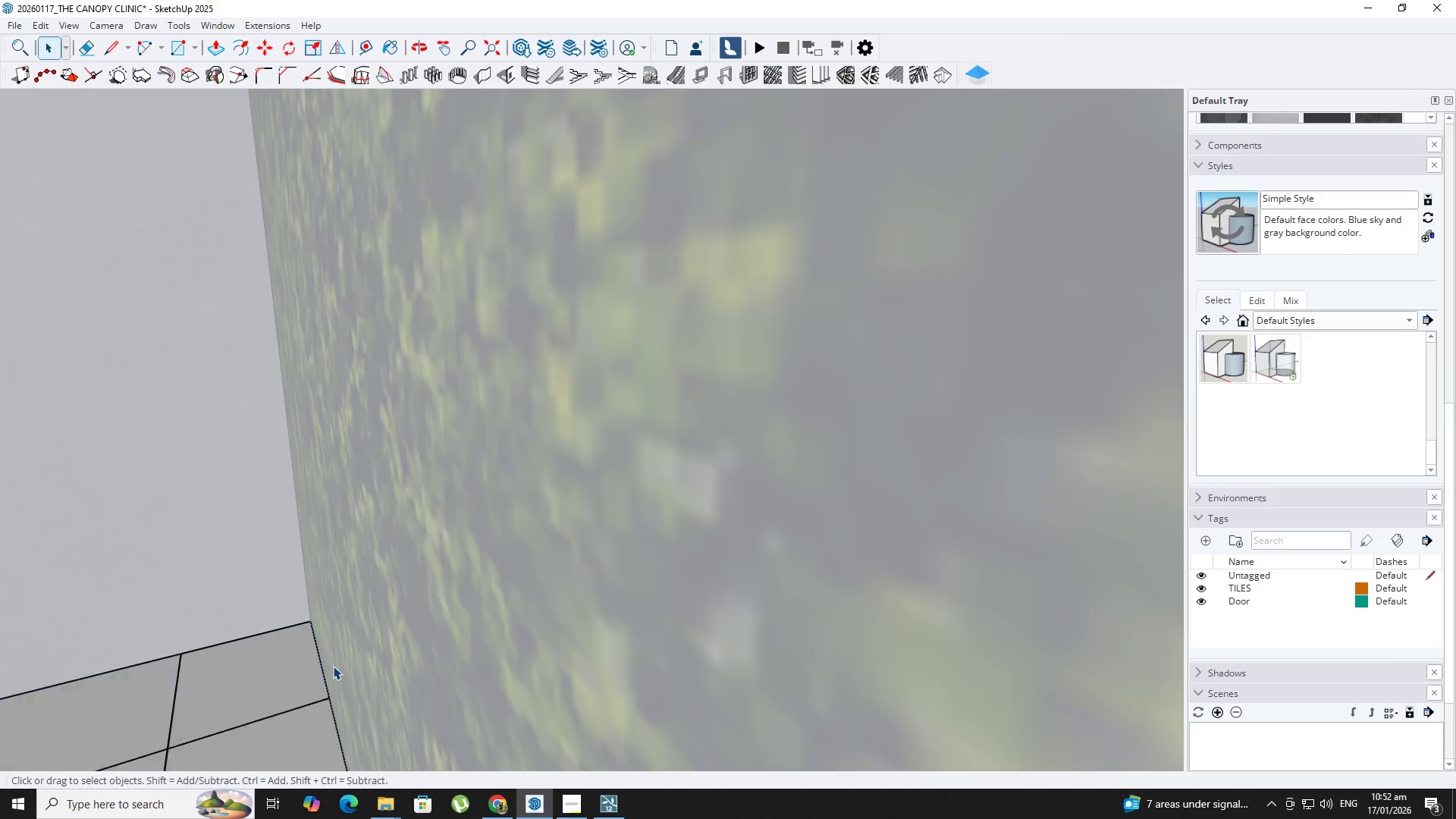 
key(Shift+ShiftLeft)
 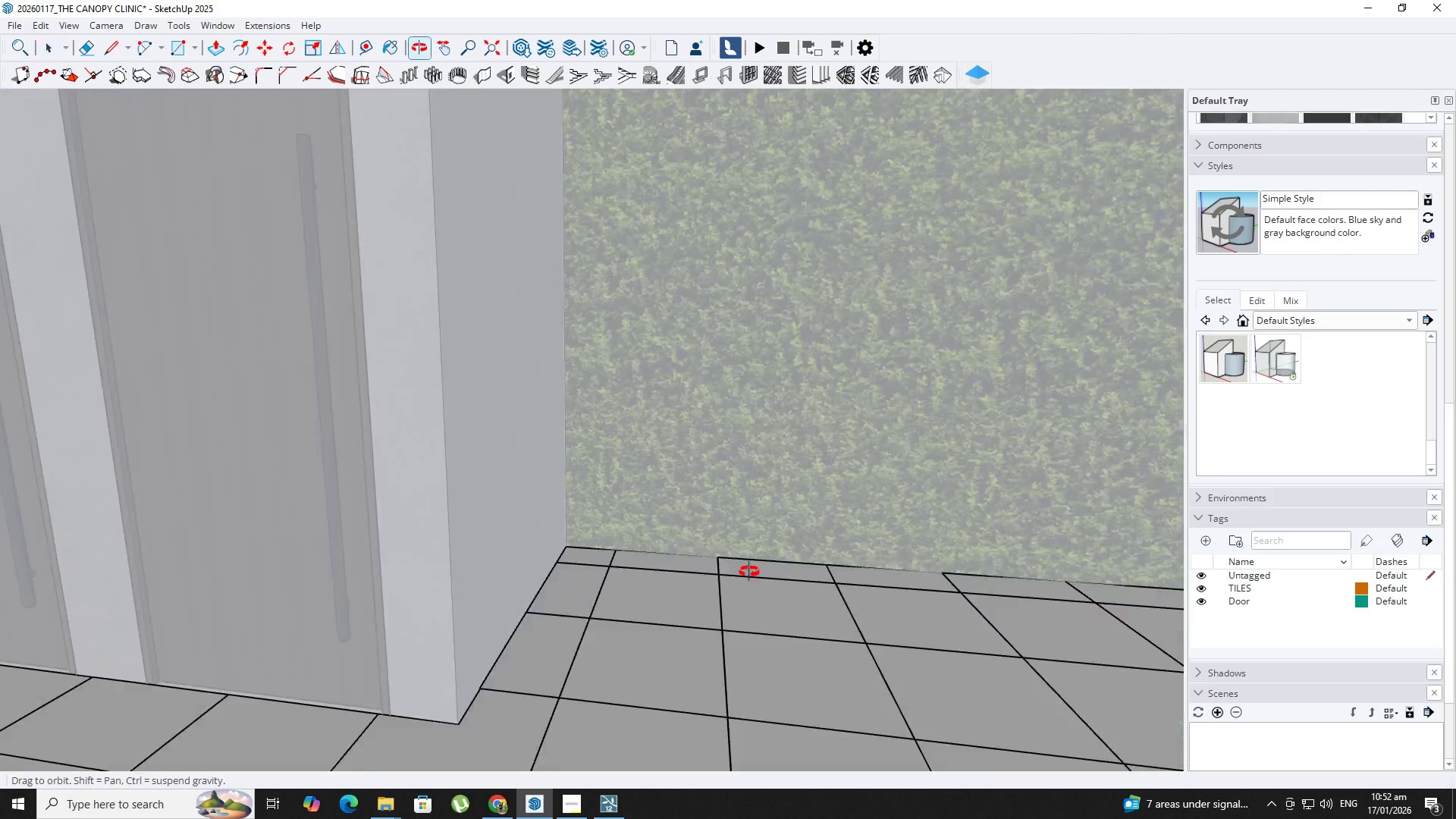 
scroll: coordinate [509, 548], scroll_direction: down, amount: 15.0
 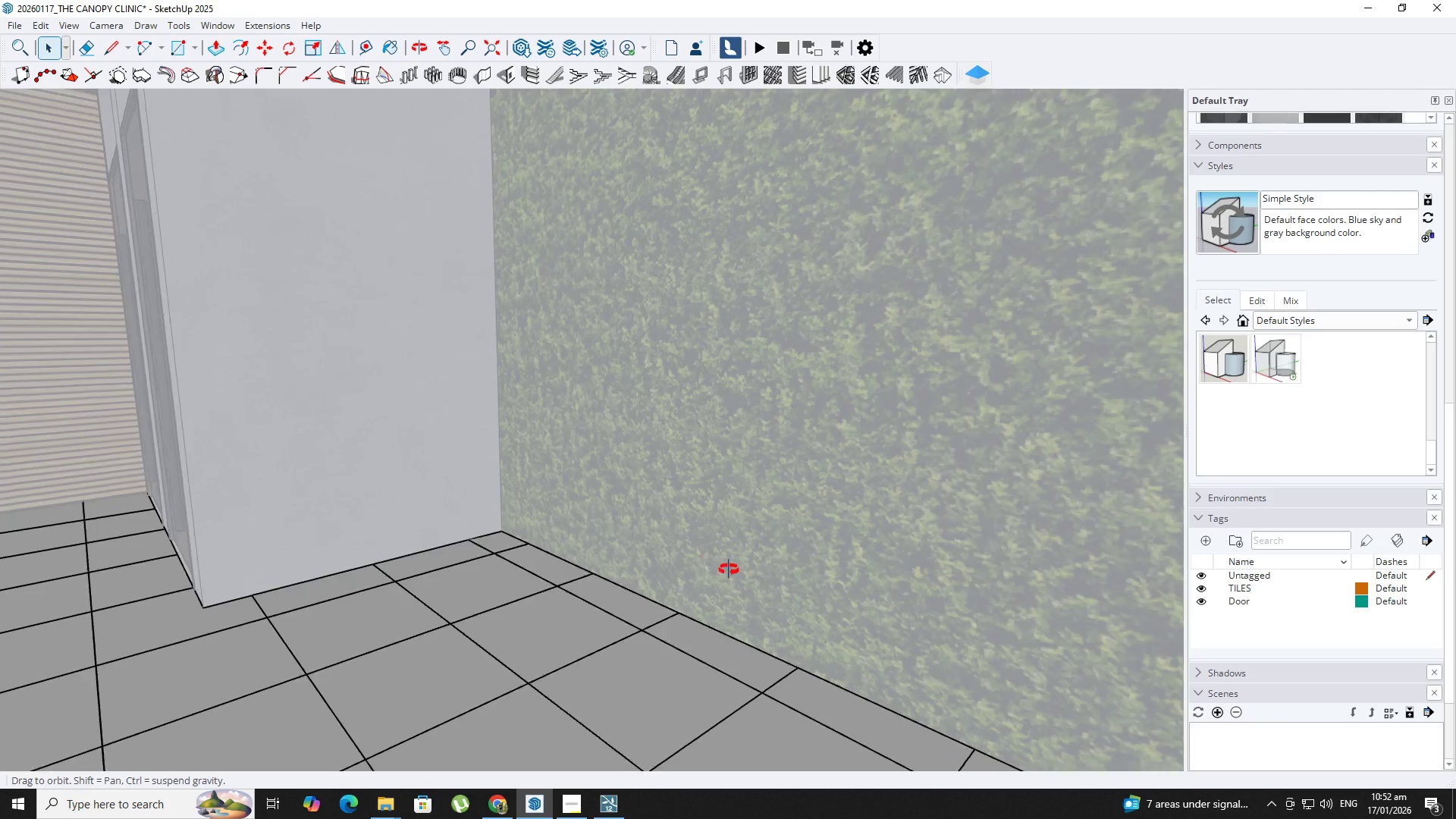 
hold_key(key=ShiftLeft, duration=0.31)
 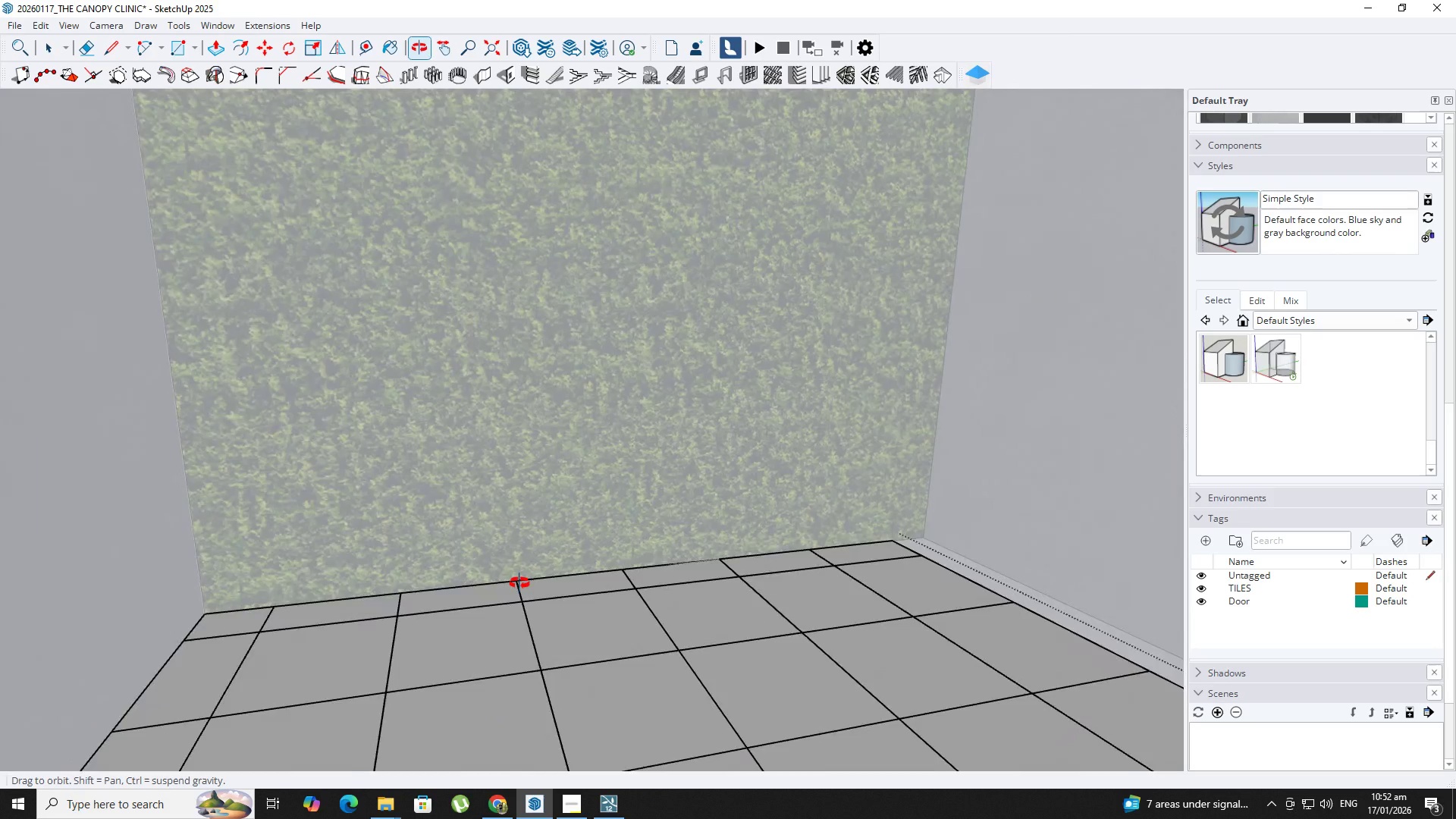 
hold_key(key=ShiftLeft, duration=0.39)
 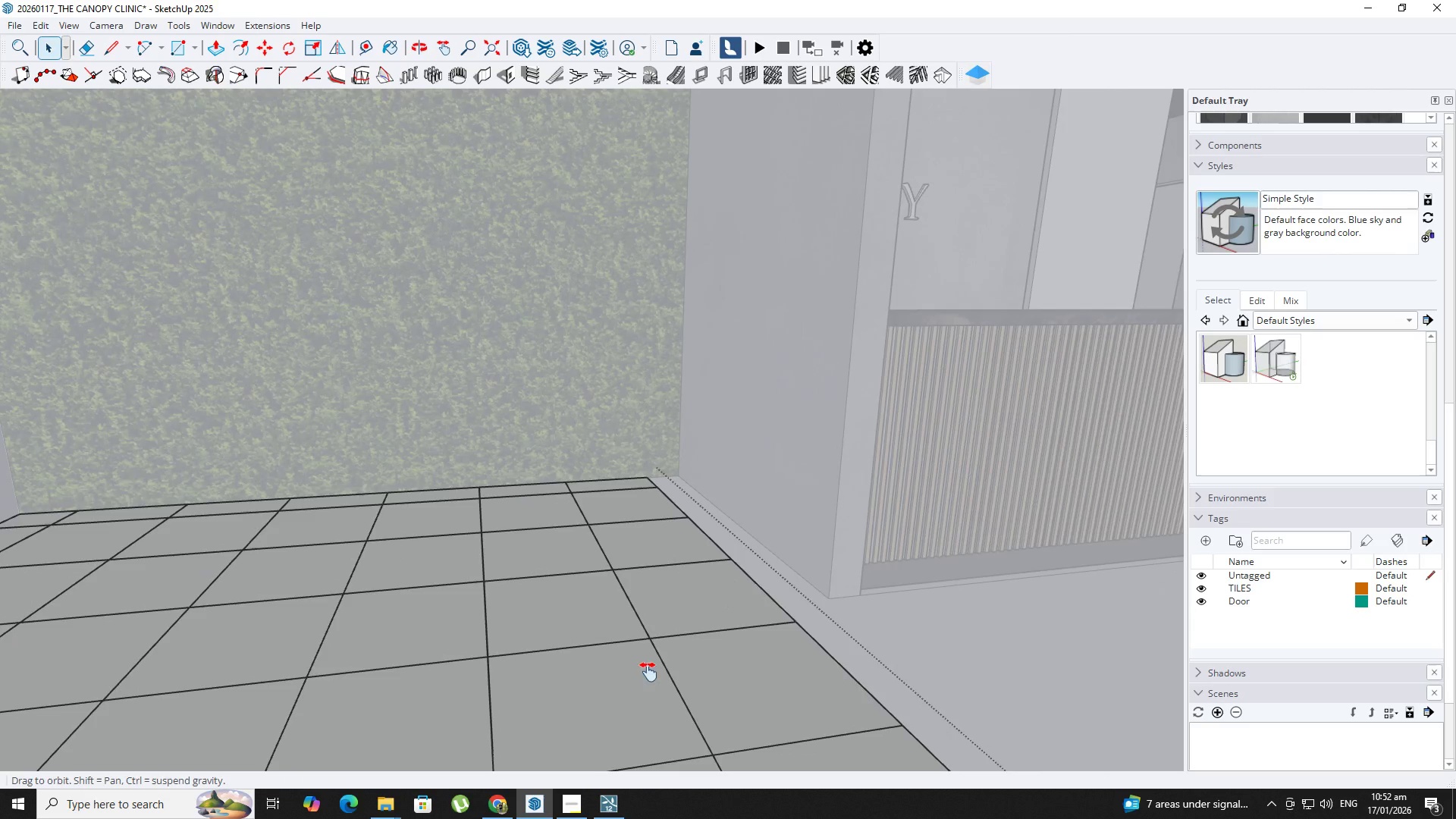 
hold_key(key=ShiftLeft, duration=0.39)
 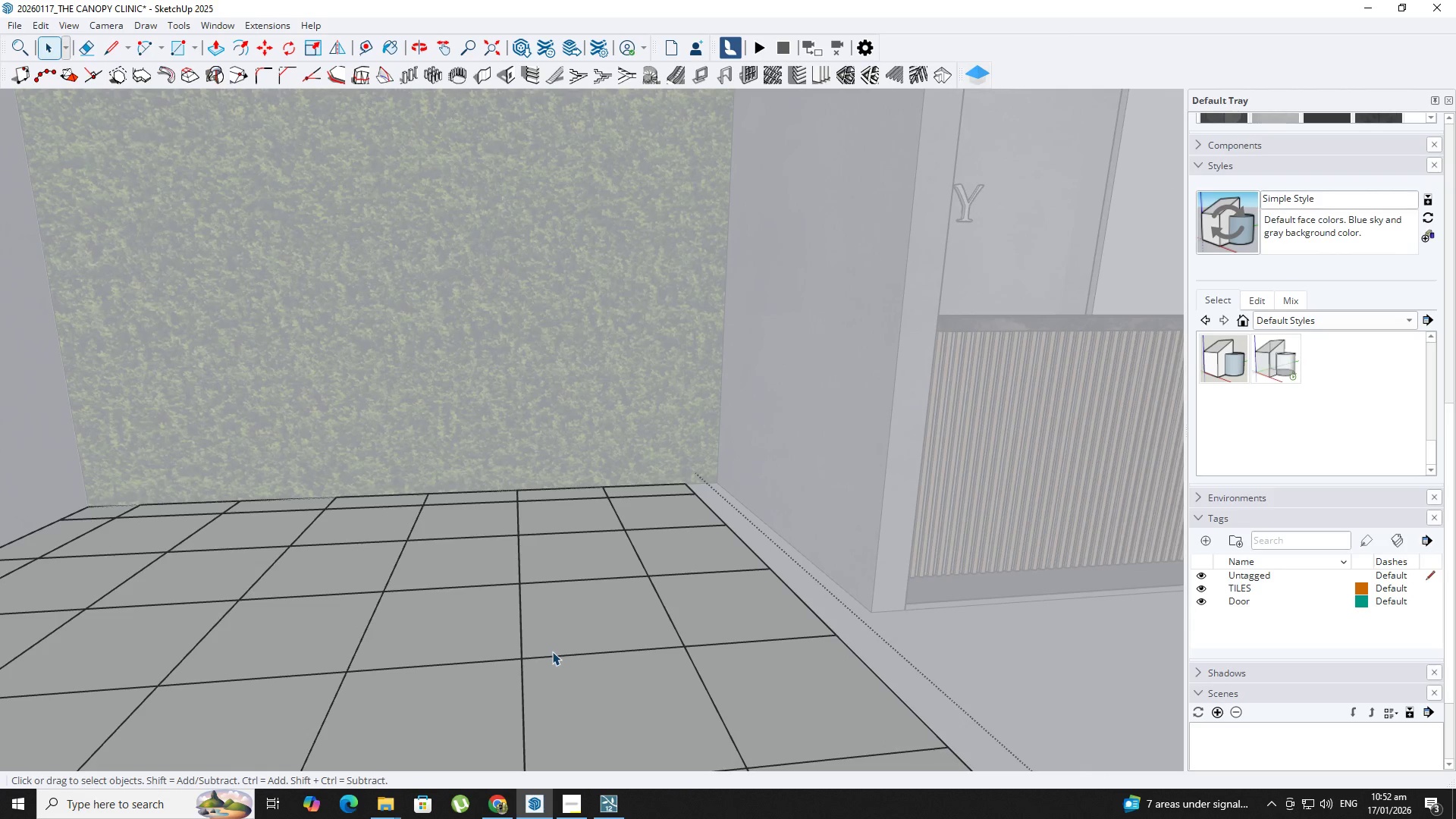 
scroll: coordinate [282, 502], scroll_direction: down, amount: 3.0
 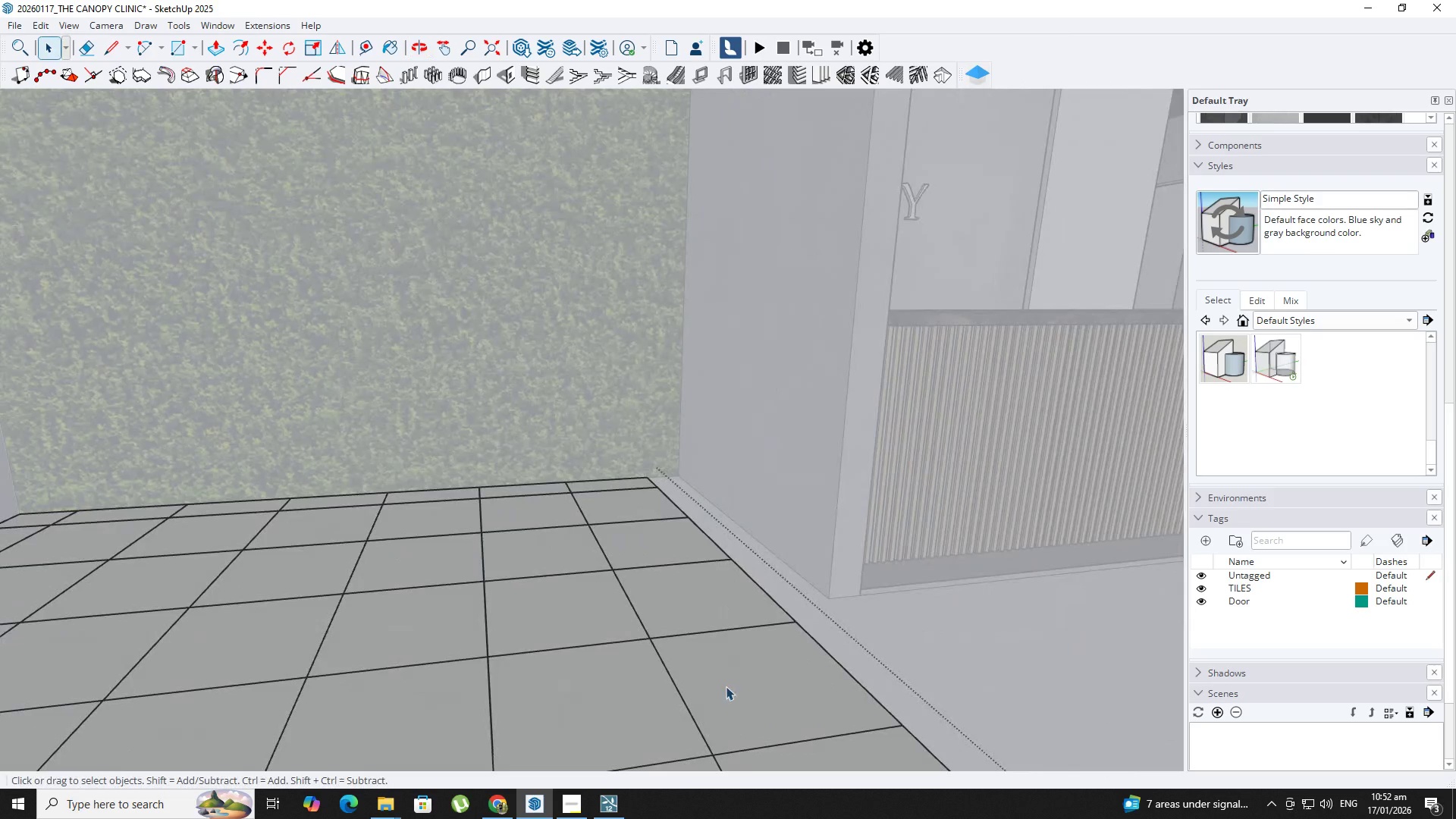 
key(Alt+Tab)
 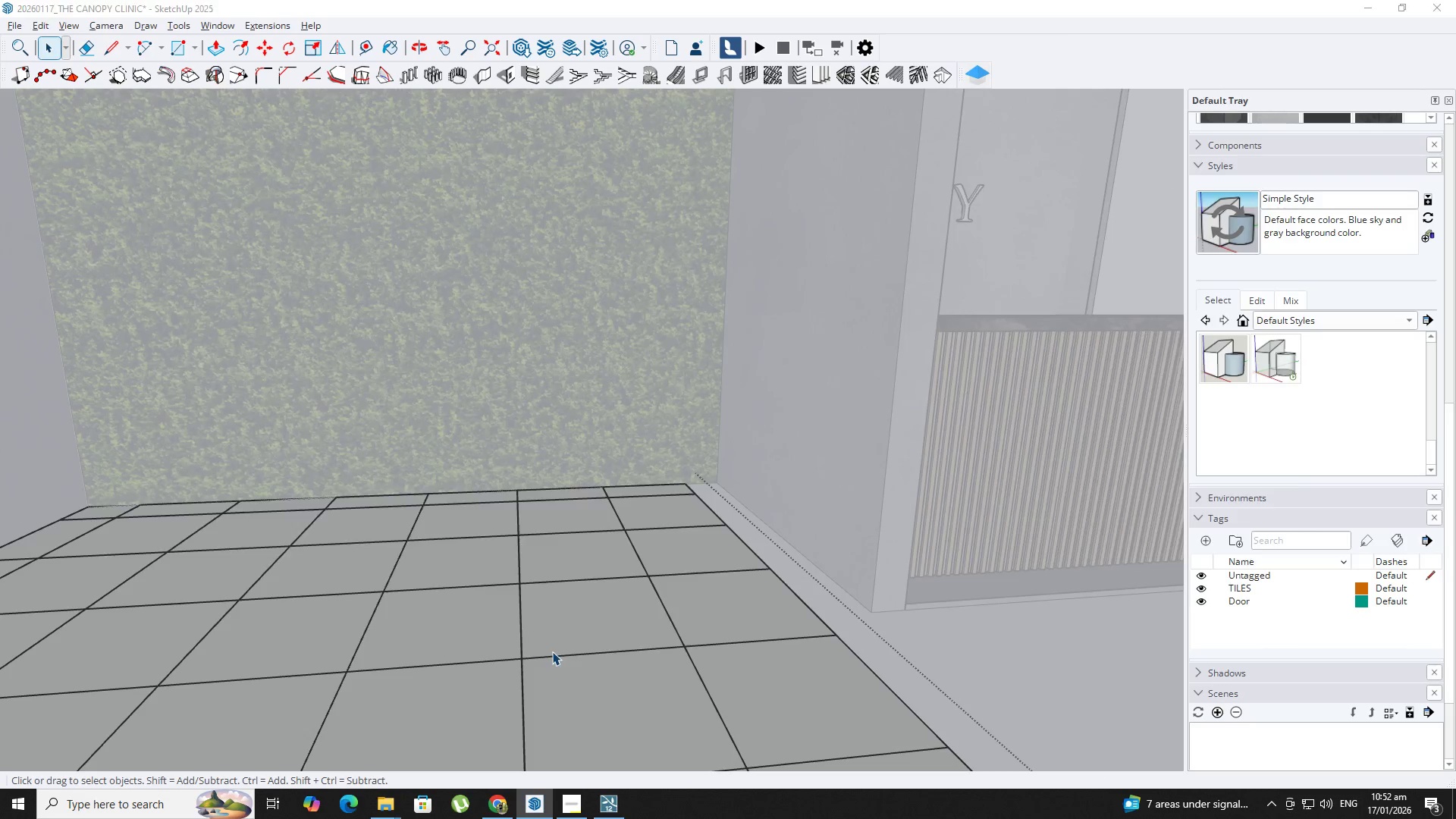 
wait(7.92)
 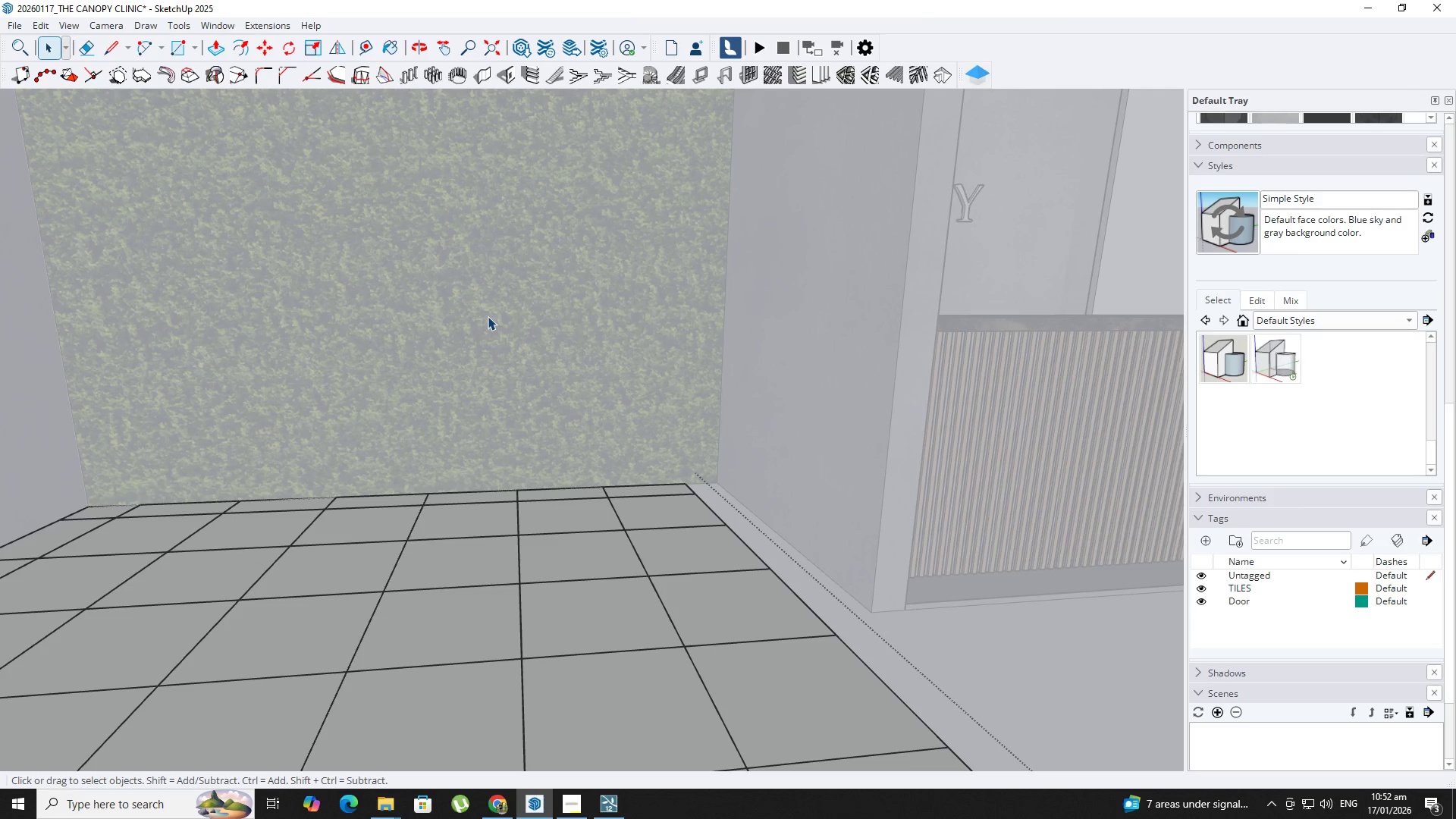 
key(Backquote)
 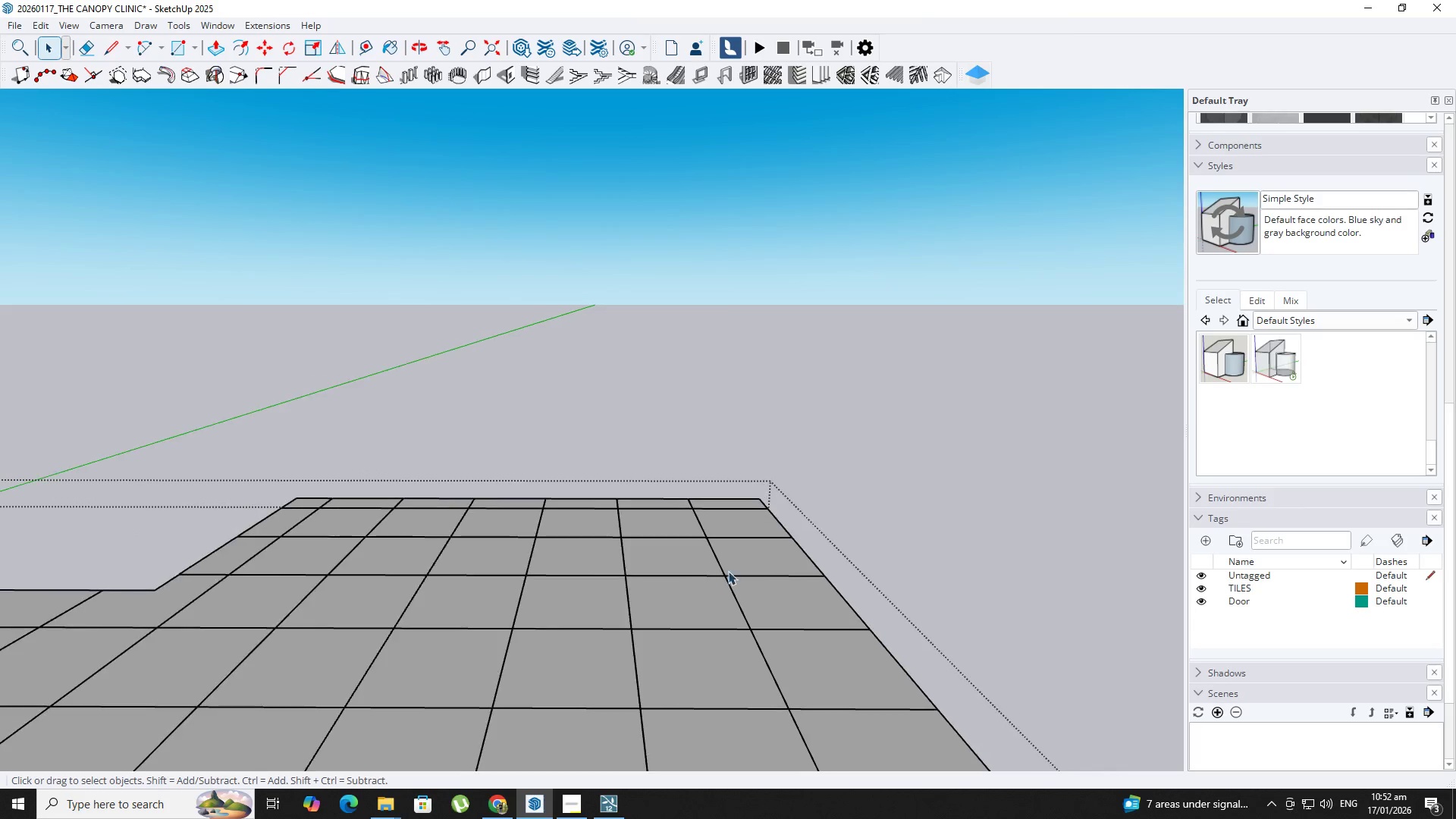 
hold_key(key=ShiftLeft, duration=0.38)
scroll: coordinate [435, 480], scroll_direction: down, amount: 9.0
 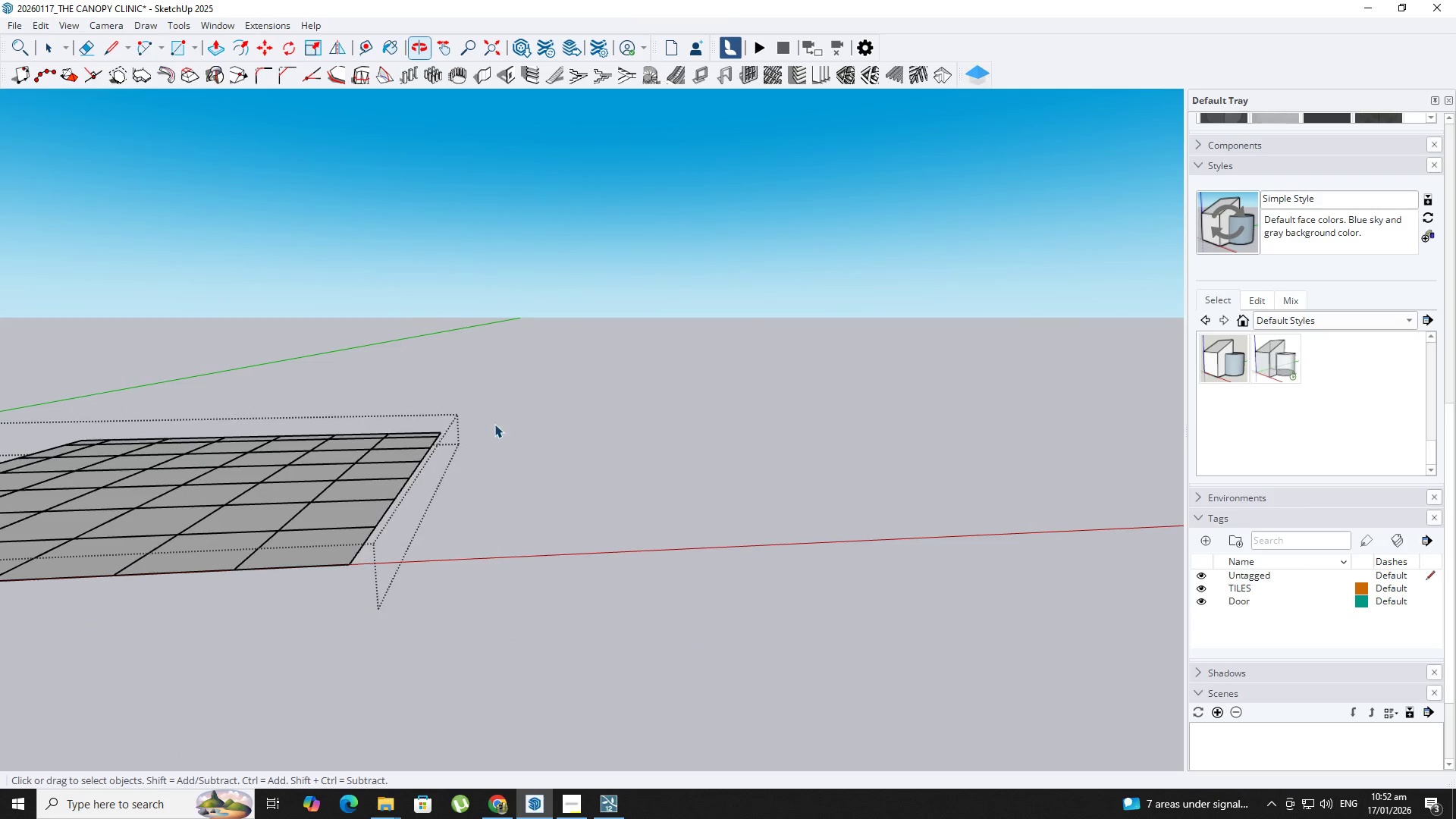 
left_click_drag(start_coordinate=[457, 379], to_coordinate=[389, 502])
 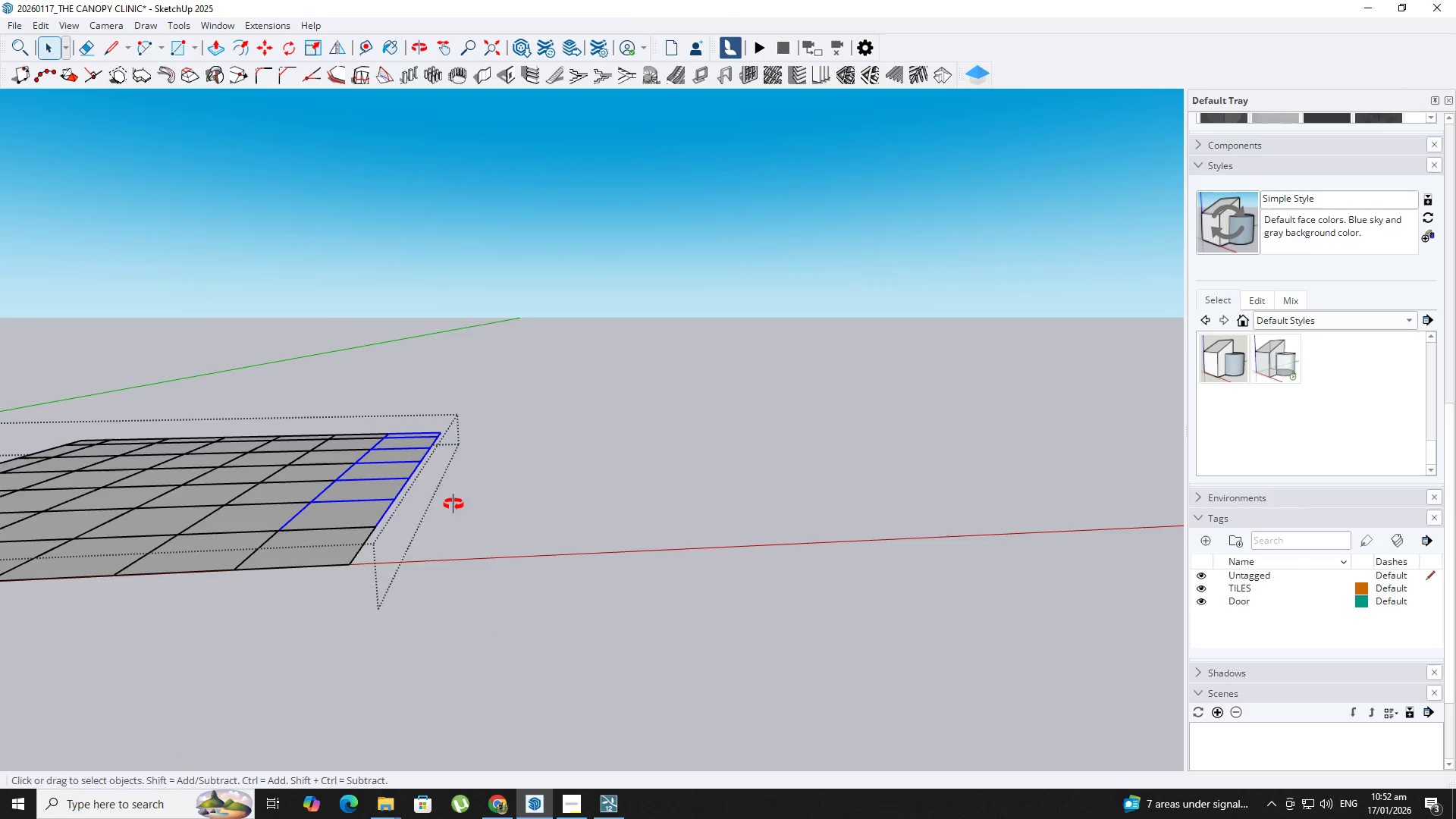 
hold_key(key=ShiftLeft, duration=0.88)
 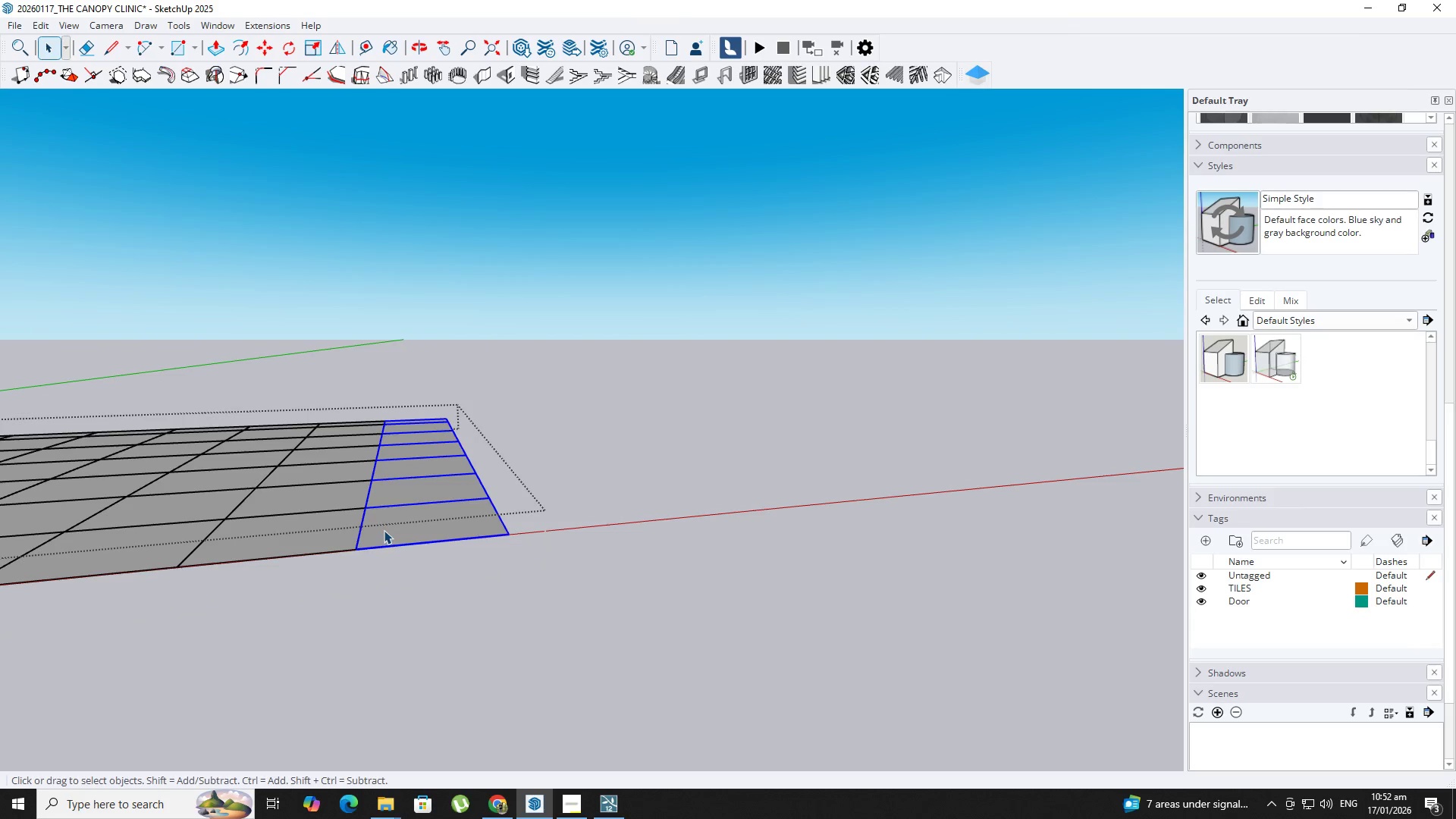 
scroll: coordinate [527, 491], scroll_direction: down, amount: 2.0
 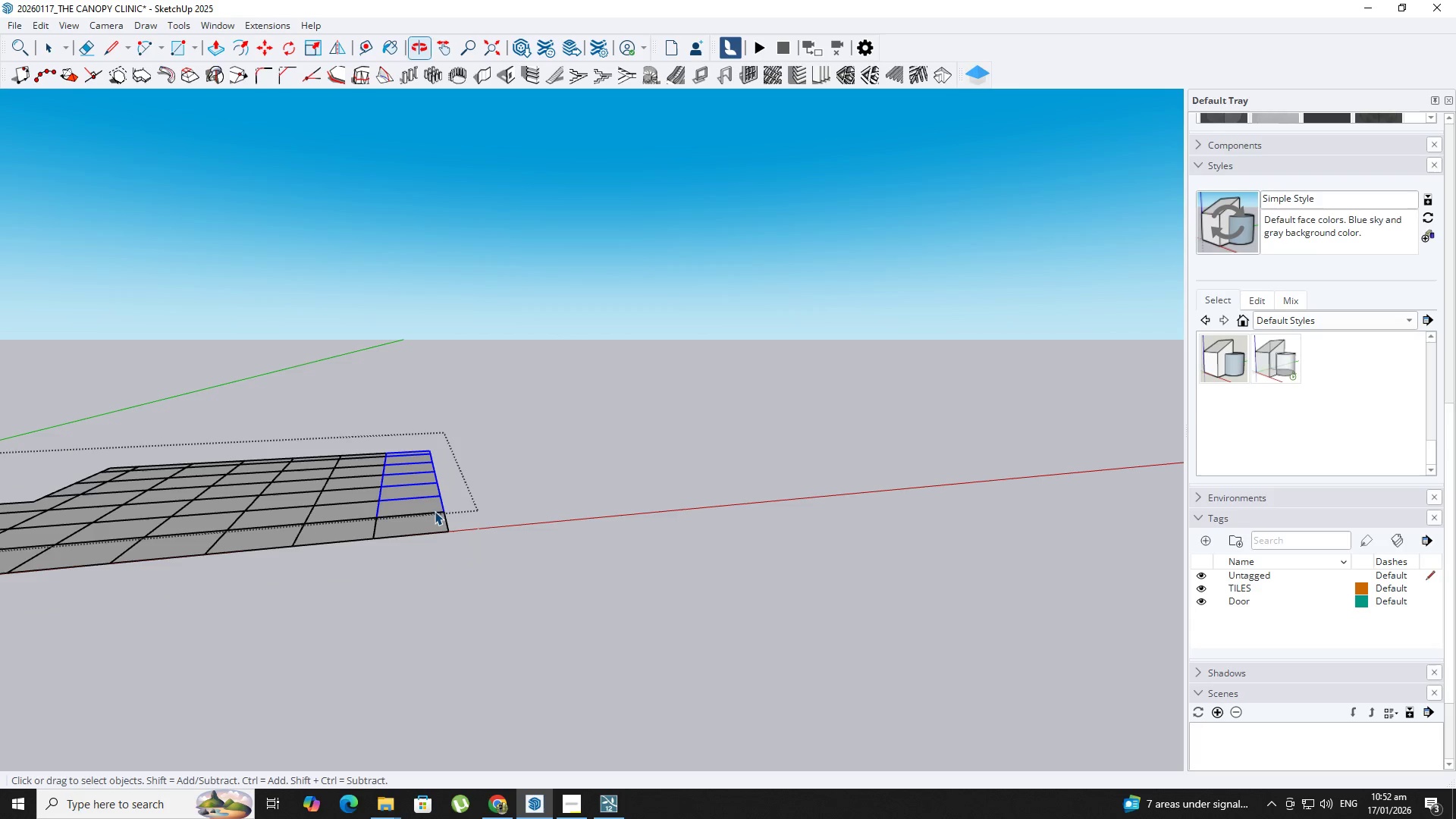 
left_click([413, 535])
 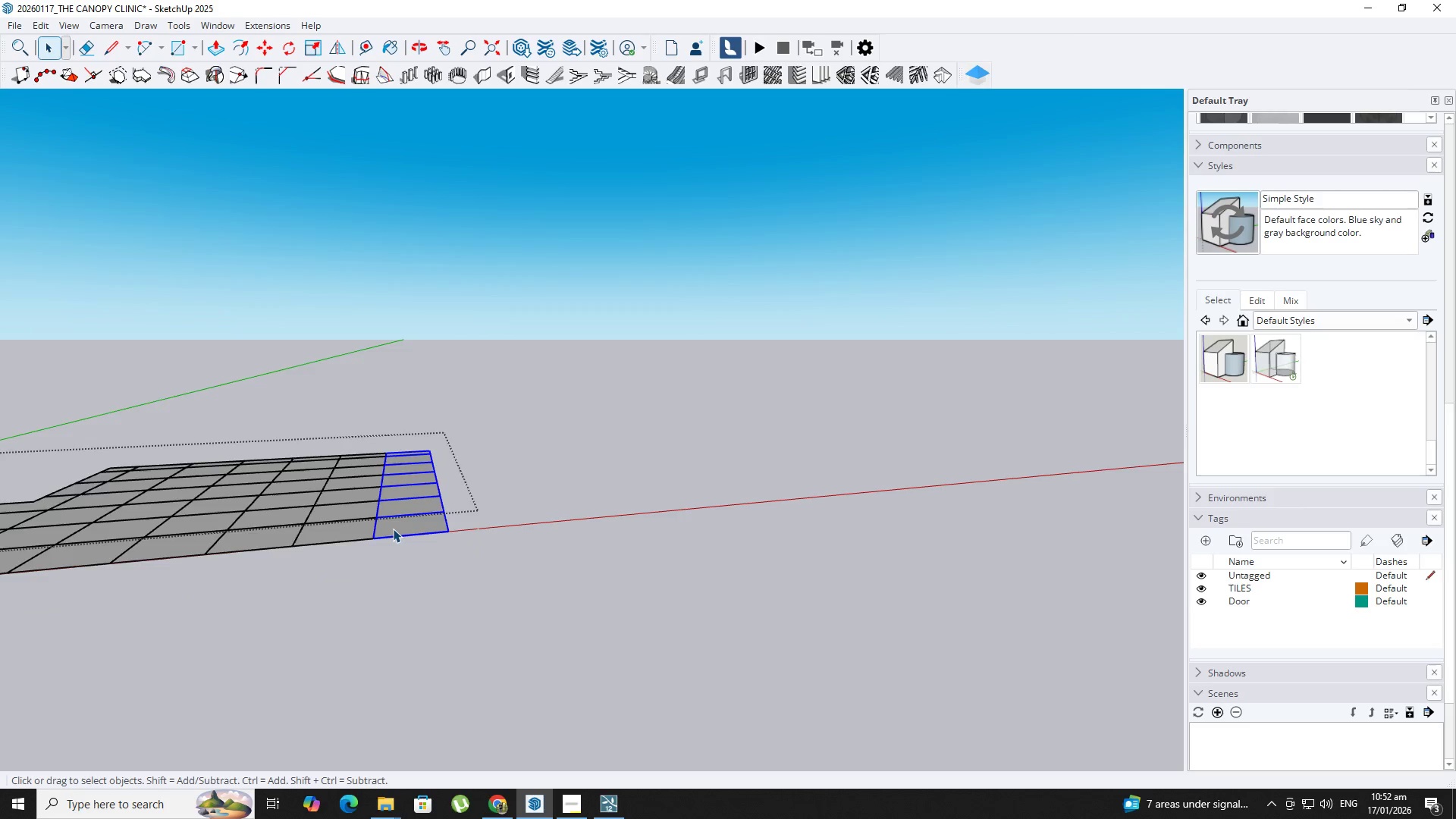 
key(M)
 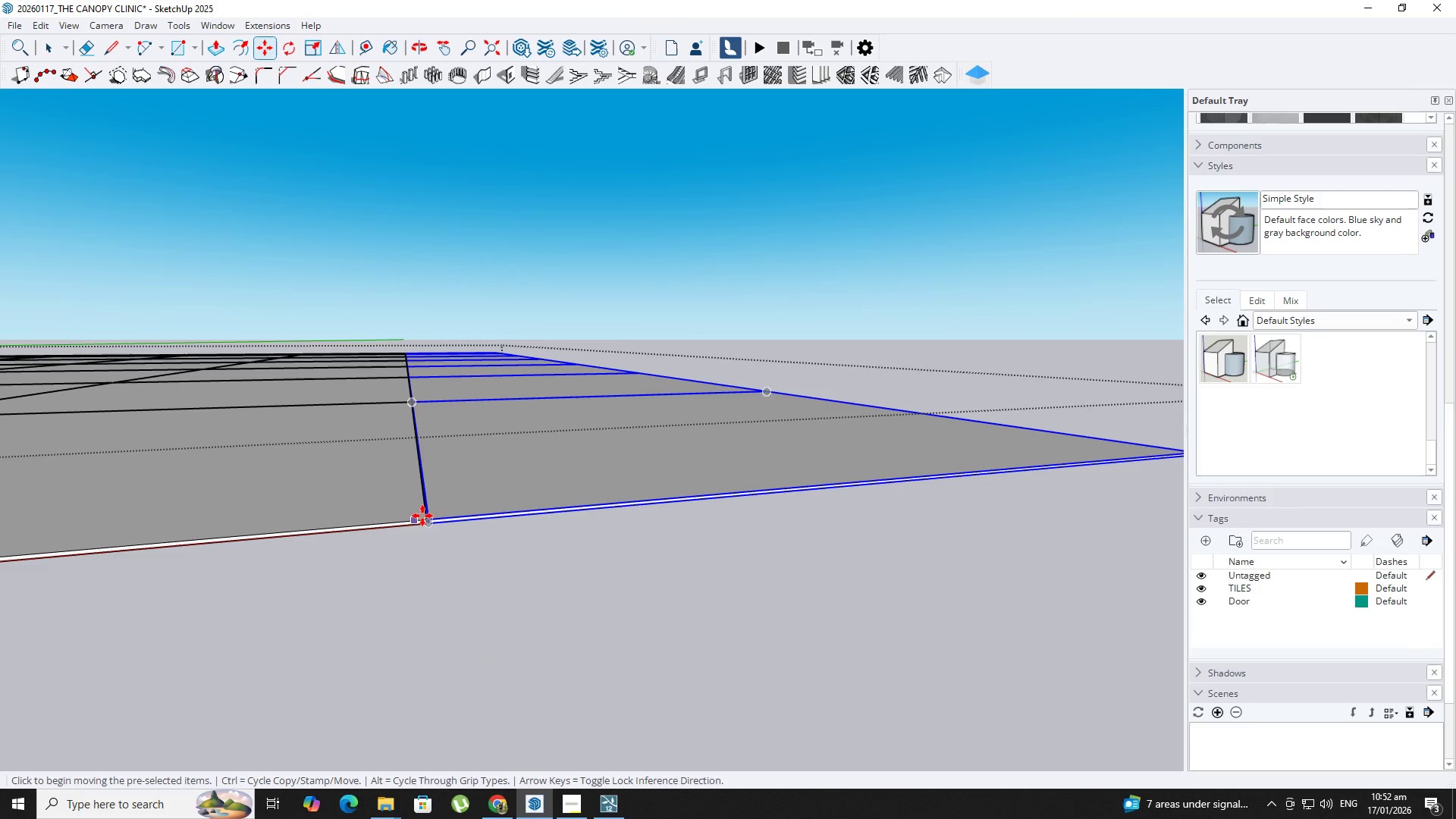 
scroll: coordinate [348, 551], scroll_direction: up, amount: 15.0
 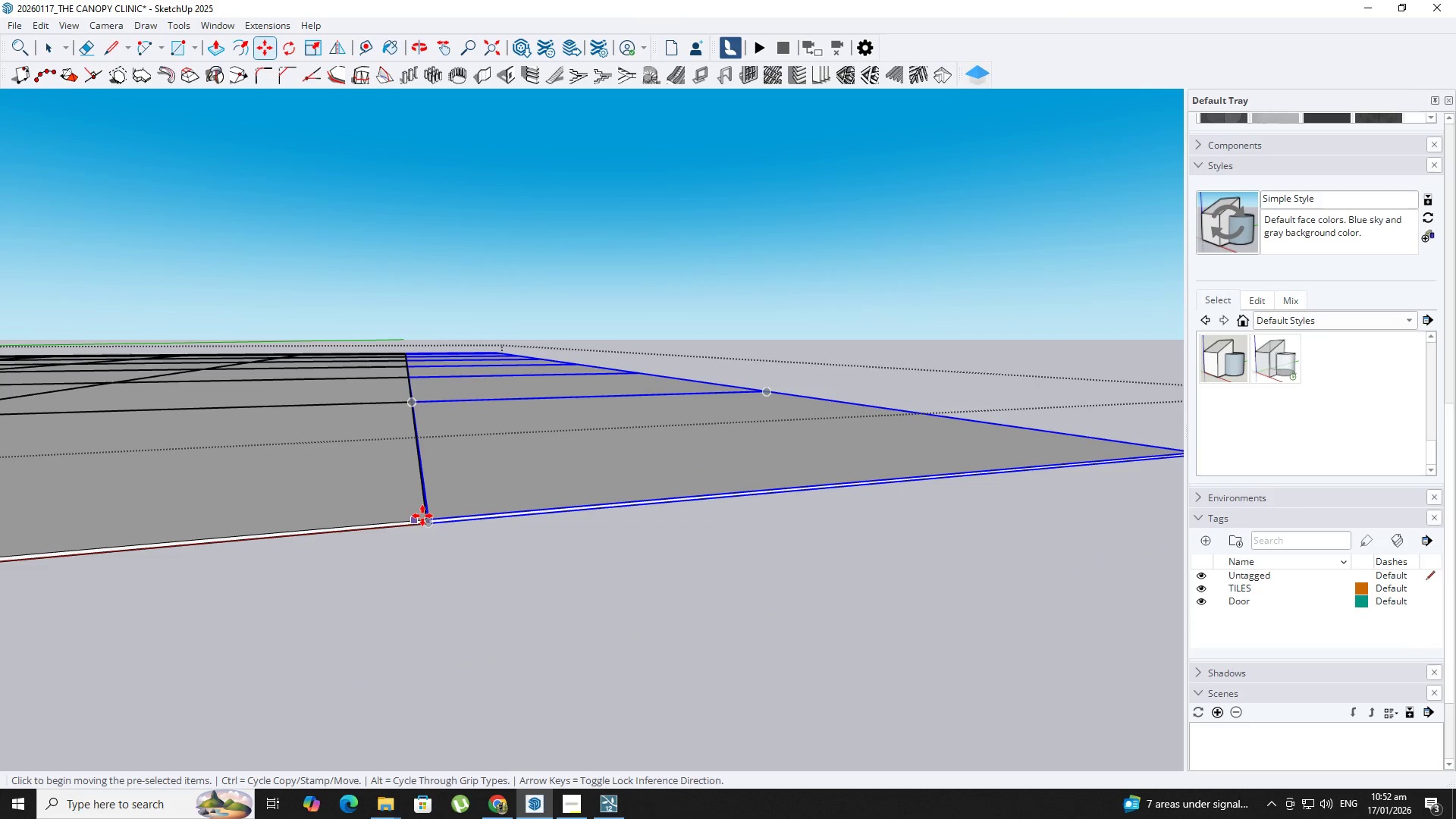 
left_click([422, 516])
 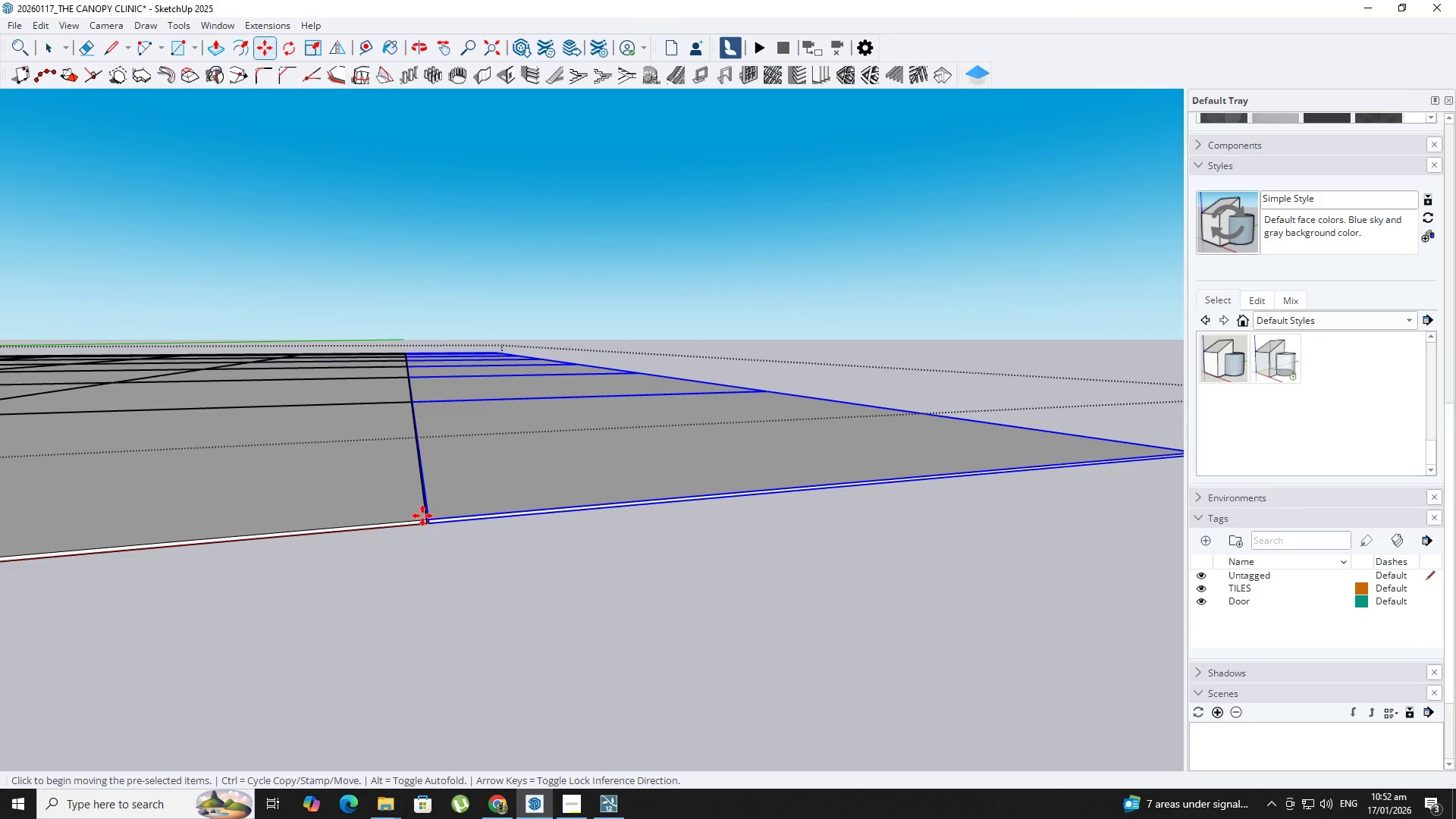 
key(Control+ControlLeft)
 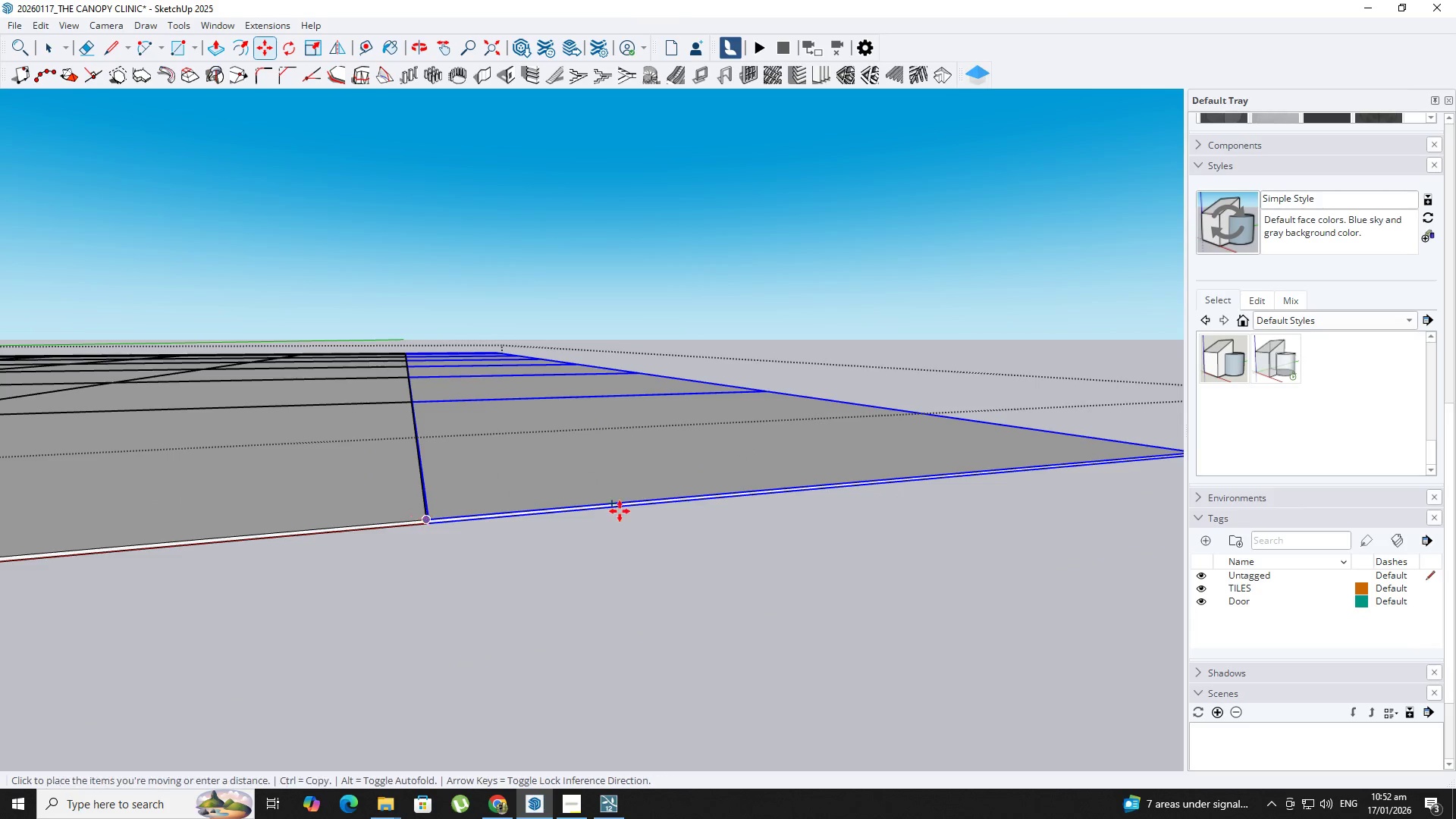 
hold_key(key=ShiftLeft, duration=0.42)
scroll: coordinate [0, 696], scroll_direction: down, amount: 1.0
 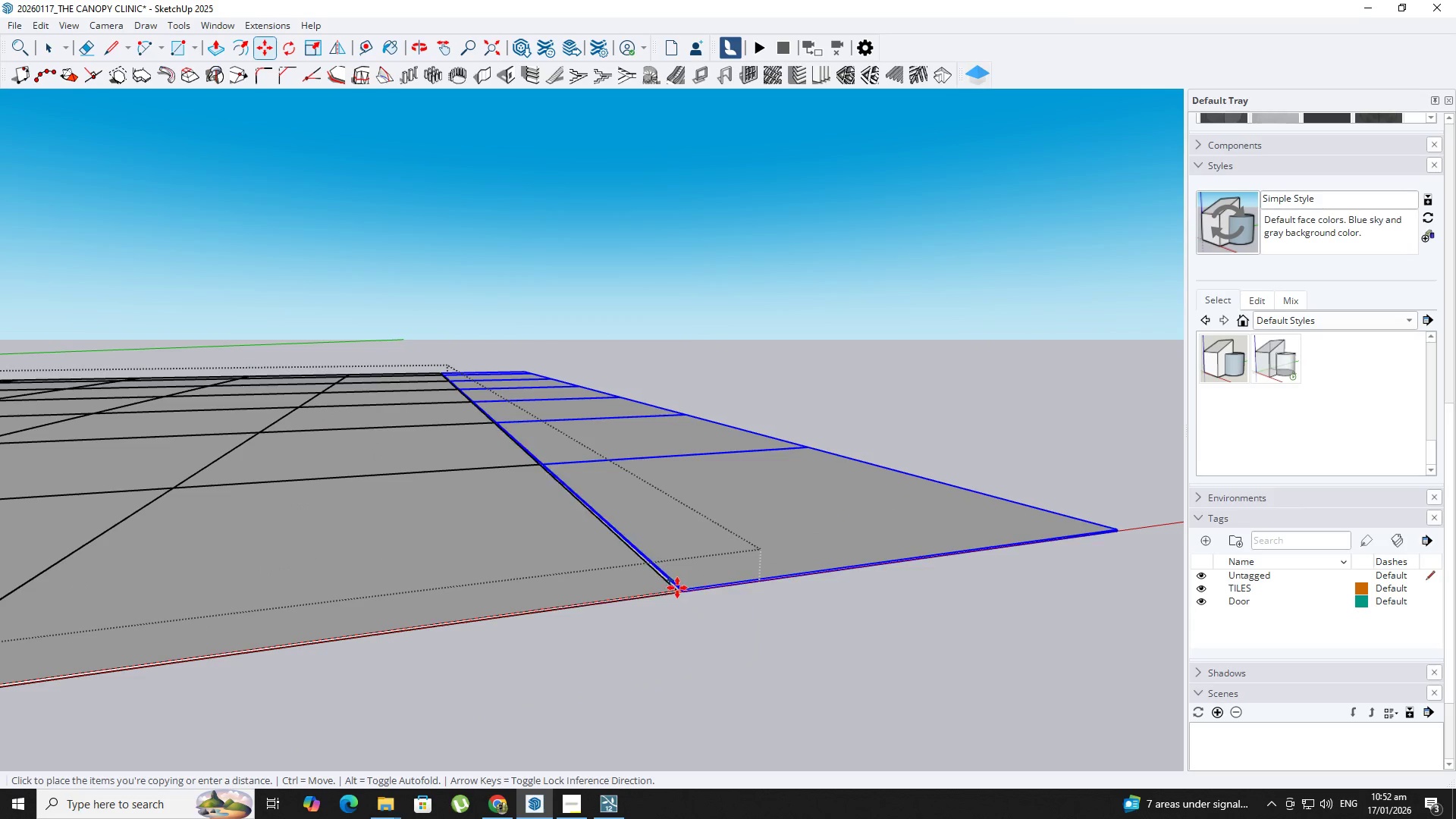 
left_click([677, 588])
 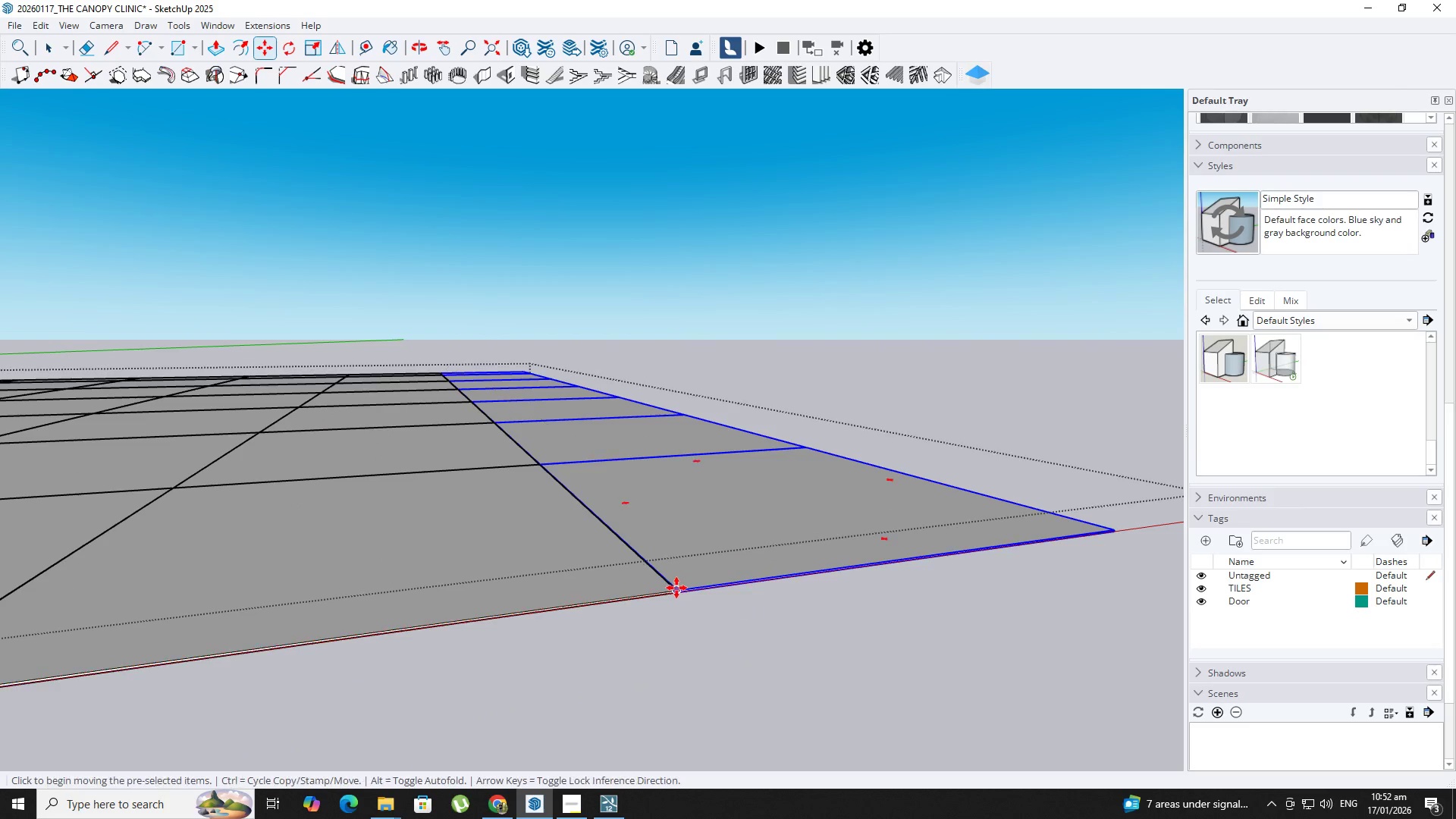 
key(Shift+ShiftLeft)
 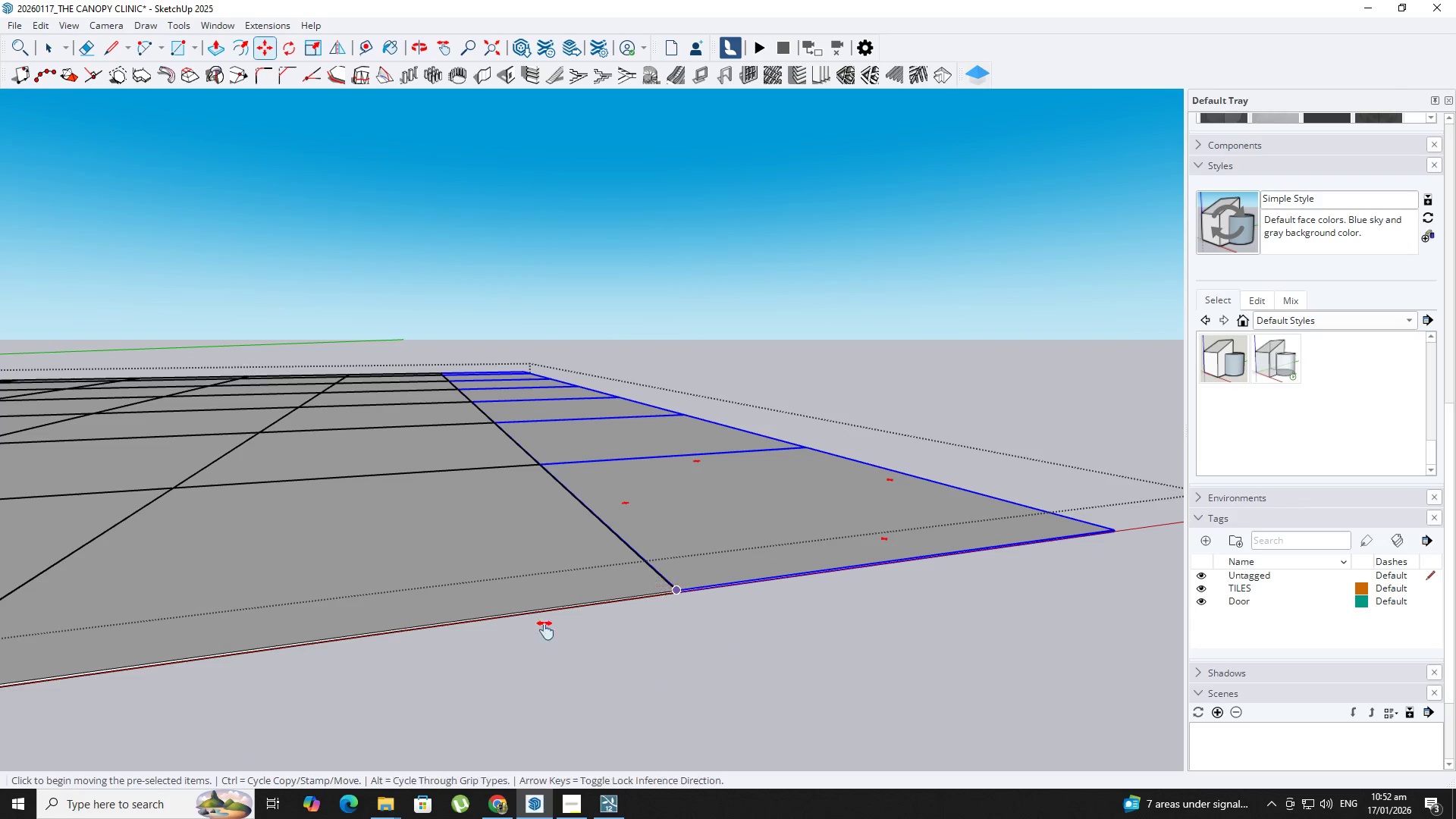 
key(Backquote)
 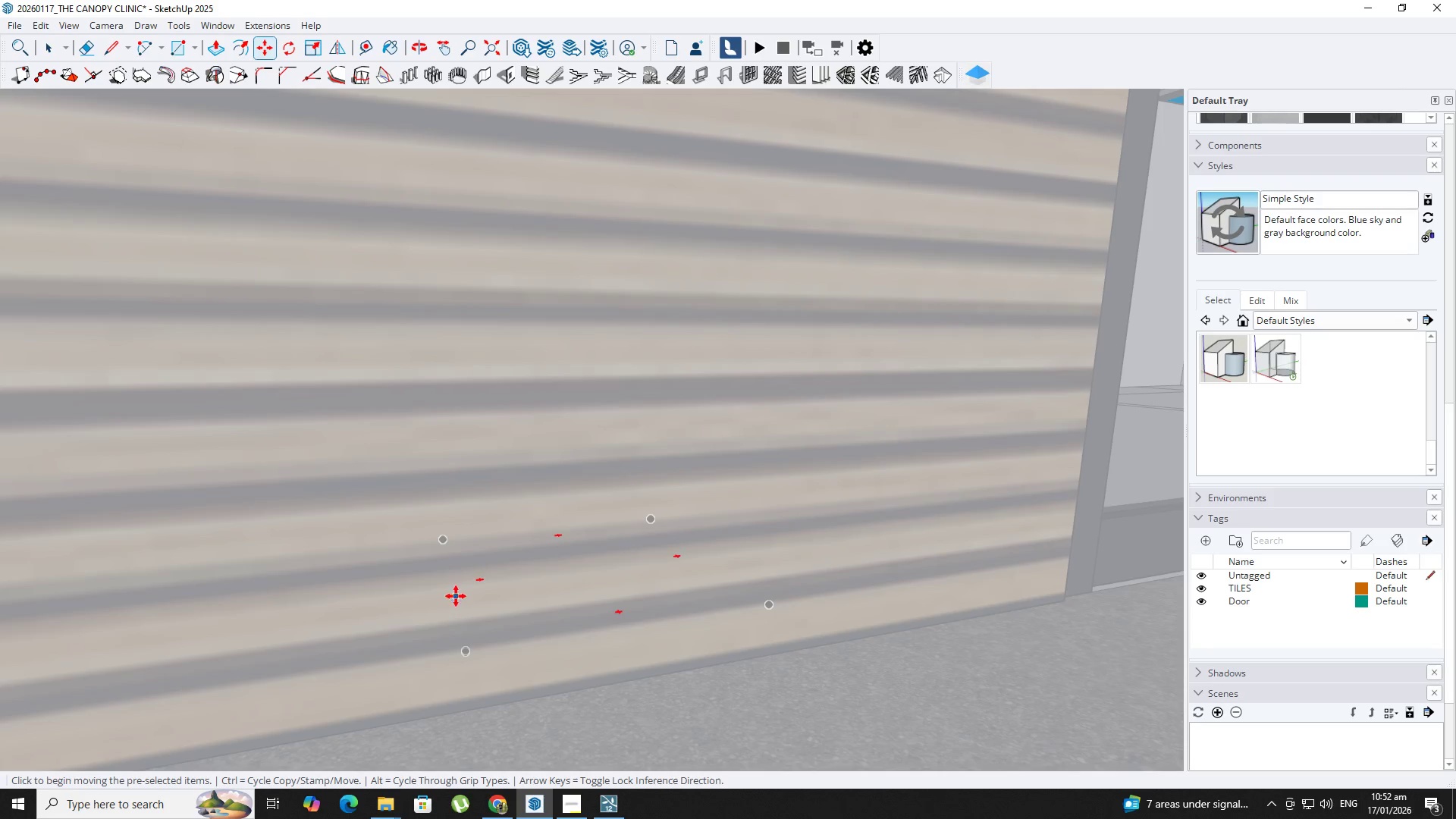 
key(Backquote)
 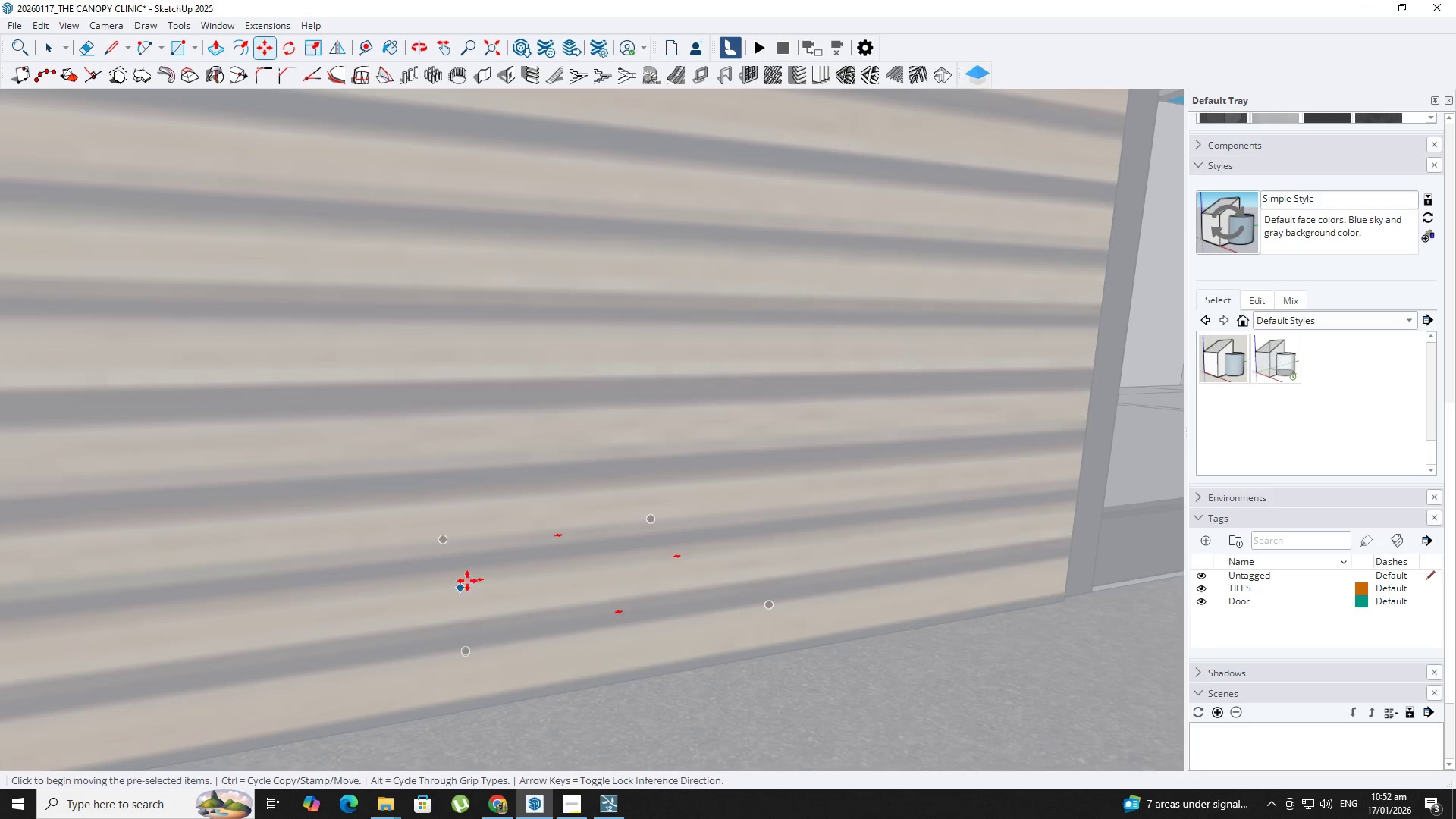 
scroll: coordinate [453, 607], scroll_direction: down, amount: 6.0
 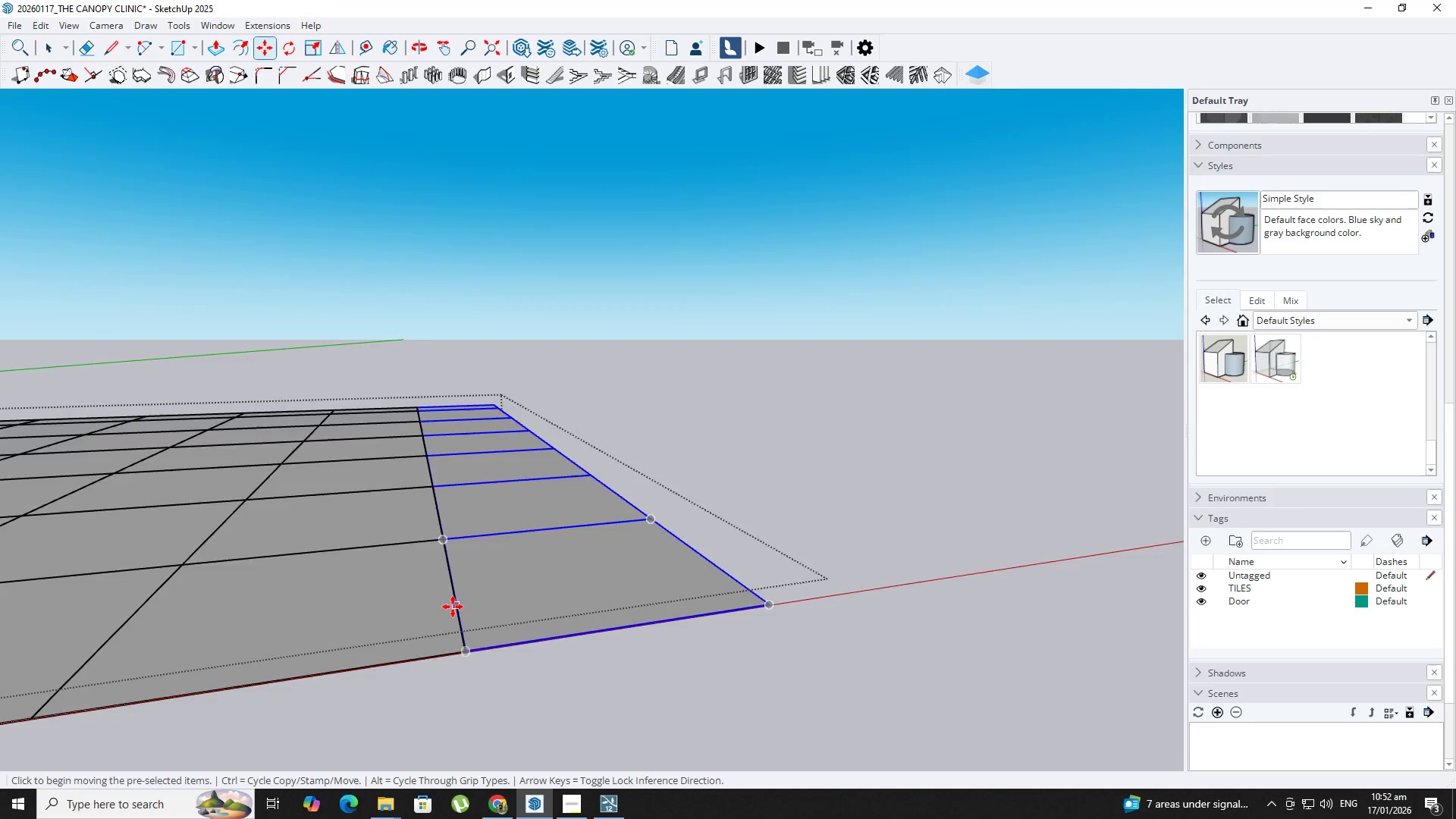 
key(Backquote)
 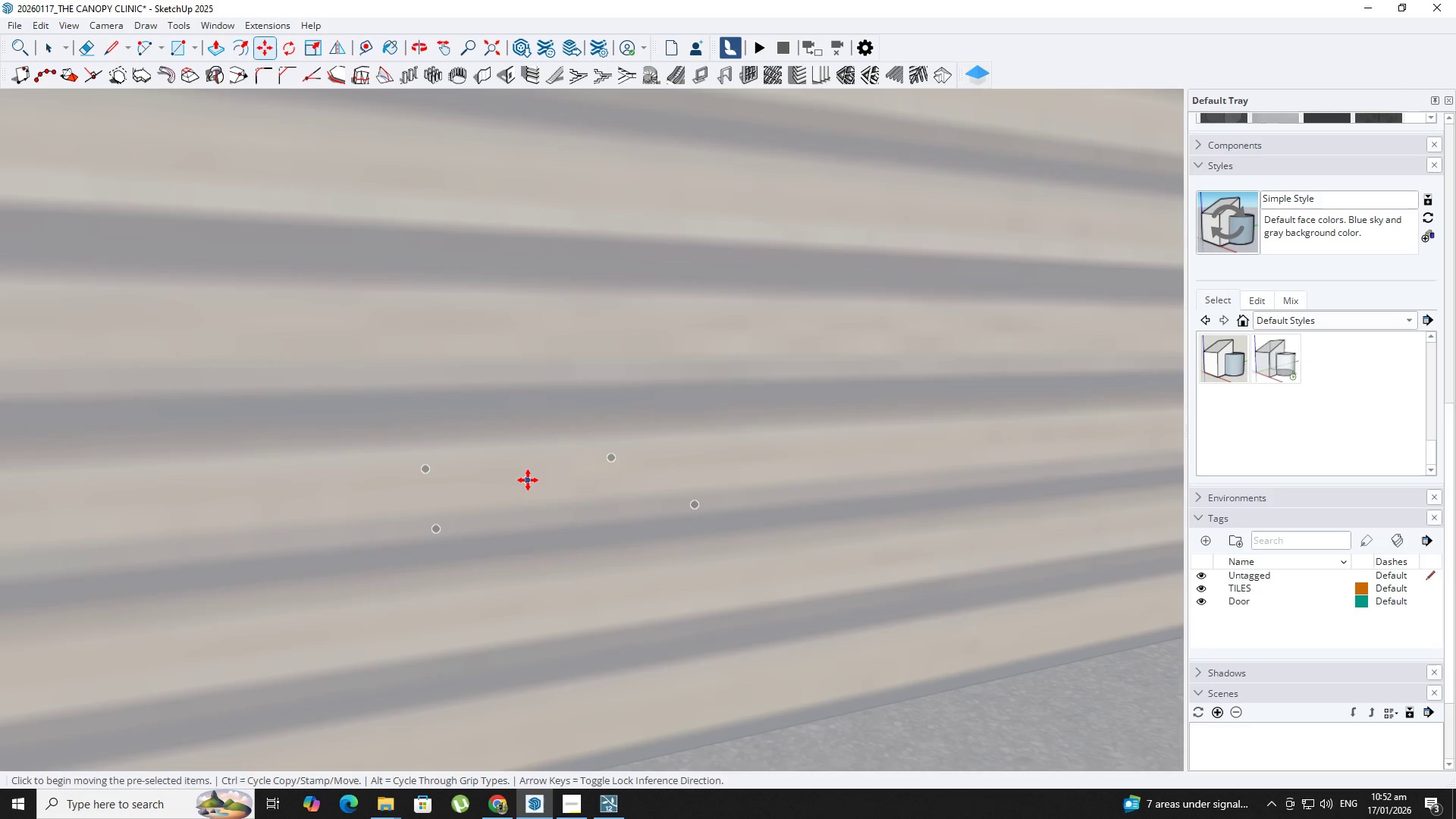 
scroll: coordinate [470, 577], scroll_direction: up, amount: 3.0
 